 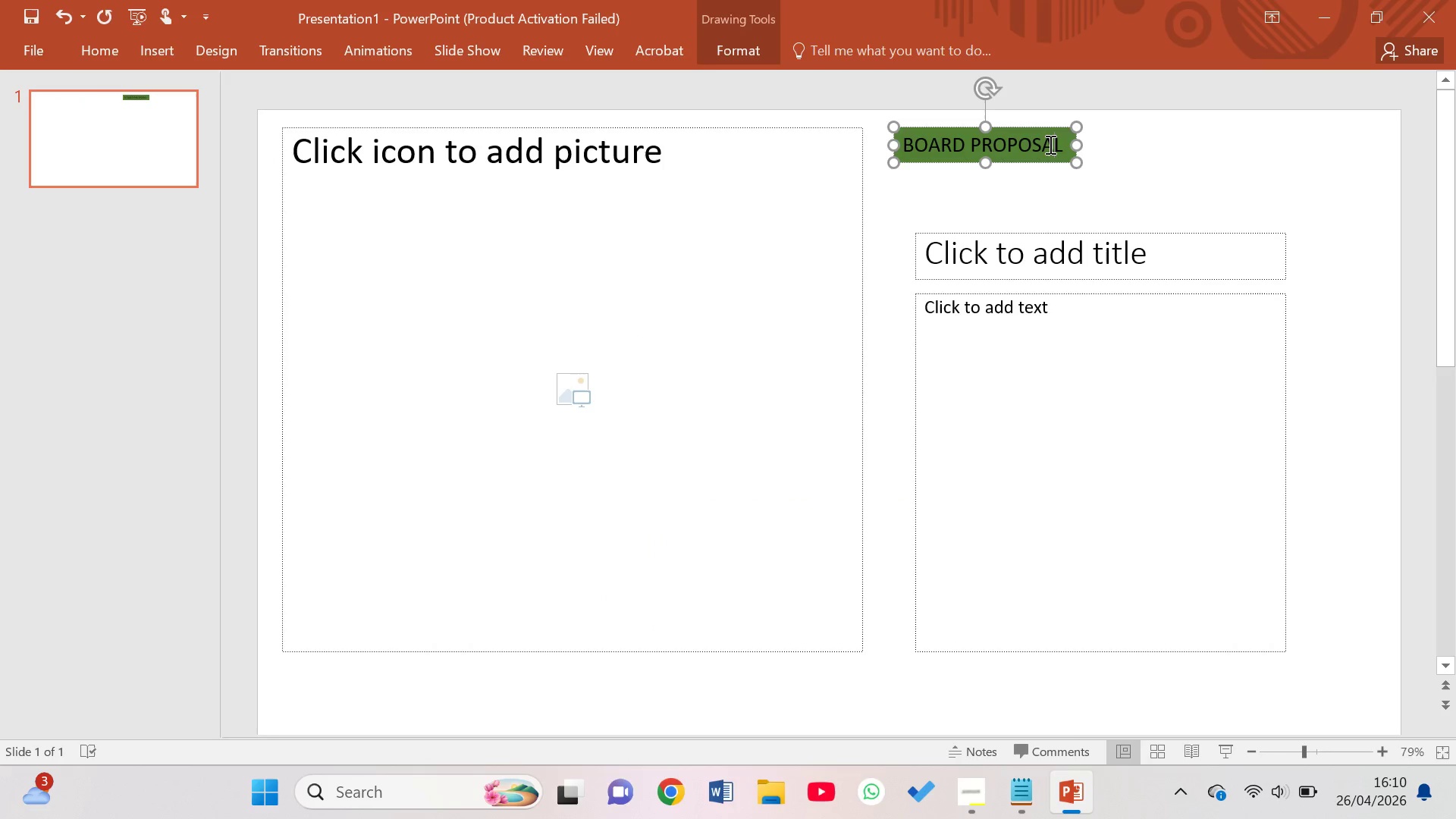 
left_click_drag(start_coordinate=[1064, 143], to_coordinate=[1029, 143])
 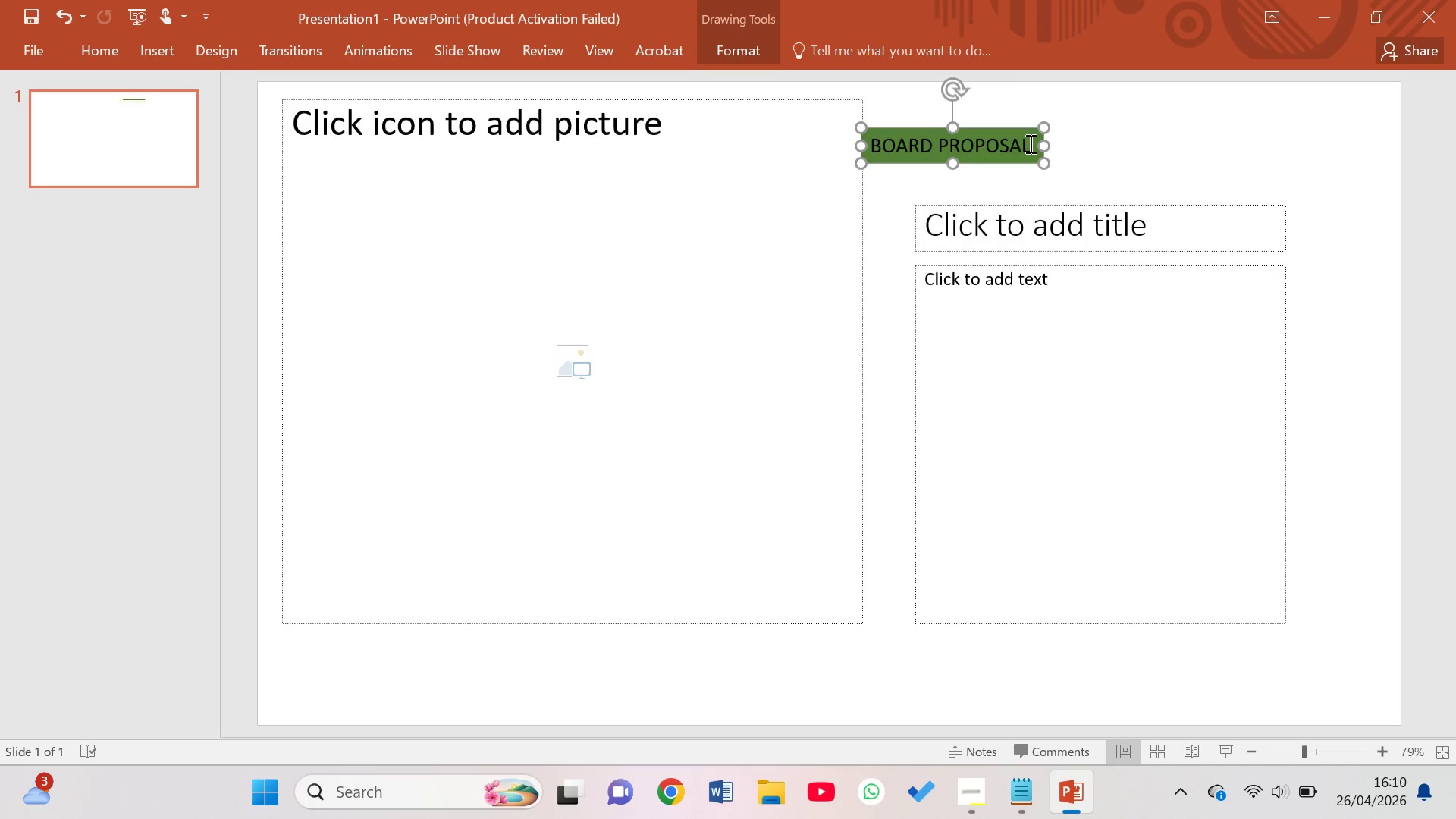 
left_click_drag(start_coordinate=[1029, 143], to_coordinate=[1071, 130])
 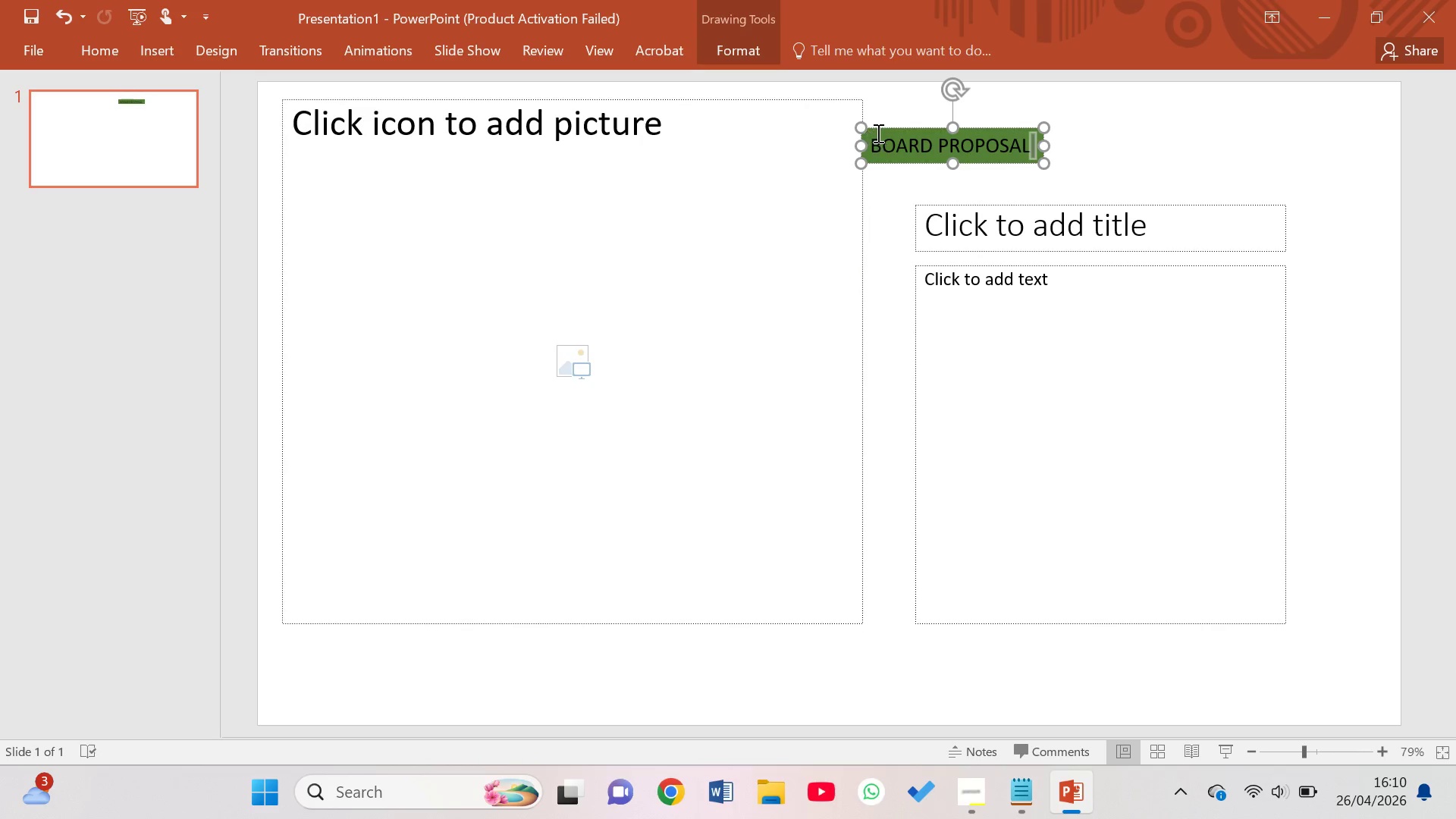 
left_click_drag(start_coordinate=[867, 151], to_coordinate=[905, 123])
 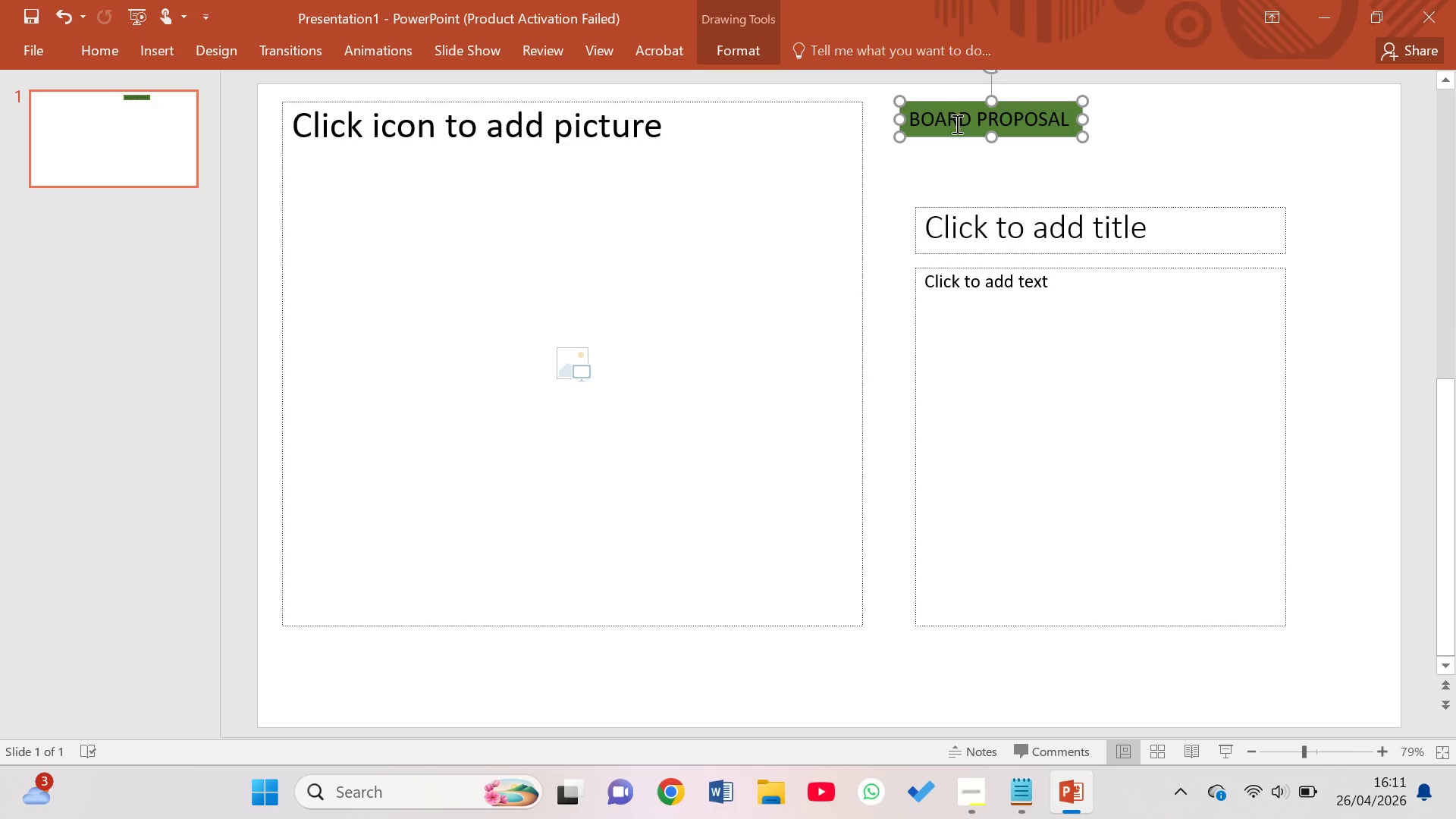 
left_click([937, 122])
 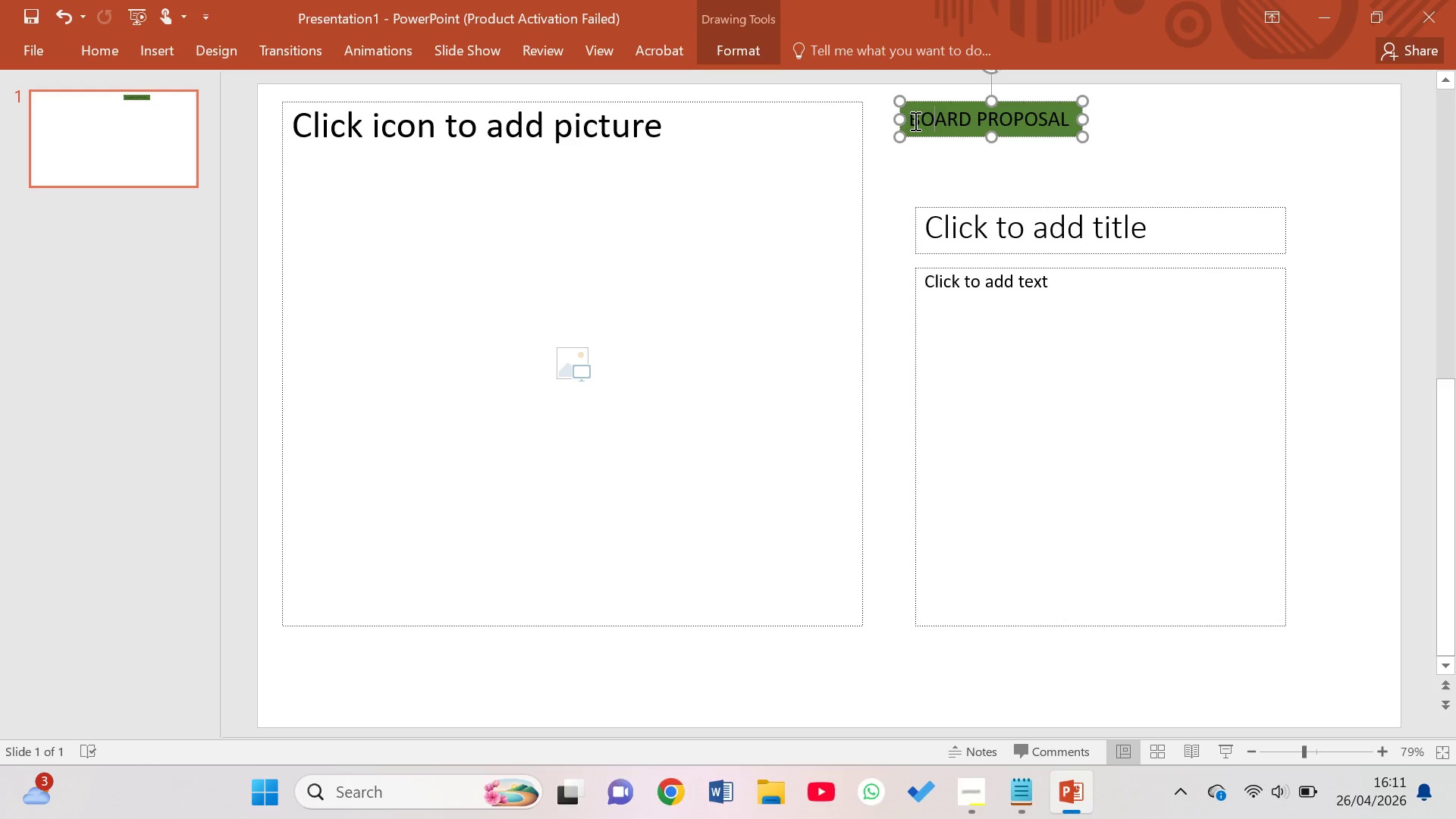 
left_click_drag(start_coordinate=[914, 121], to_coordinate=[1040, 106])
 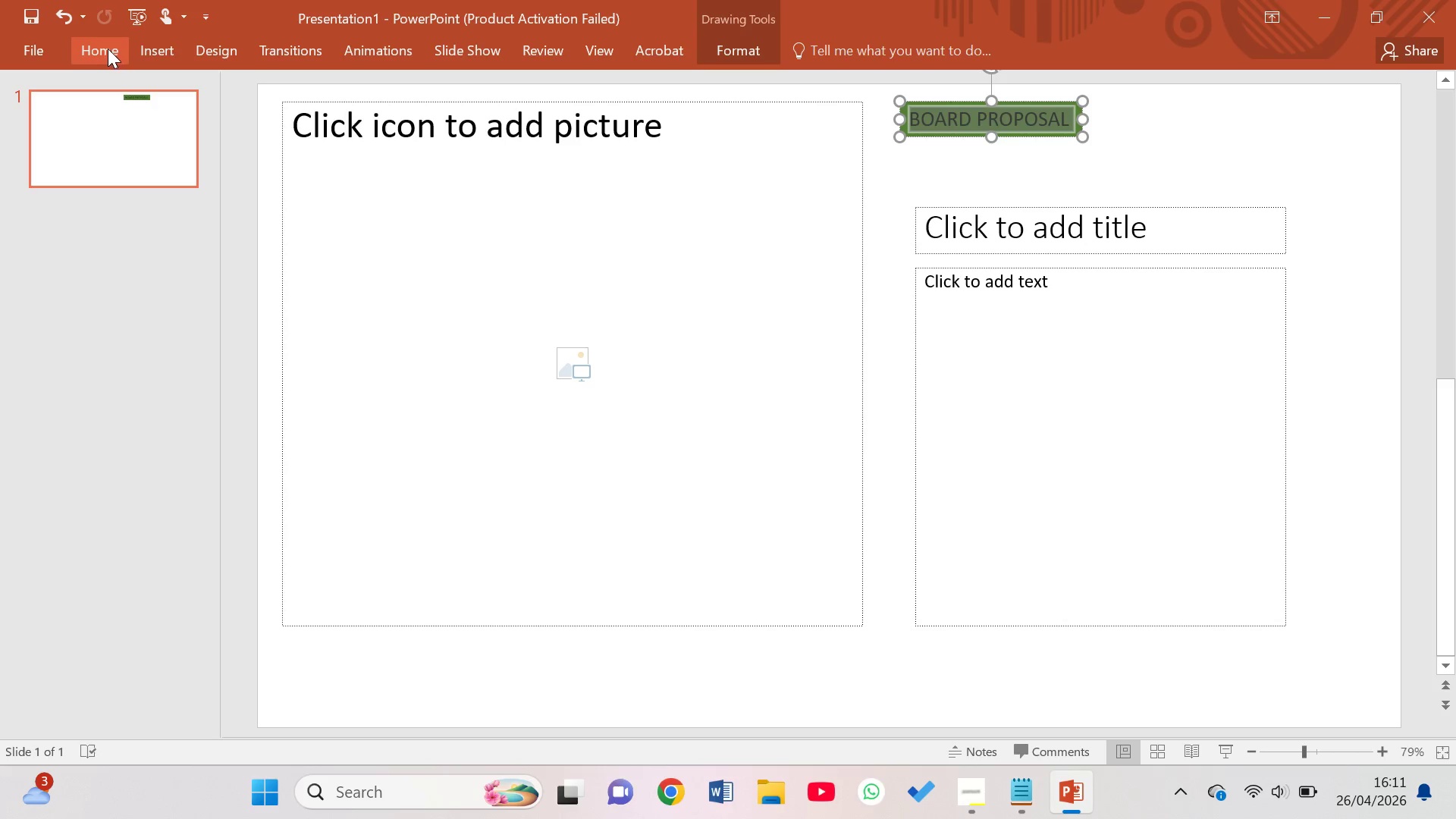 
left_click([108, 49])
 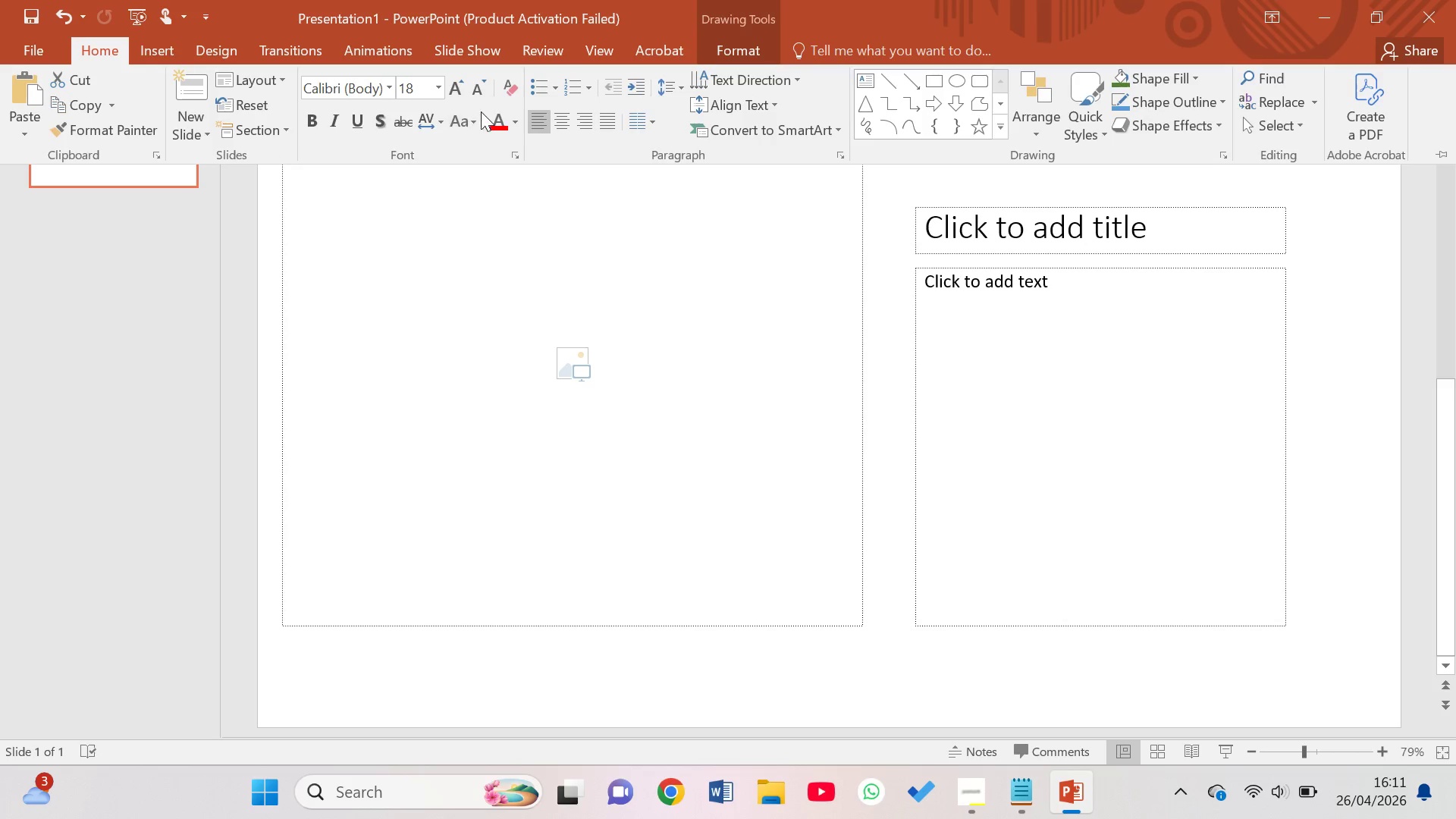 
left_click([515, 118])
 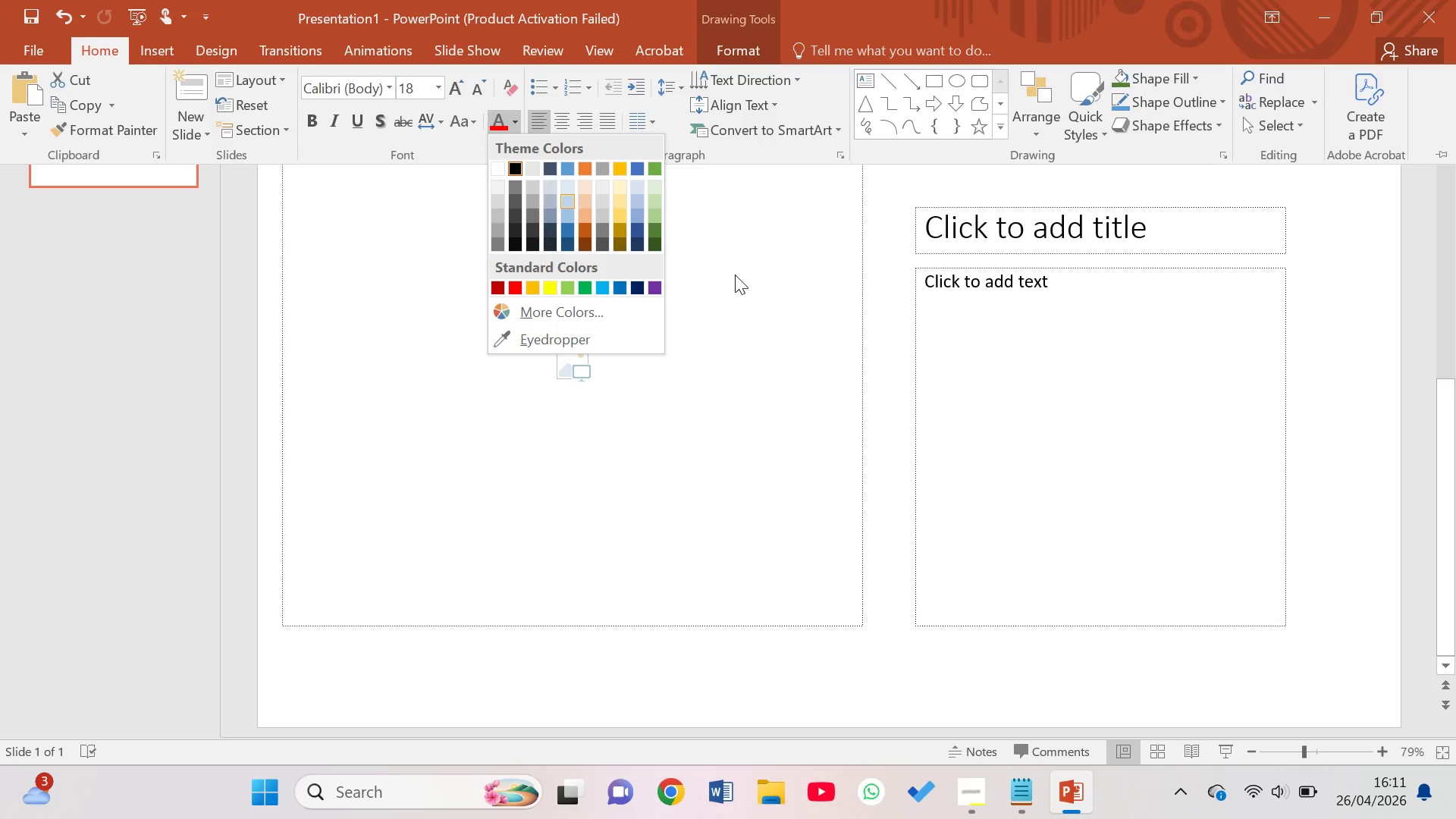 
left_click([784, 287])
 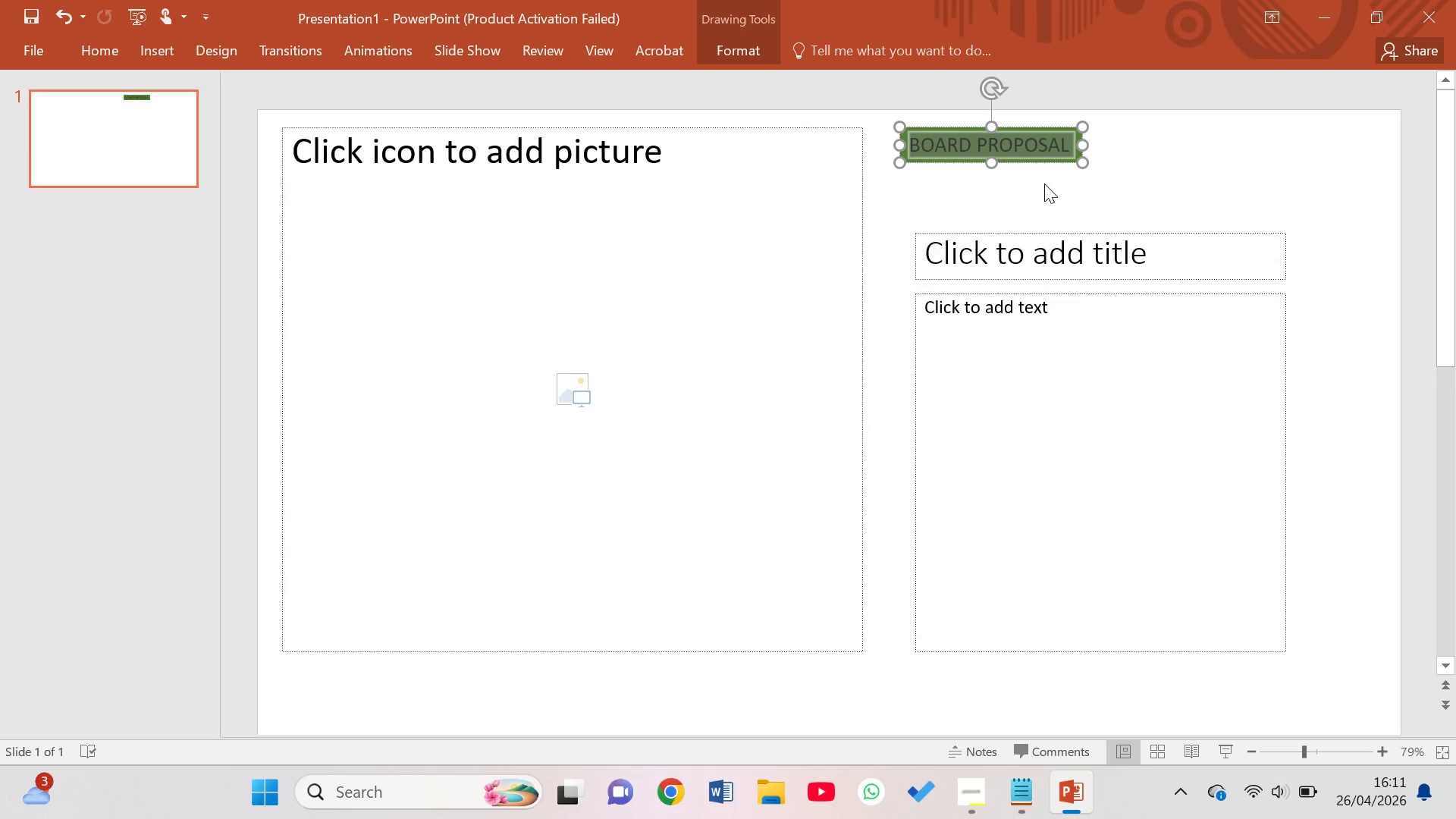 
left_click([1045, 141])
 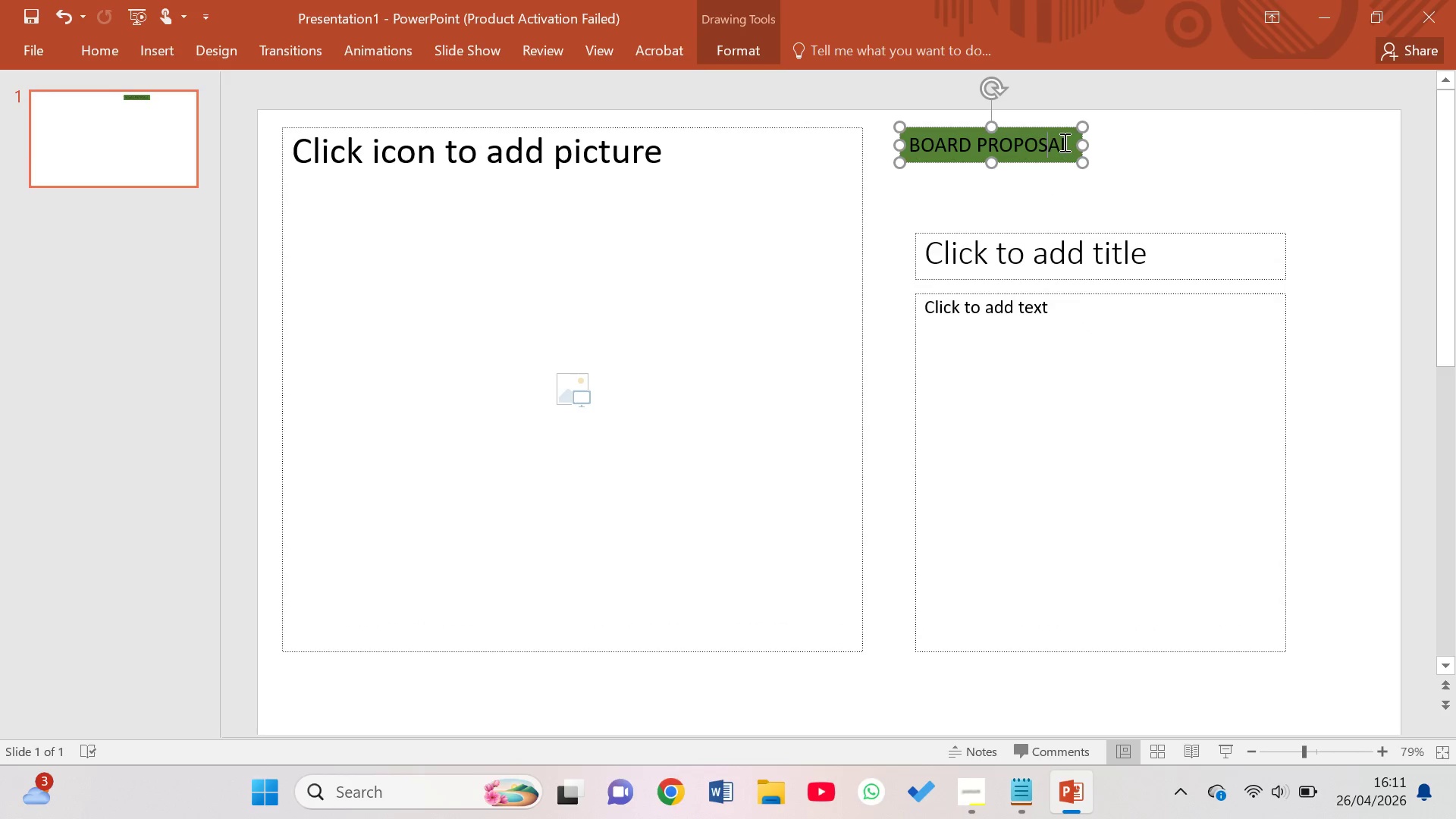 
left_click_drag(start_coordinate=[1064, 143], to_coordinate=[934, 149])
 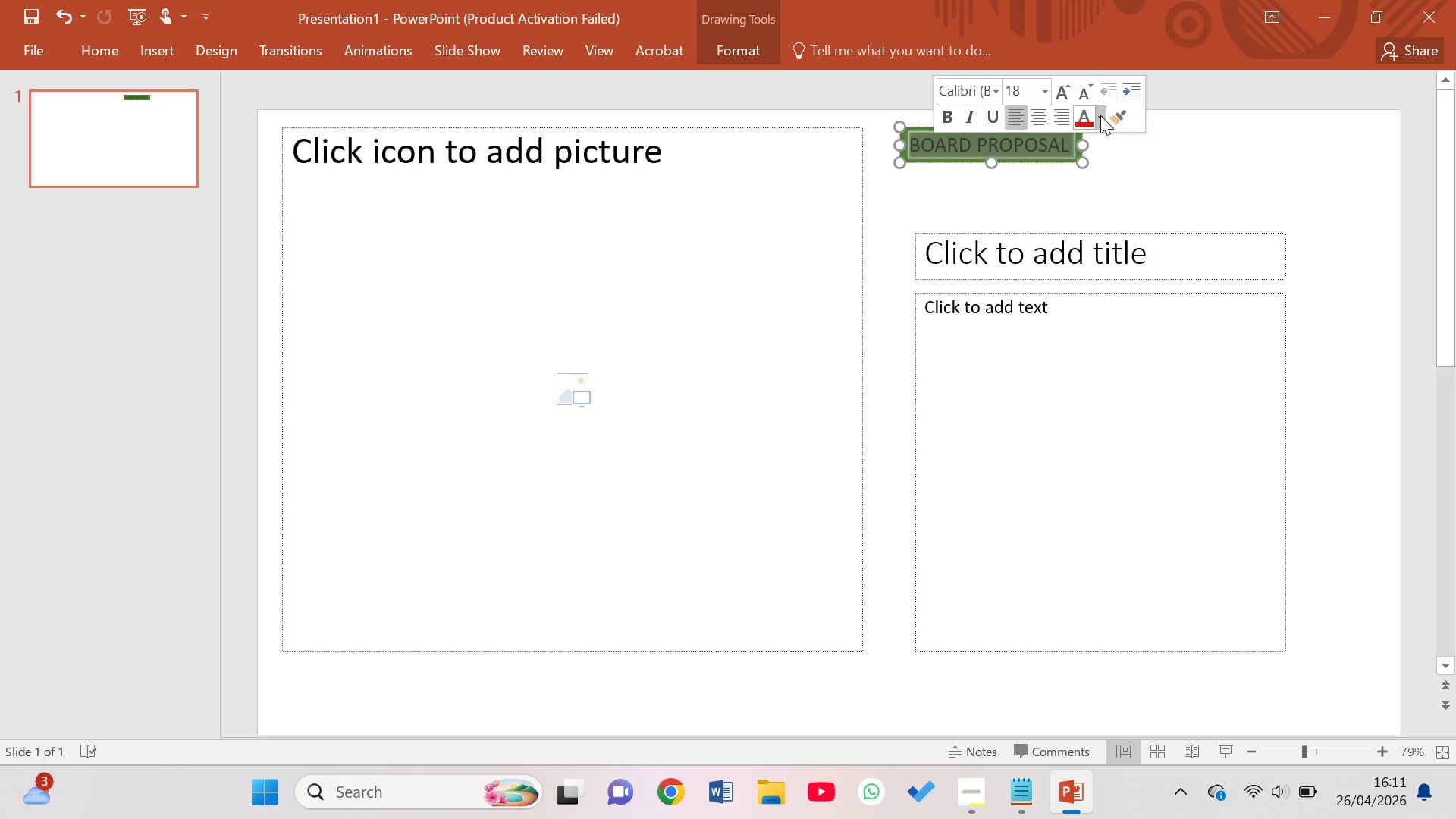 
left_click([1103, 115])
 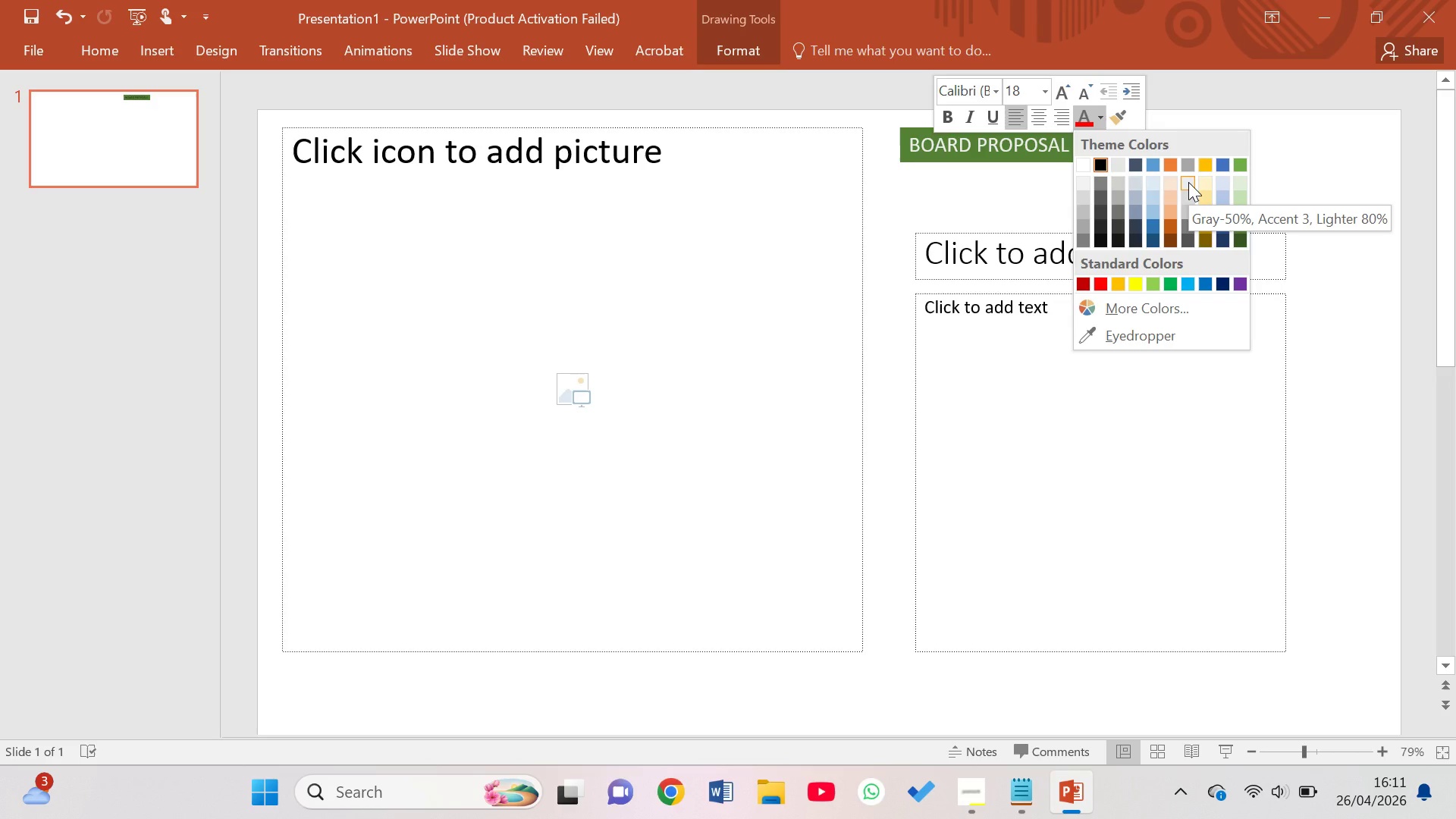 
wait(6.97)
 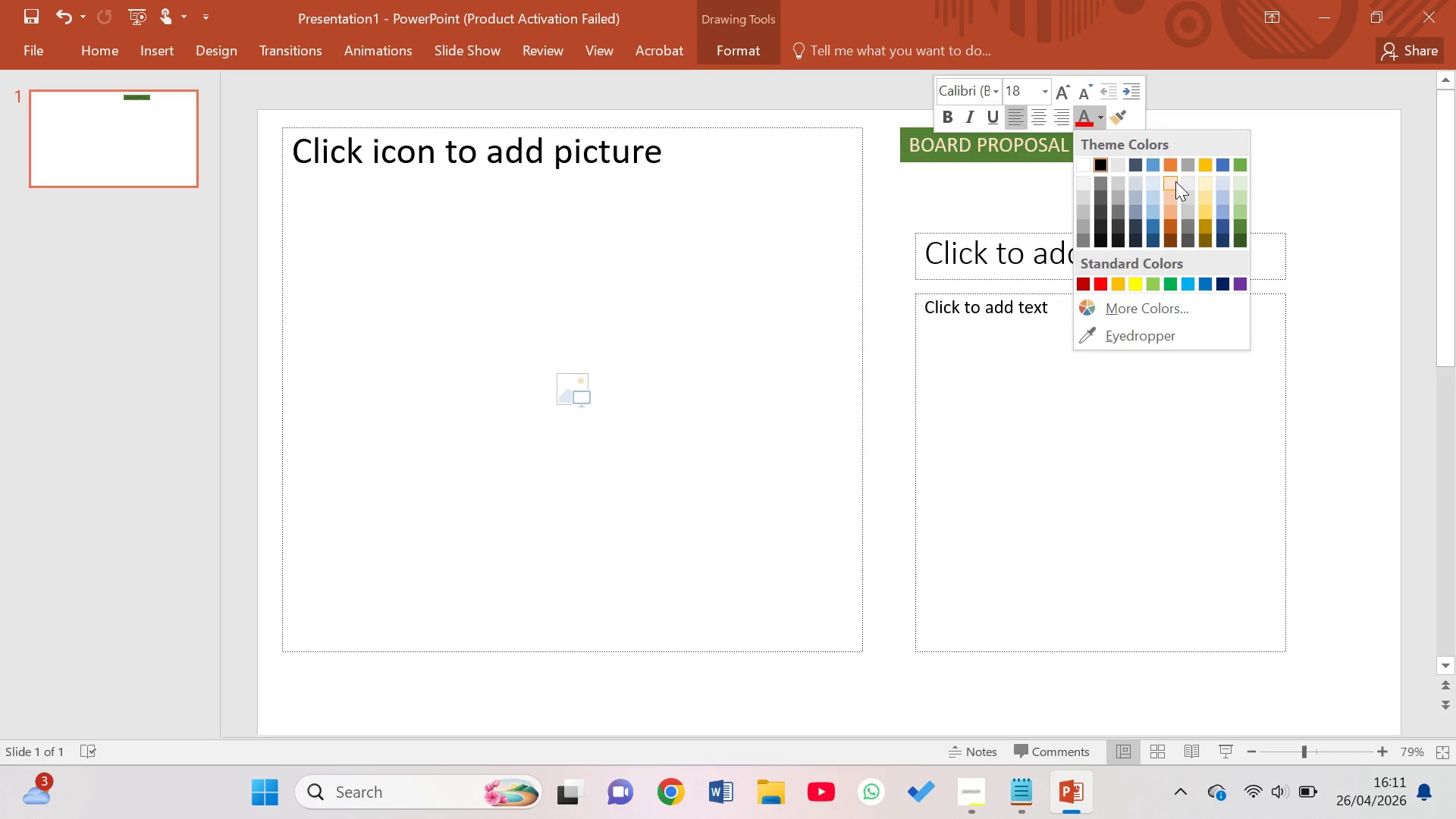 
left_click([1118, 304])
 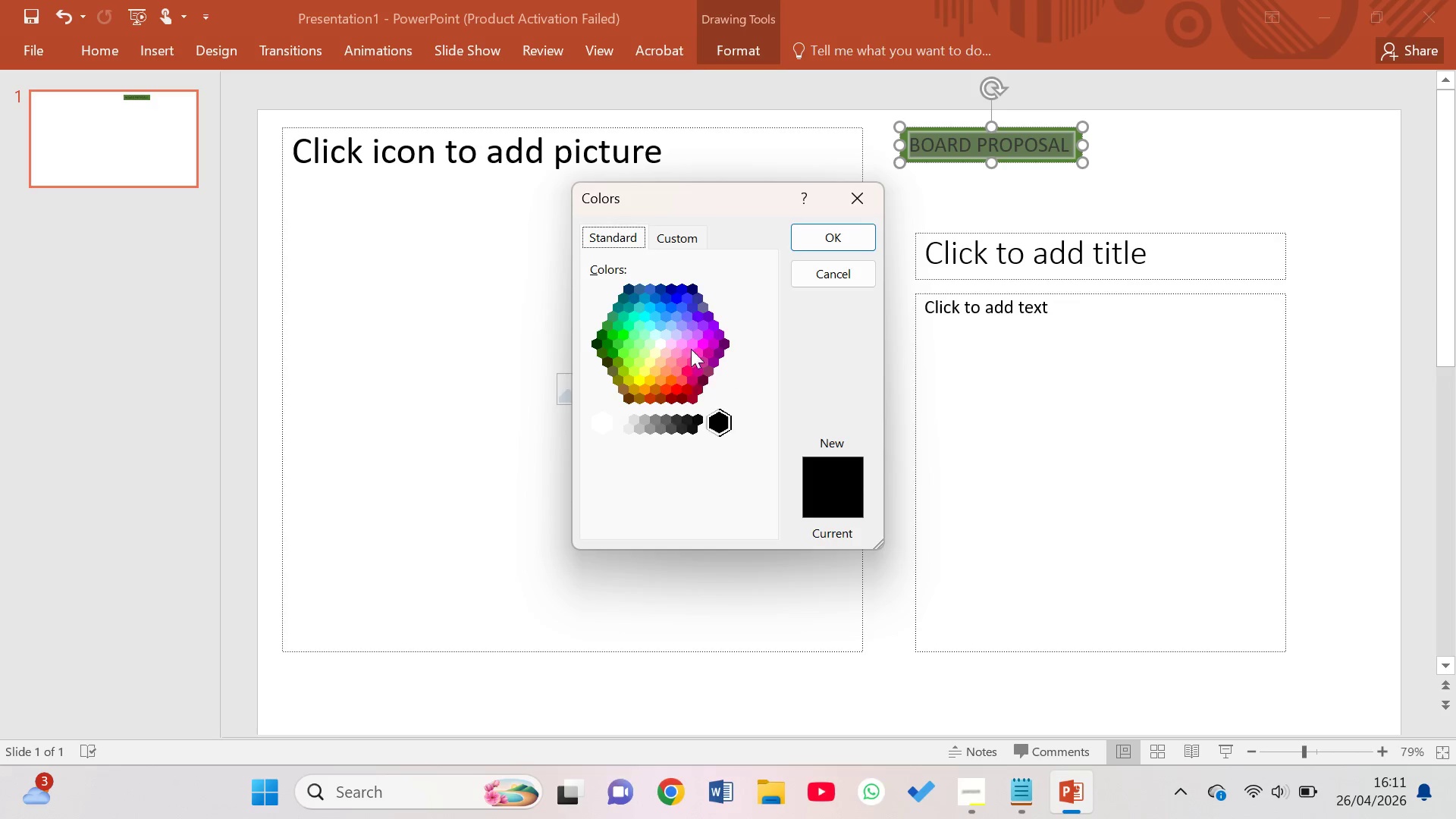 
left_click([676, 229])
 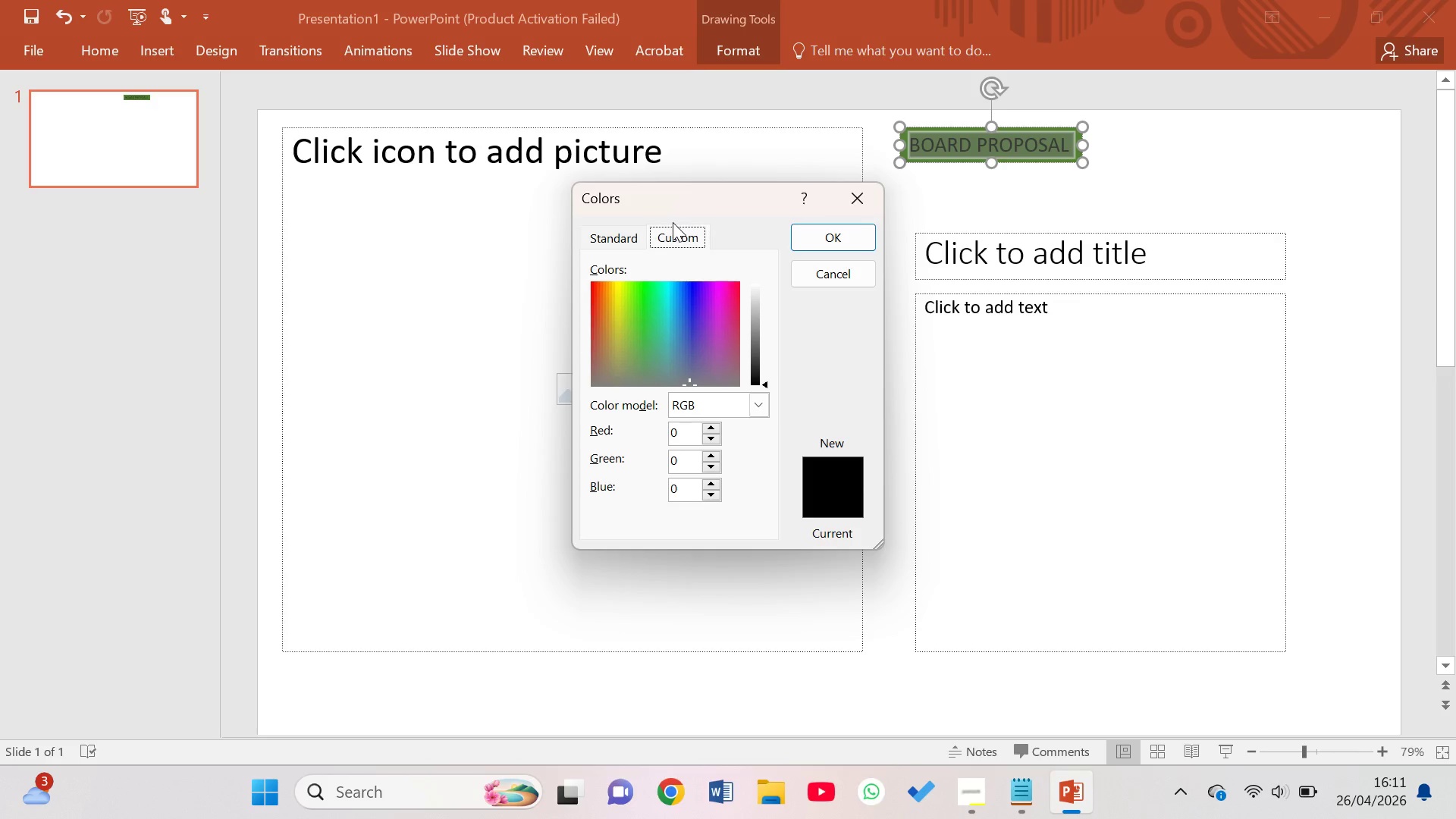 
wait(7.05)
 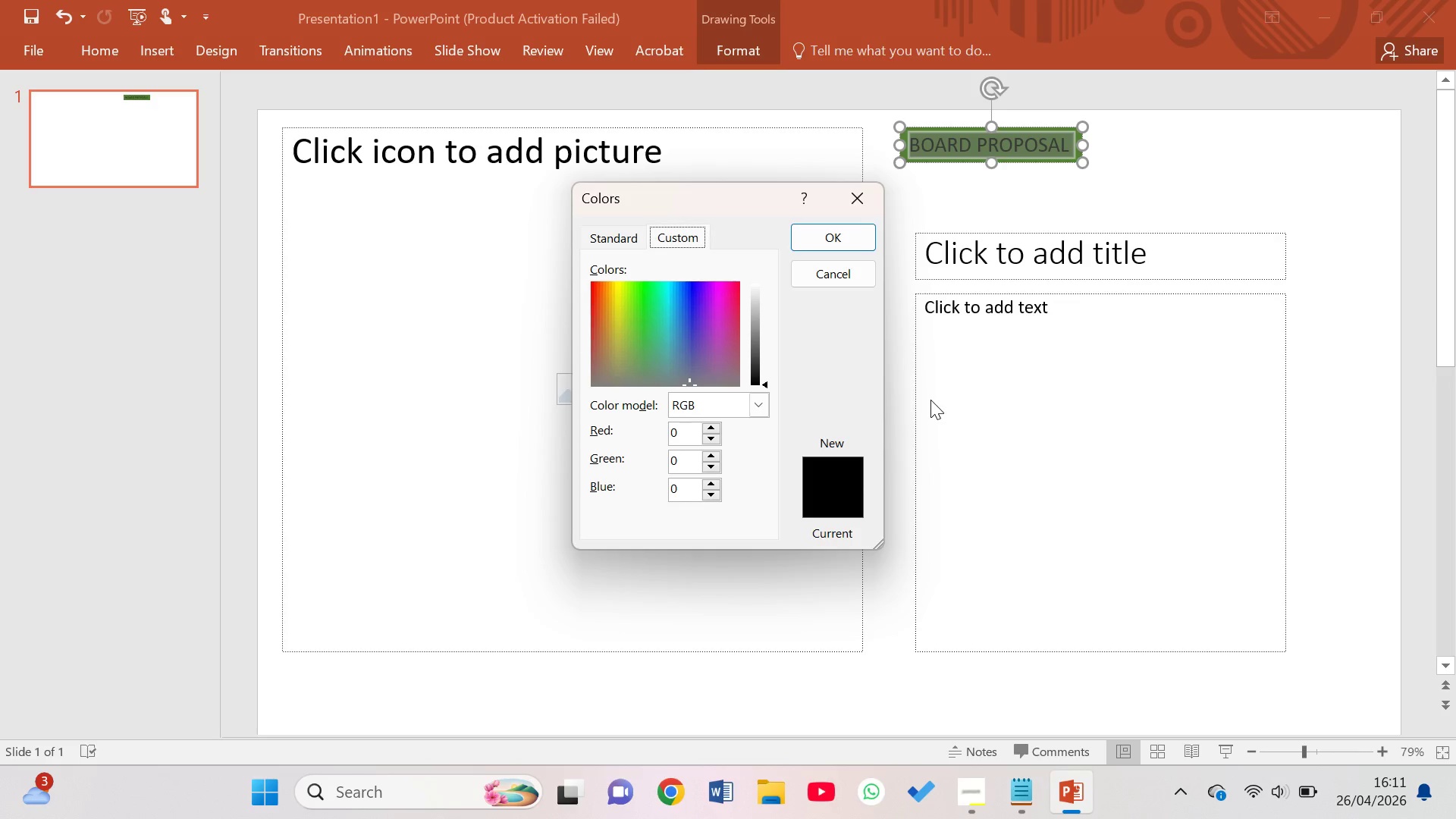 
left_click([610, 243])
 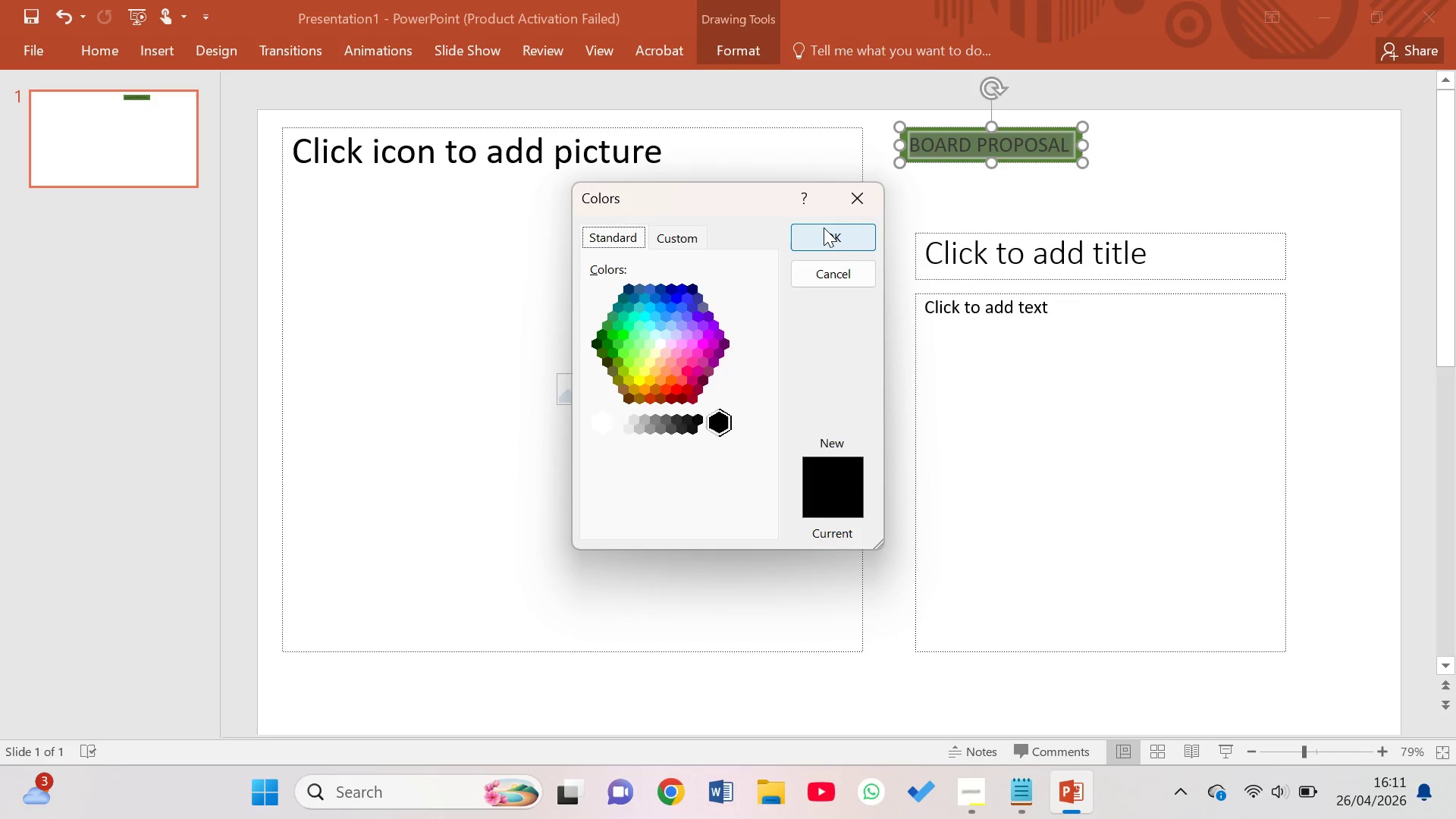 
left_click([829, 242])
 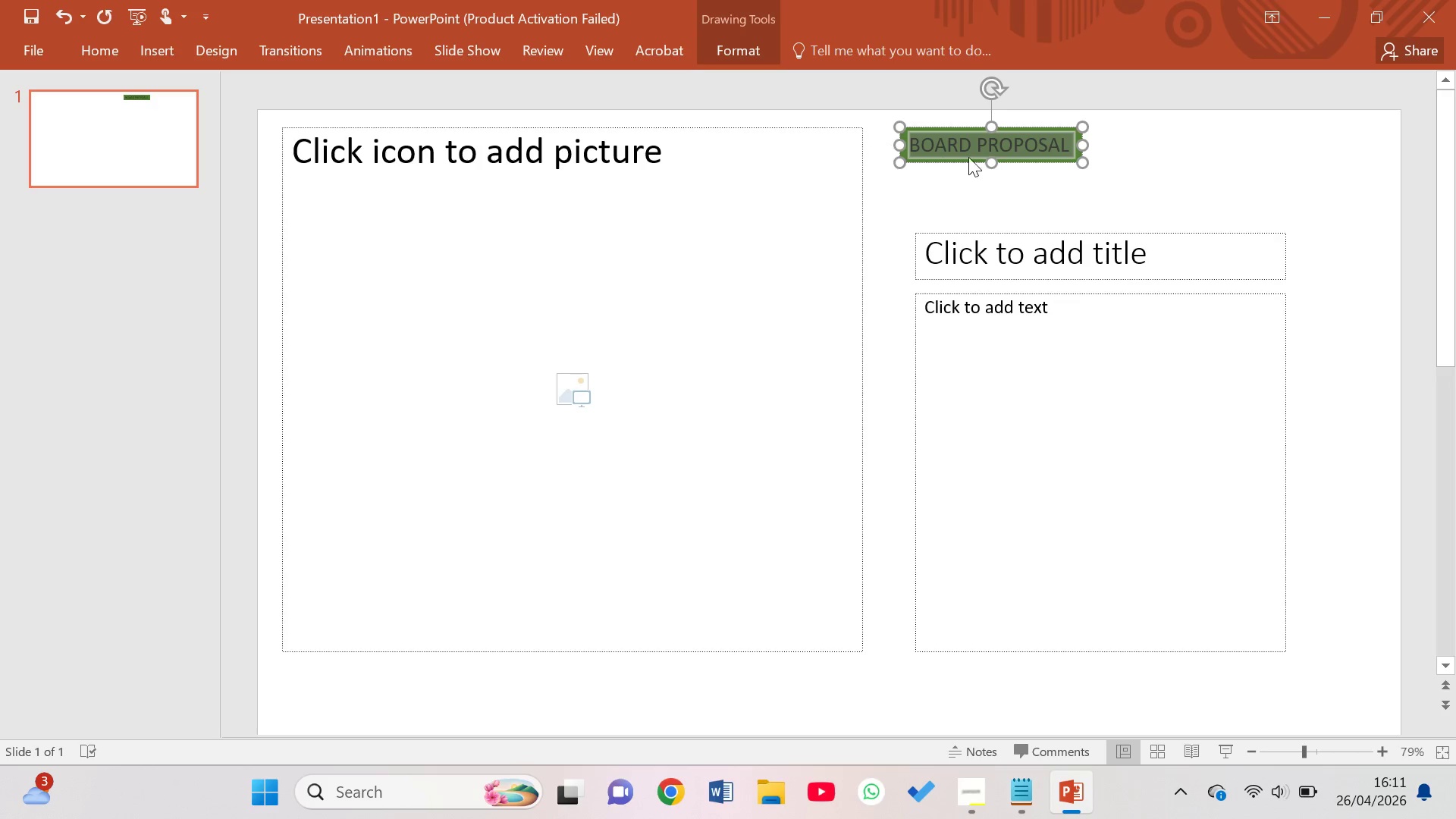 
left_click([980, 146])
 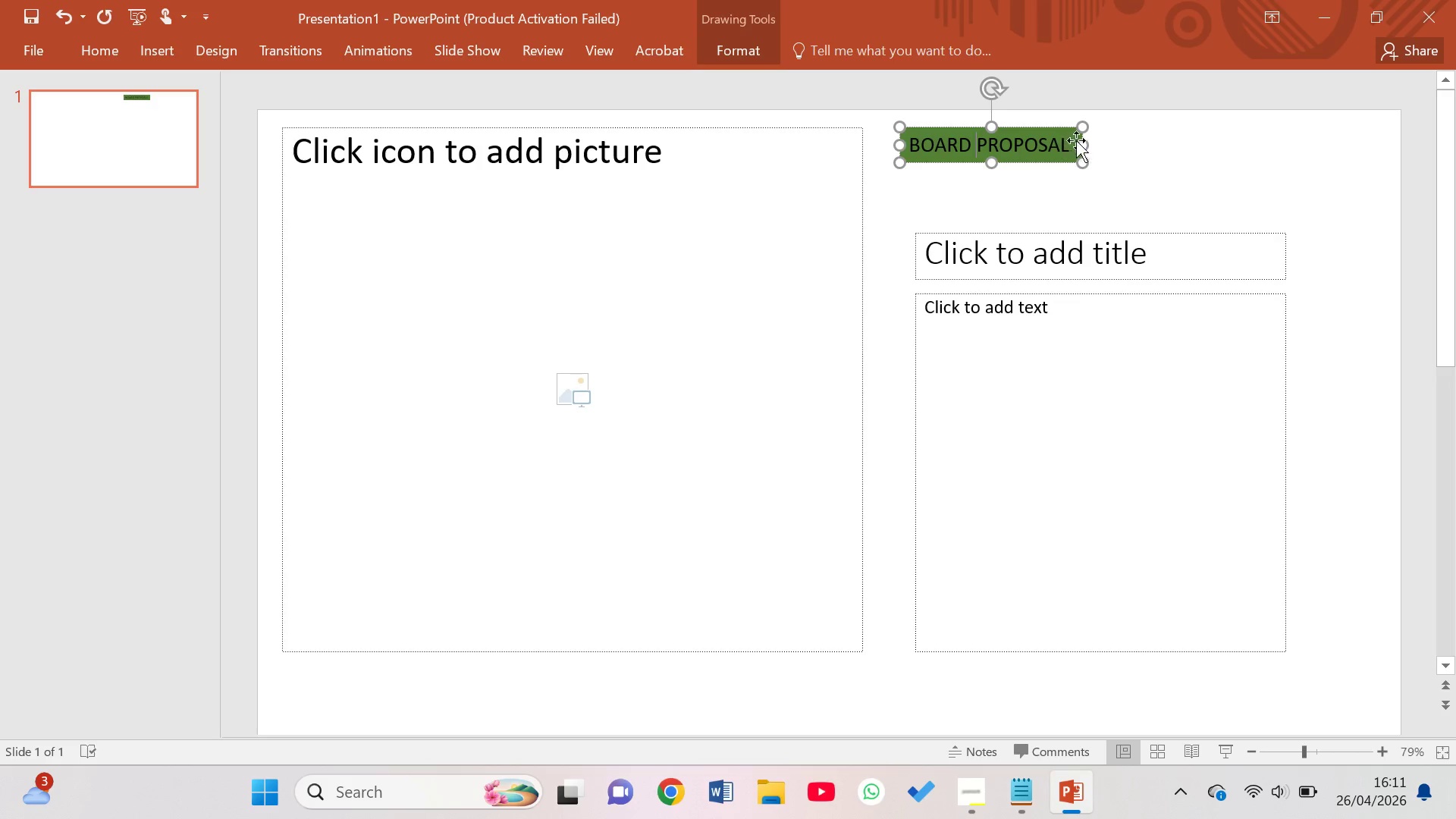 
left_click([1078, 140])
 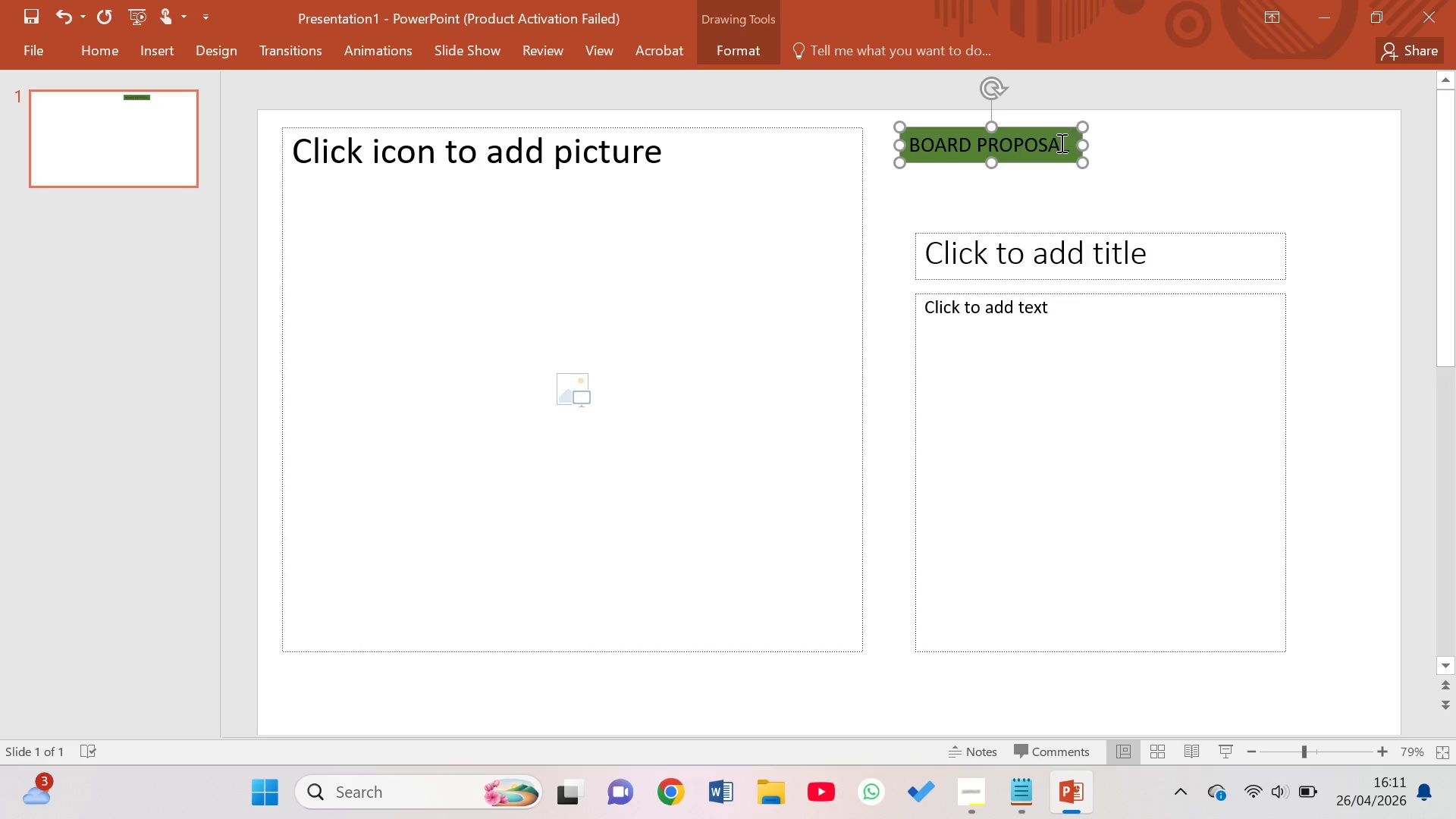 
left_click([1059, 143])
 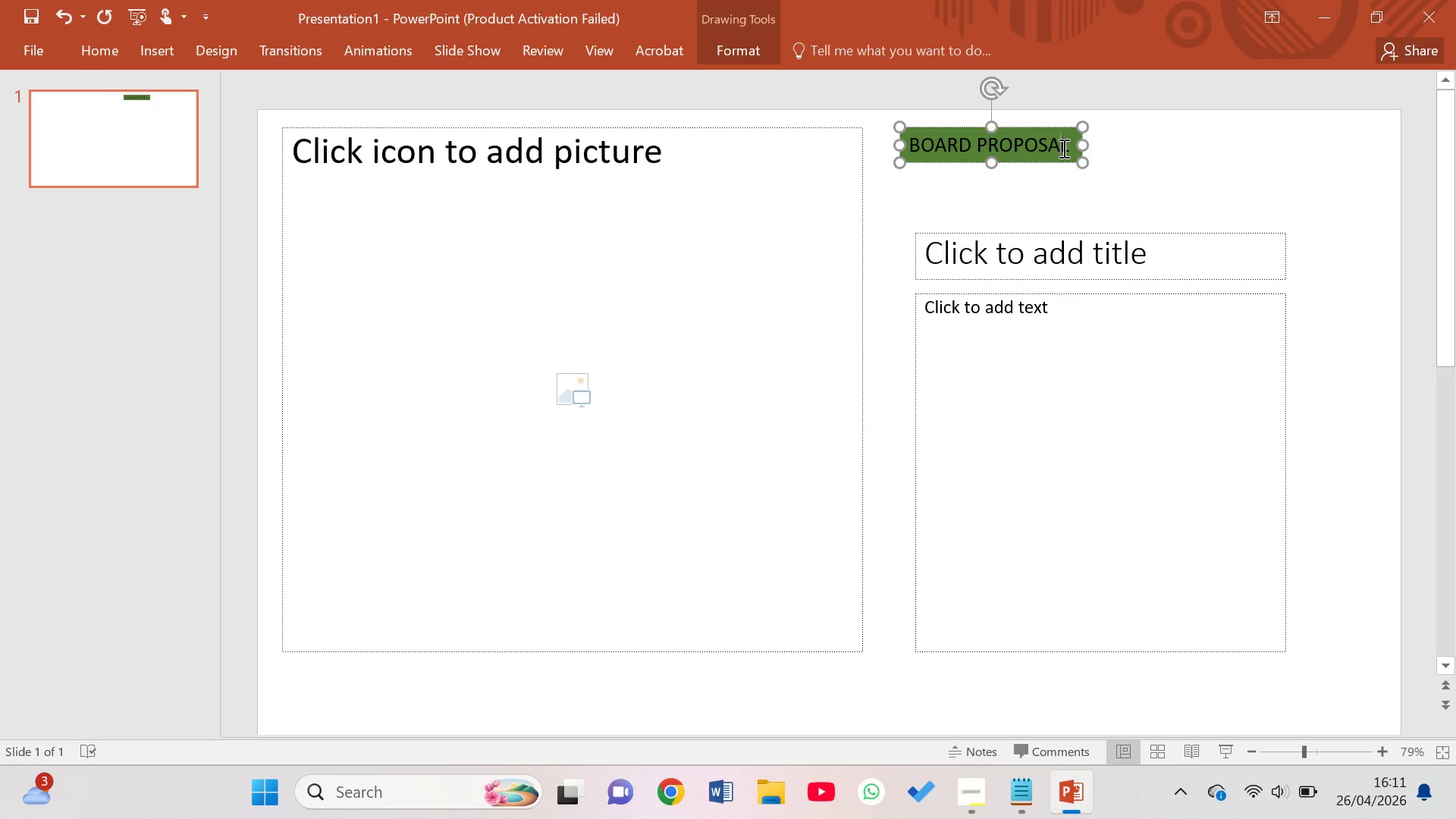 
left_click([1059, 147])
 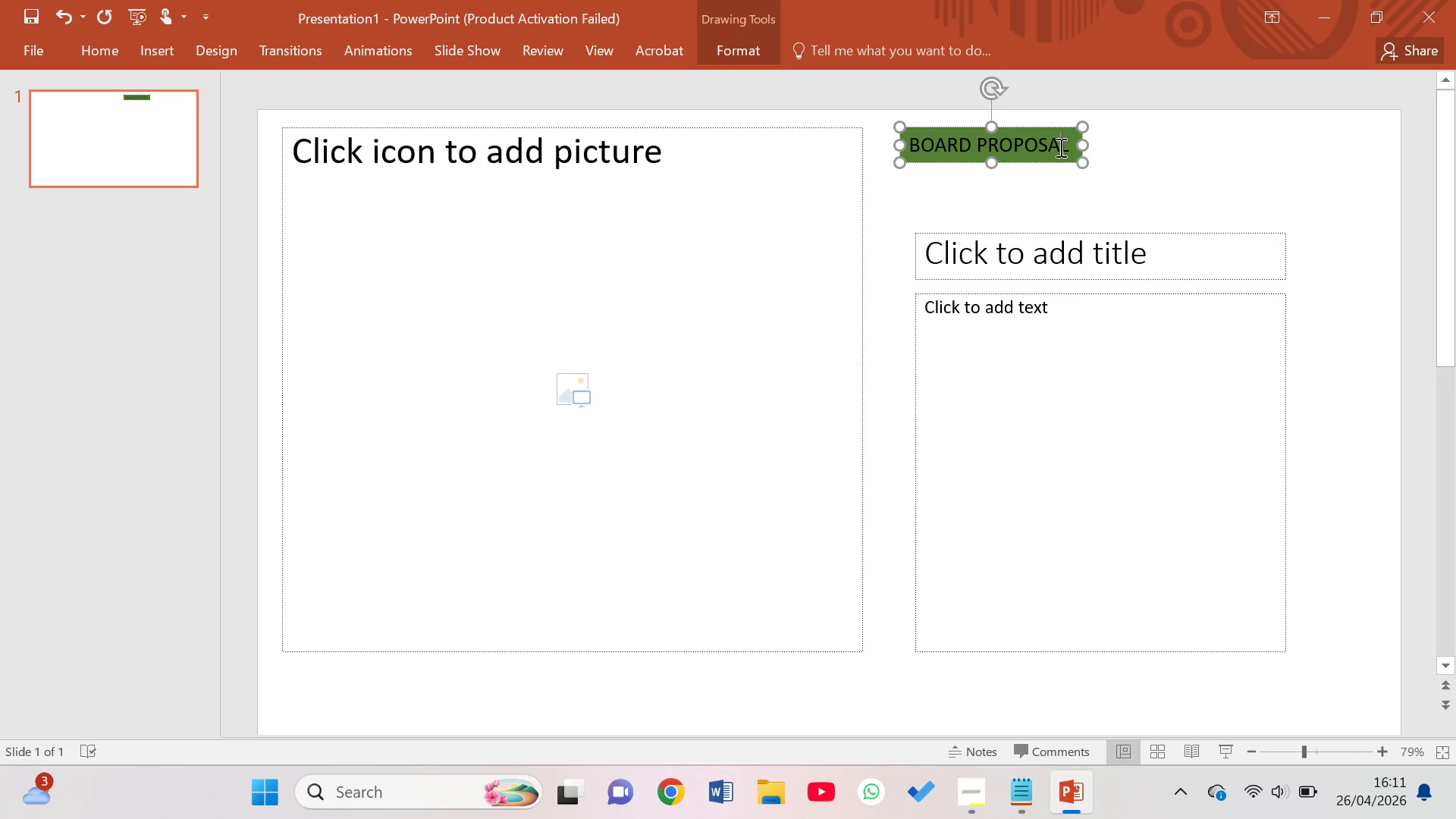 
left_click([1059, 147])
 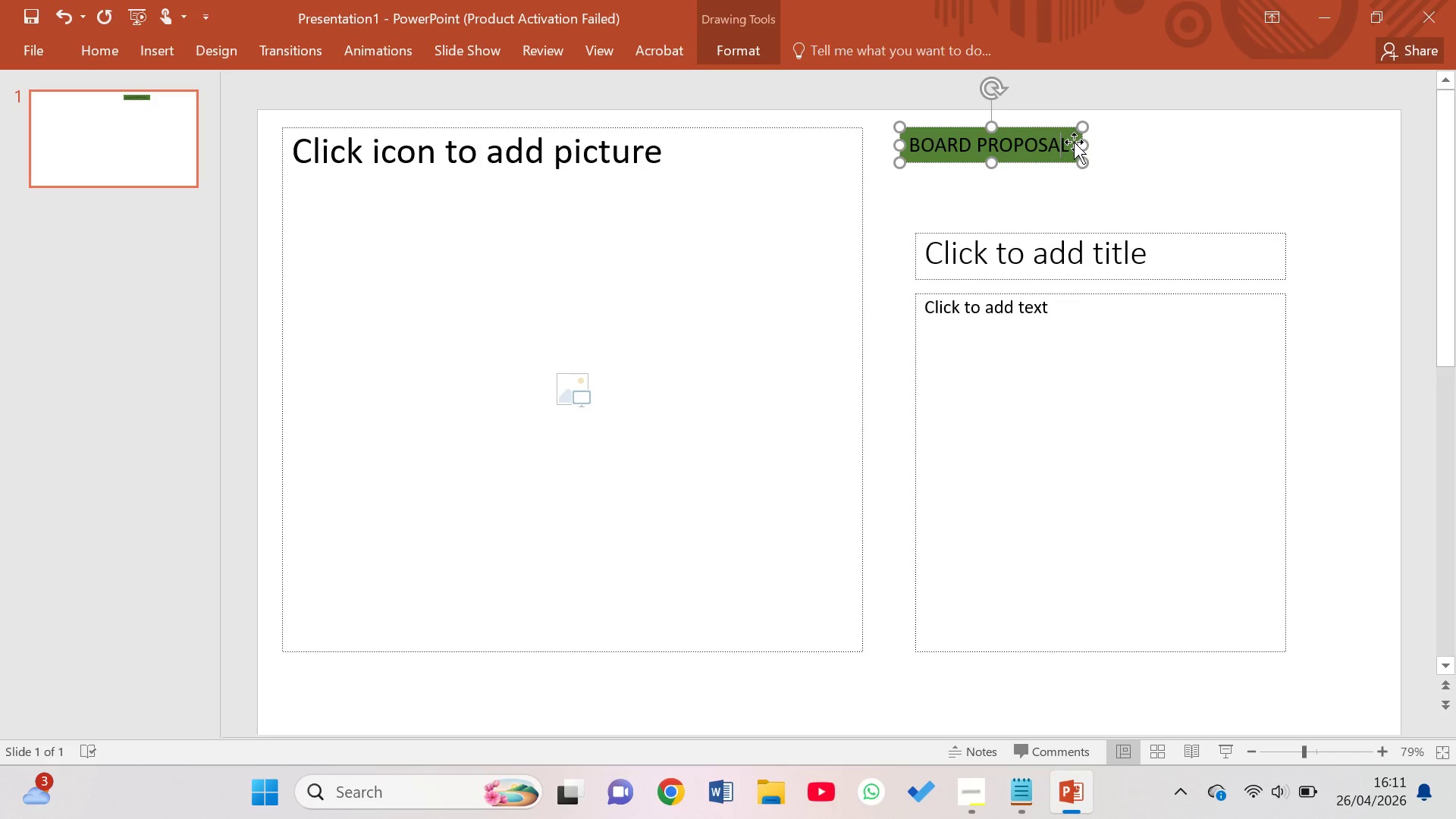 
left_click_drag(start_coordinate=[1065, 142], to_coordinate=[924, 168])
 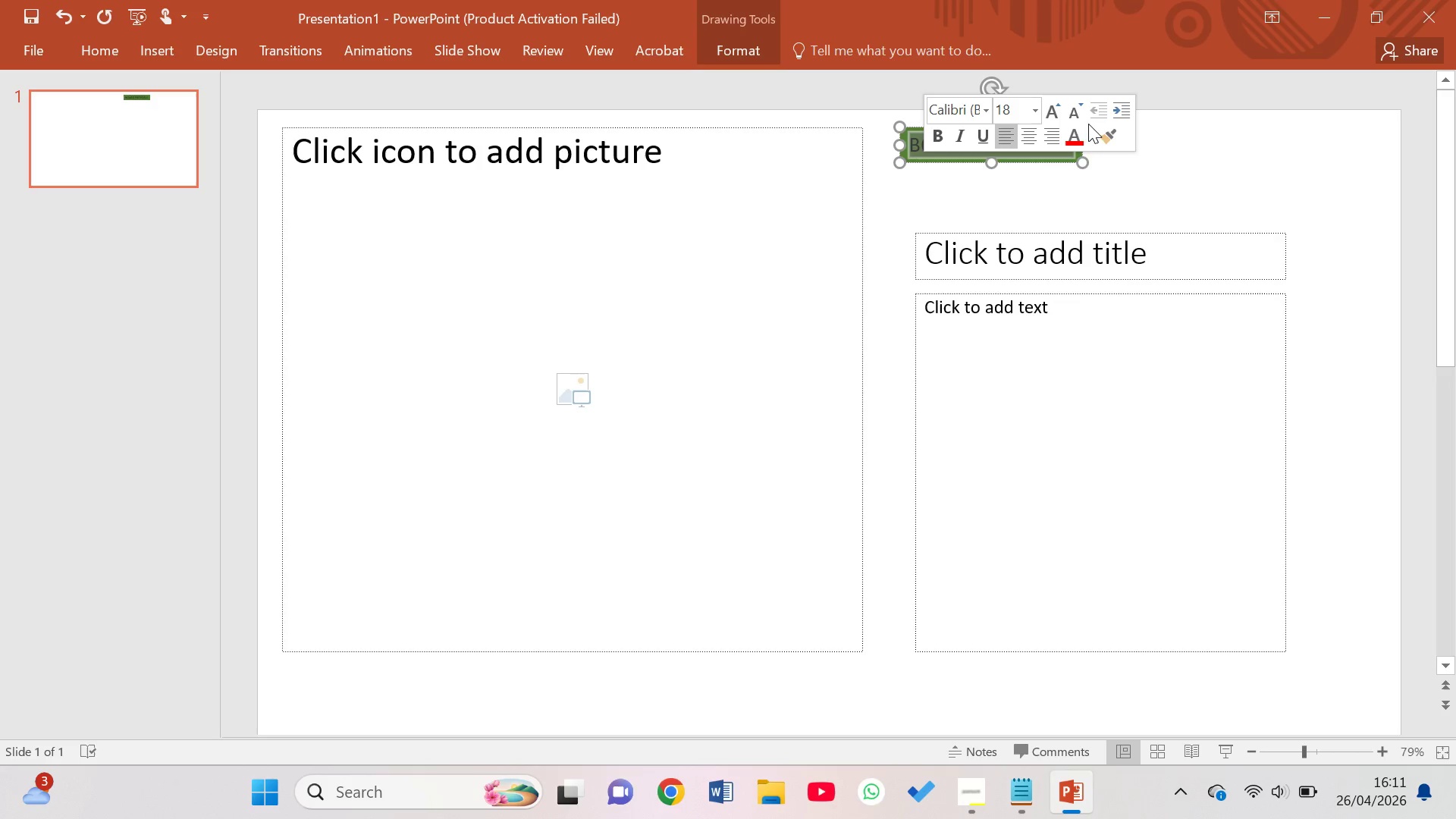 
left_click([1091, 134])
 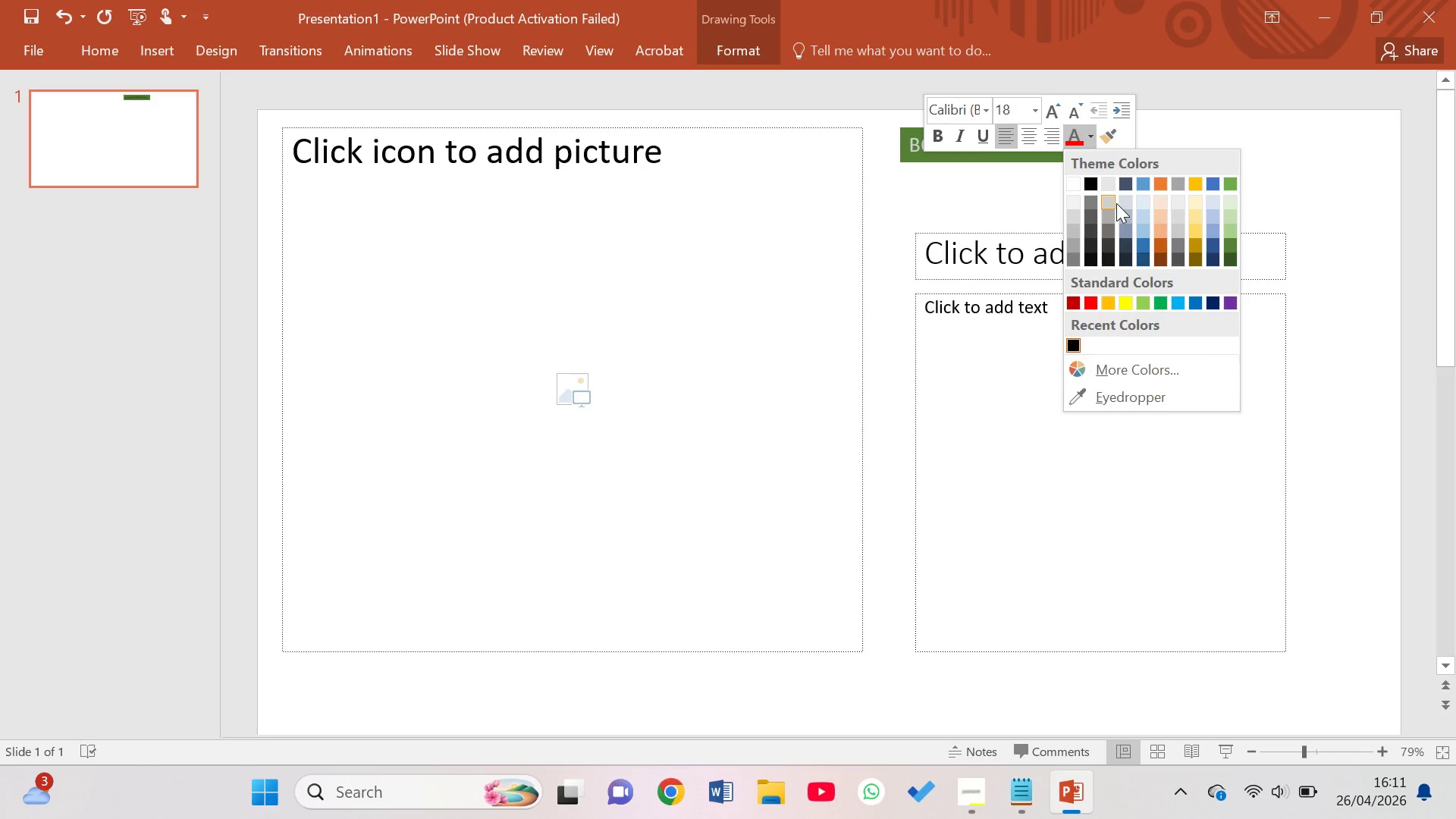 
left_click([1116, 203])
 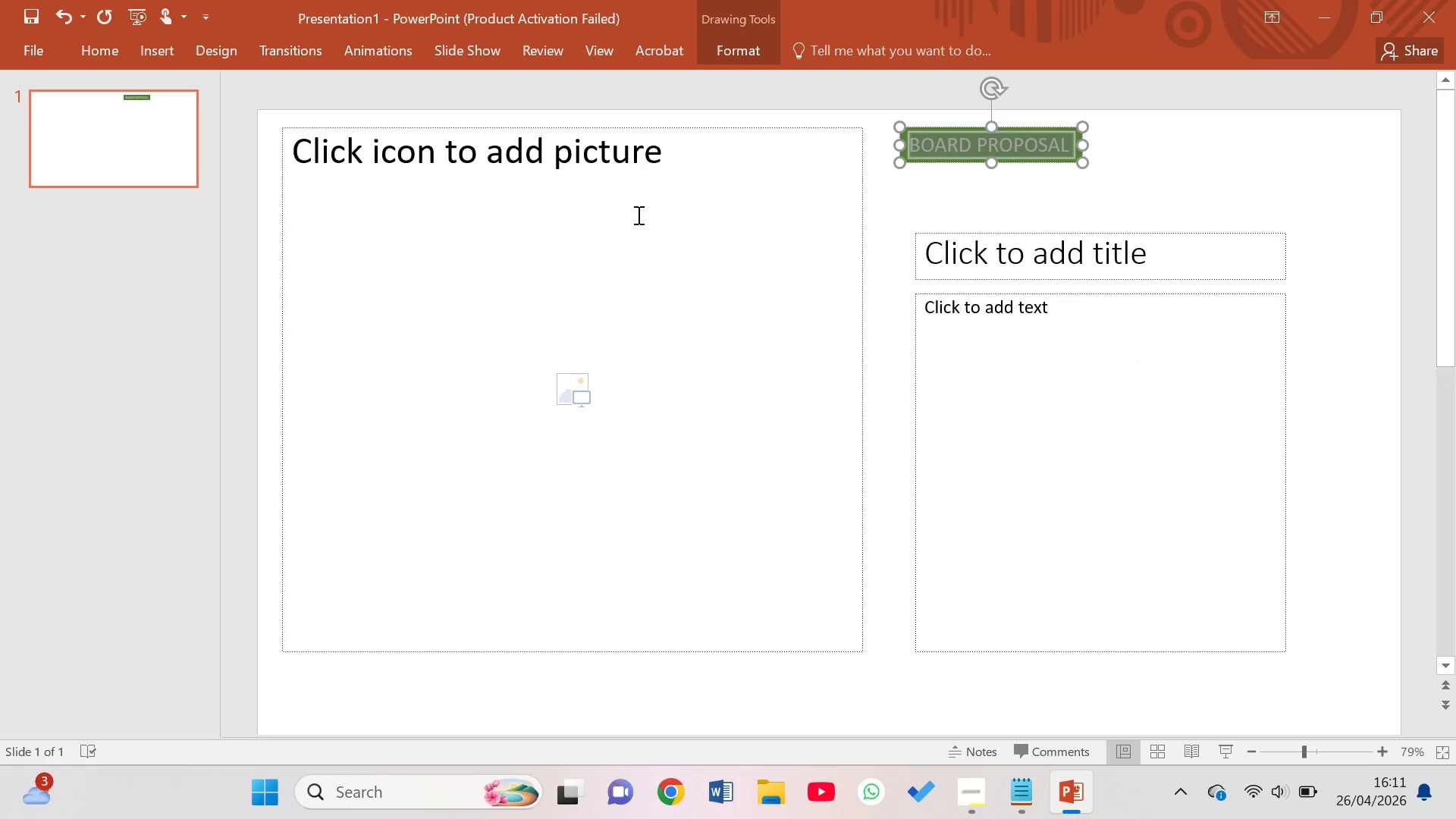 
wait(5.14)
 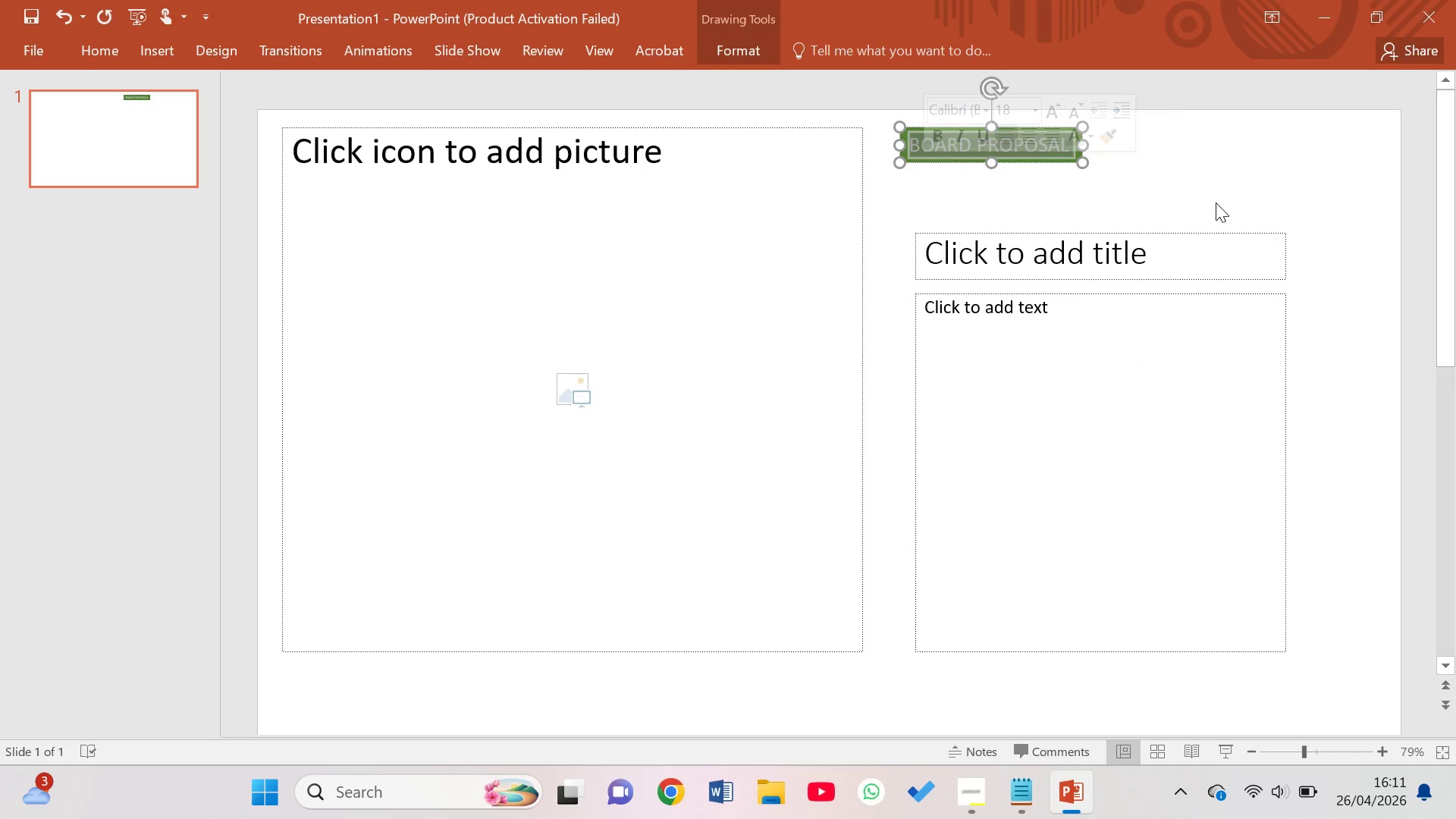 
left_click([976, 212])
 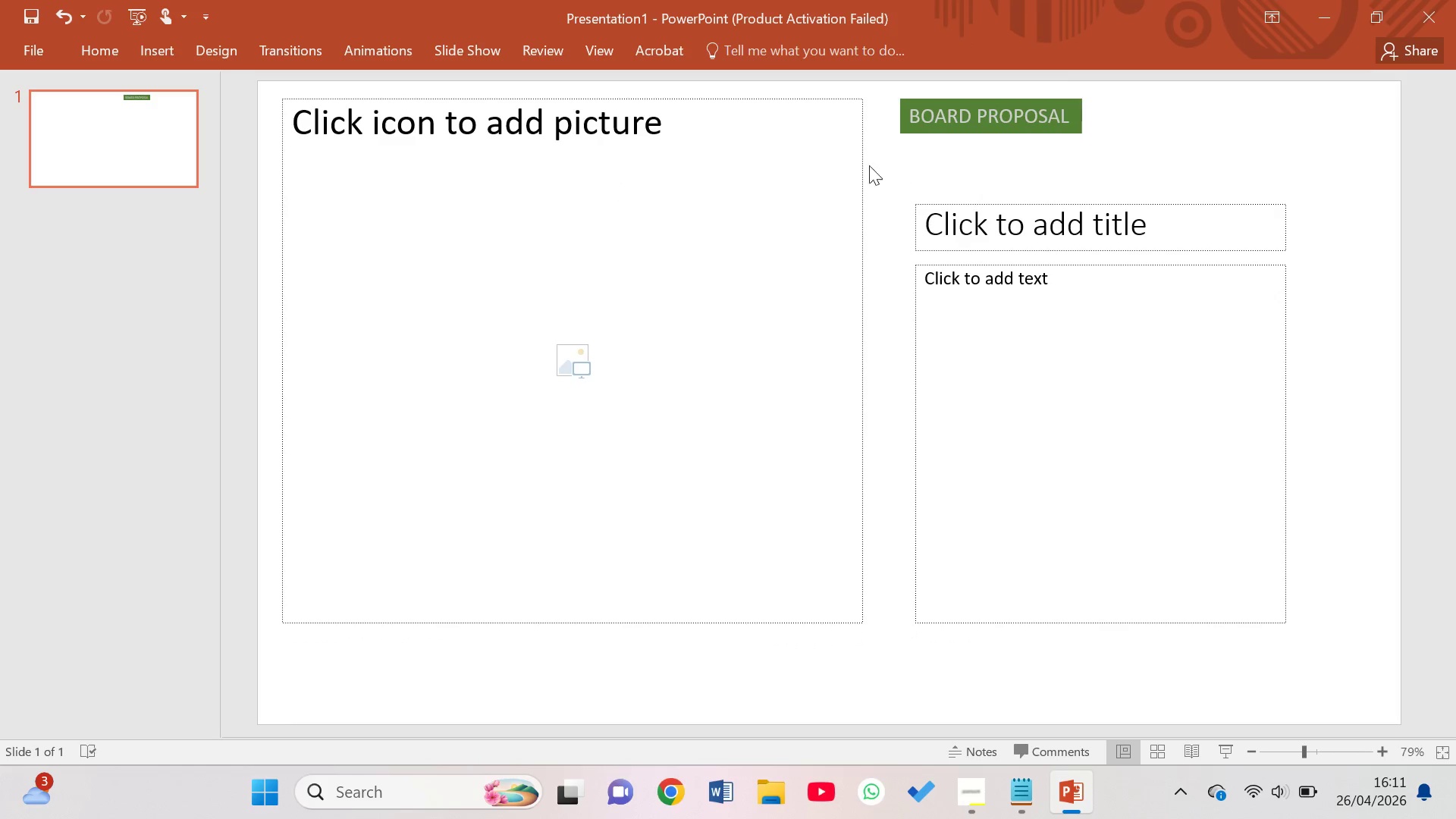 
wait(5.23)
 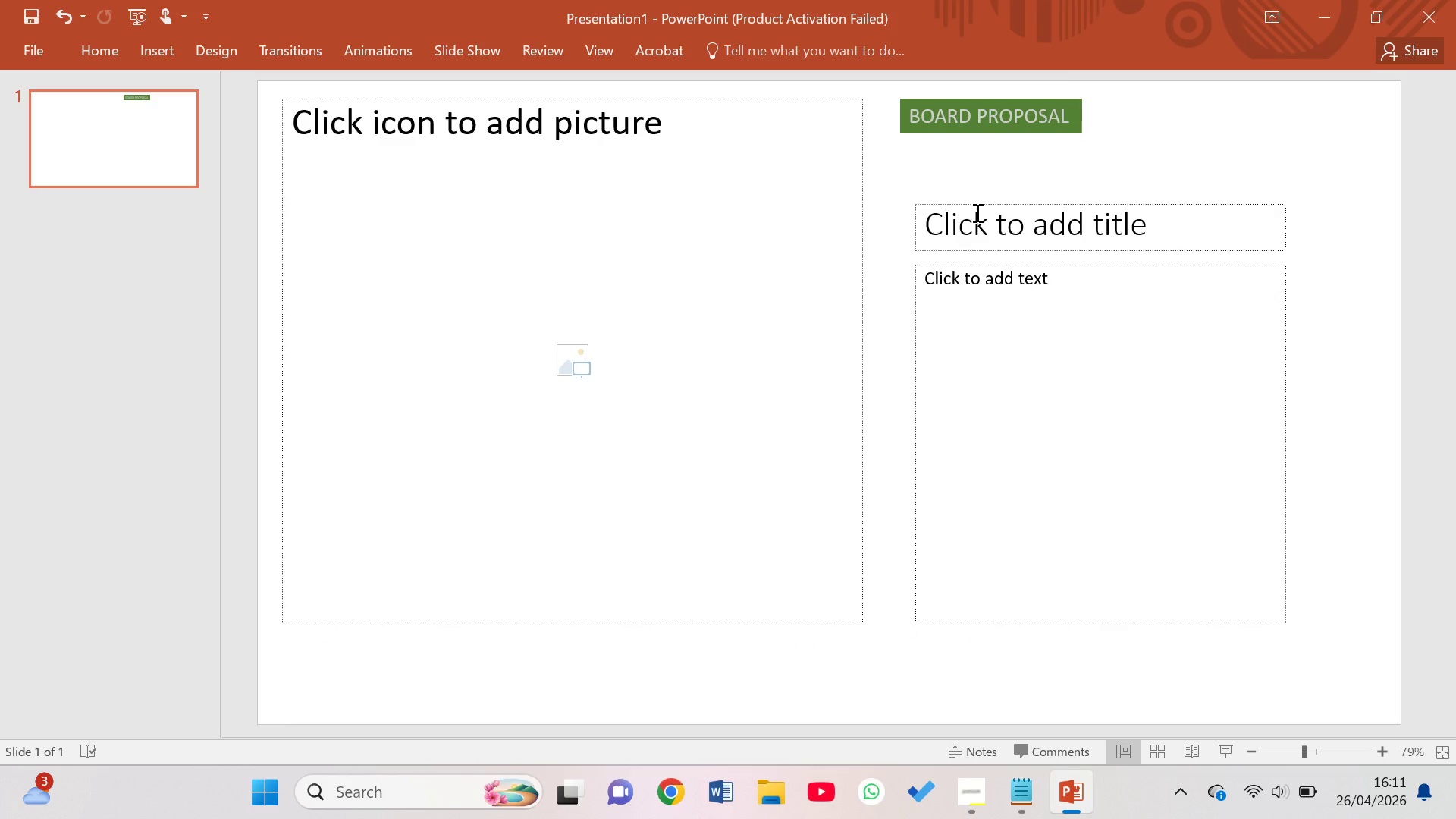 
left_click([102, 51])
 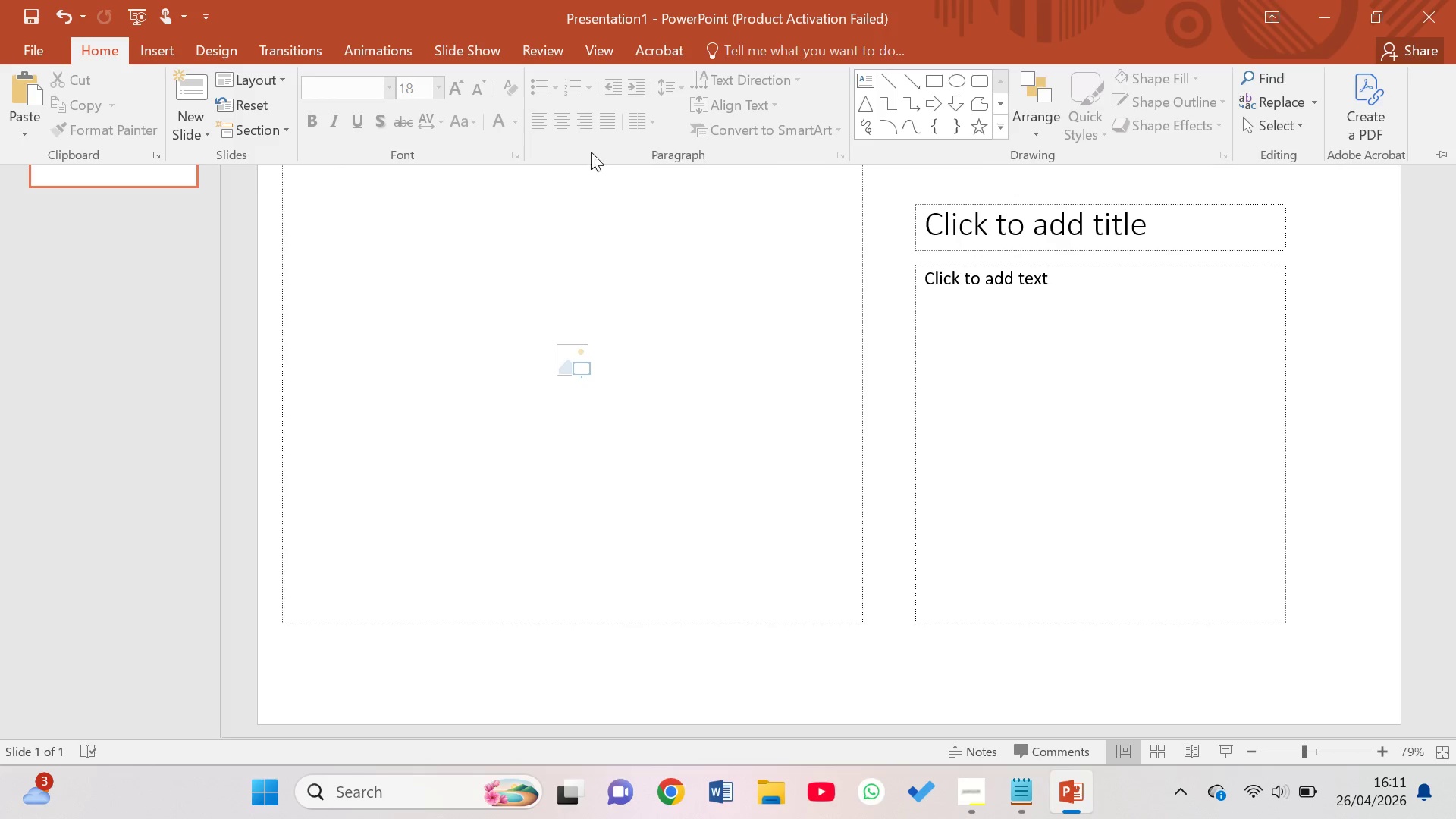 
left_click([869, 281])
 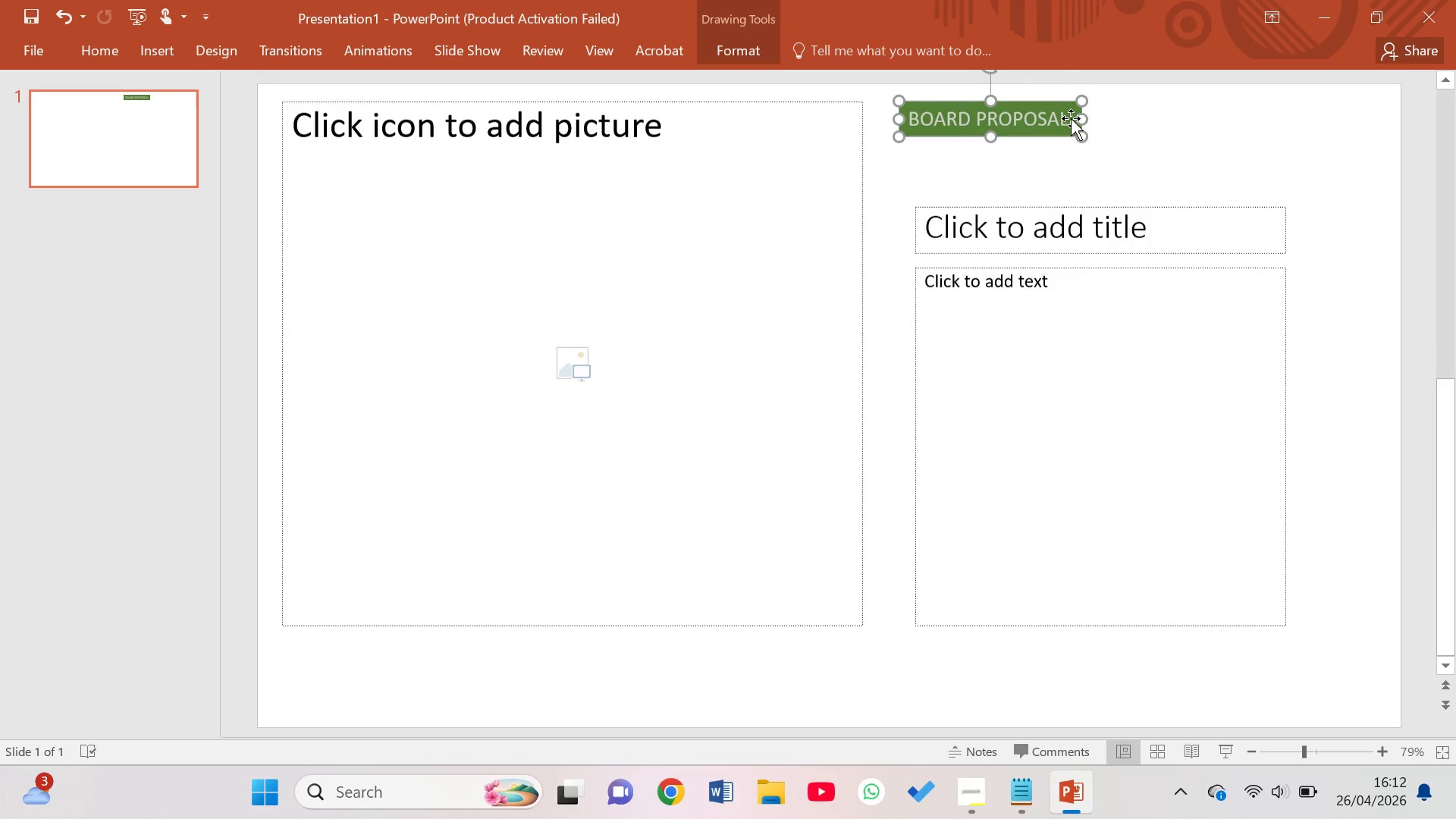 
left_click_drag(start_coordinate=[1064, 116], to_coordinate=[909, 111])
 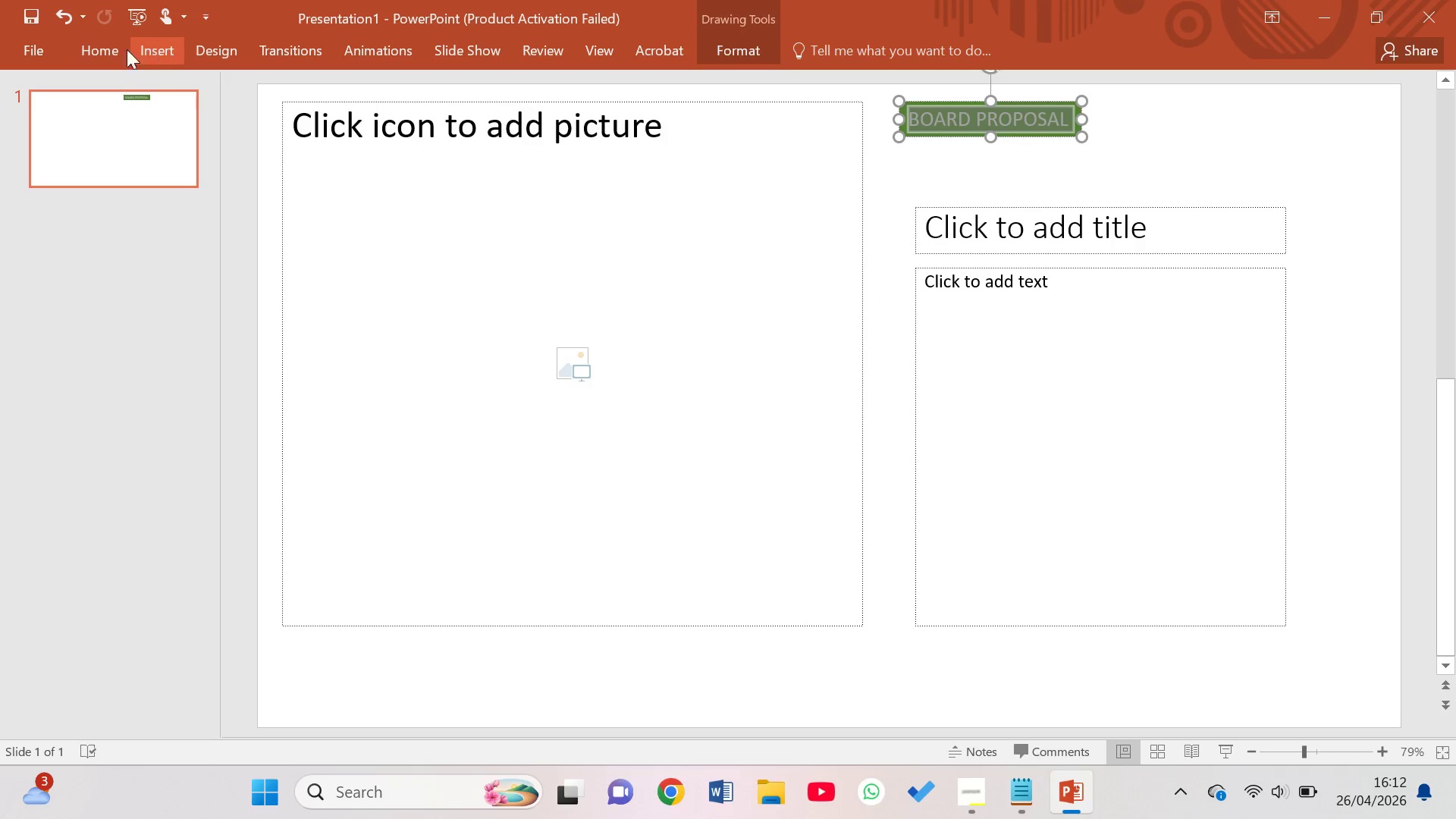 
left_click([86, 52])
 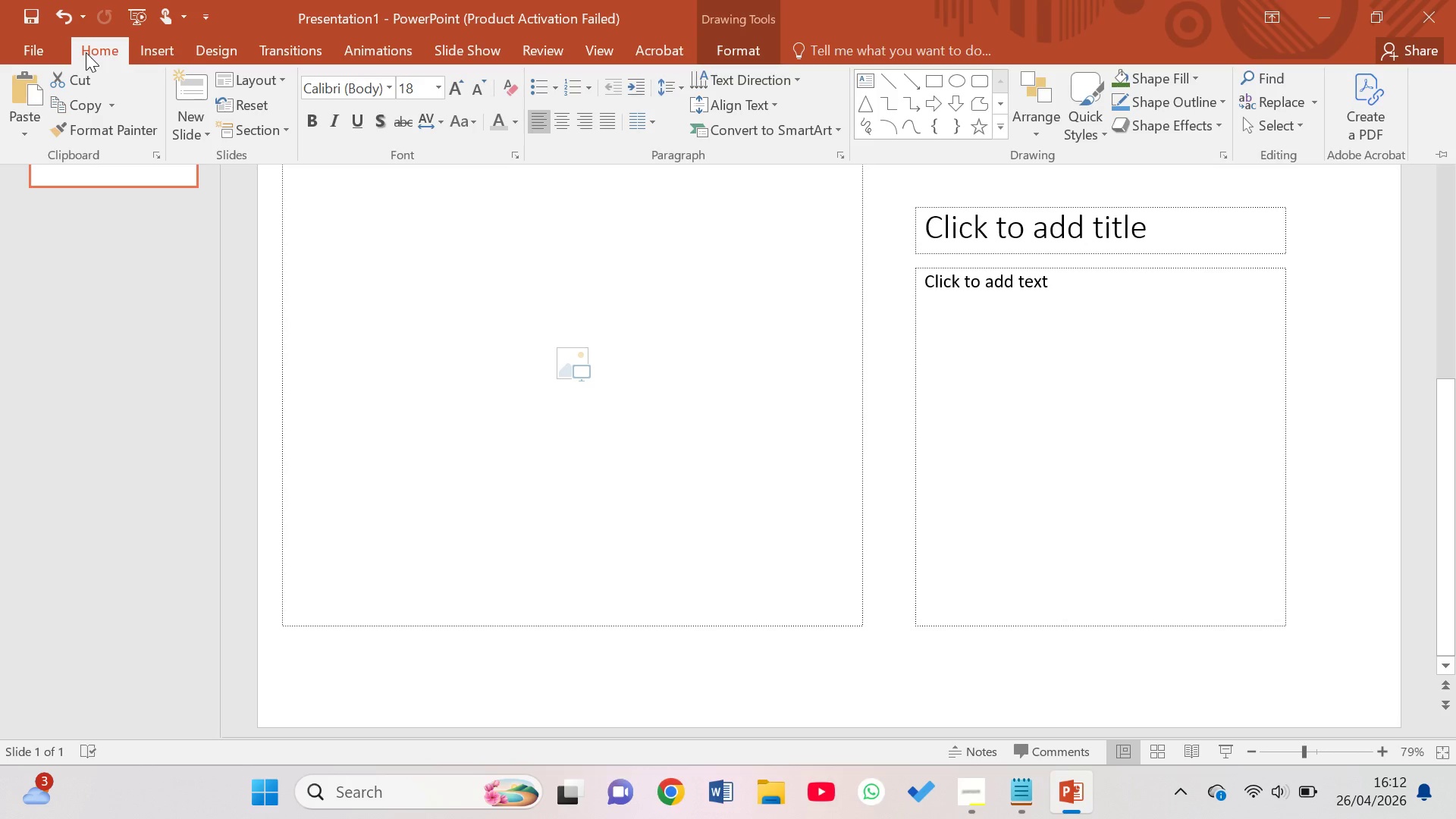 
wait(14.03)
 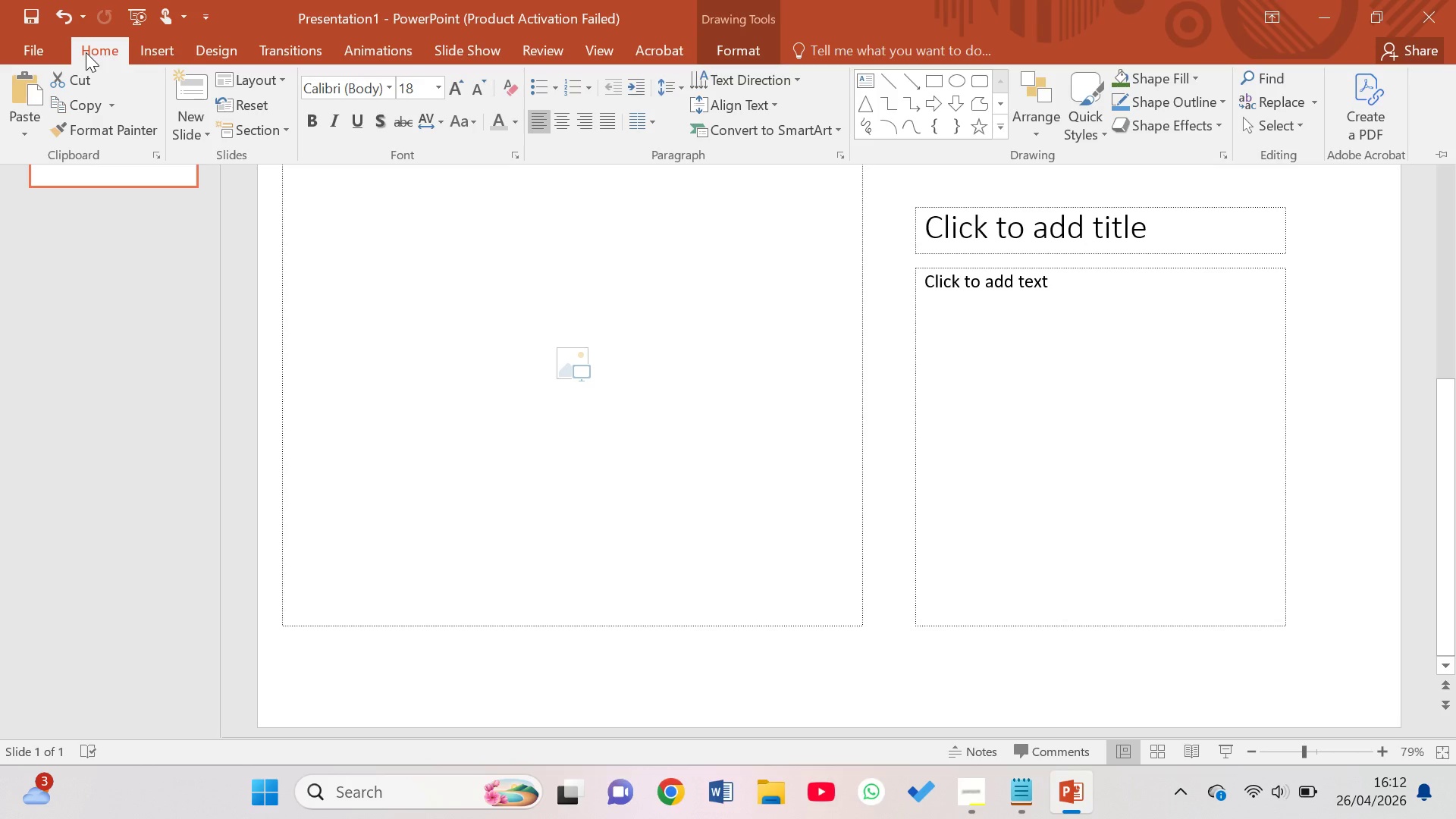 
left_click([1212, 118])
 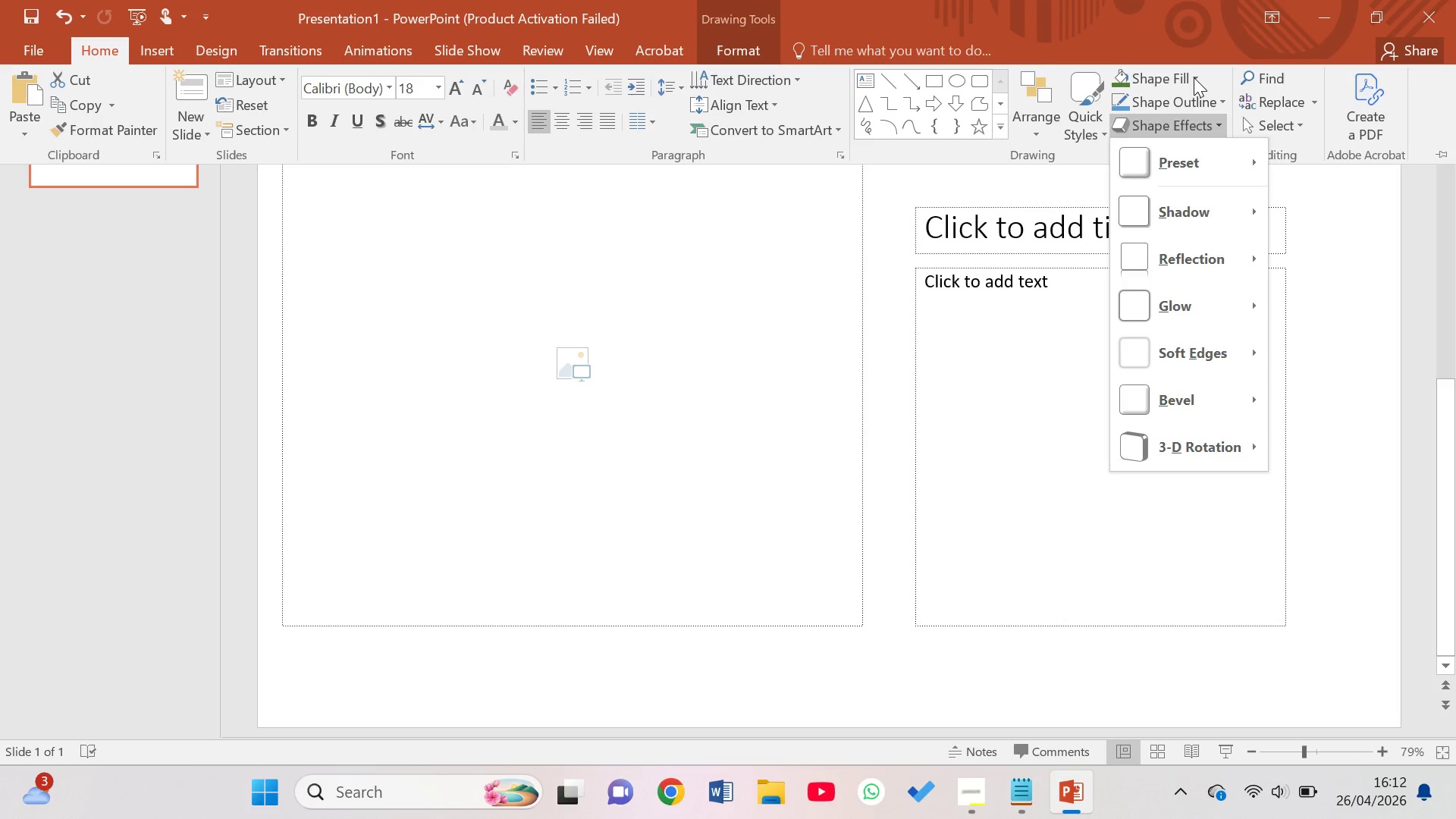 
left_click([1194, 77])
 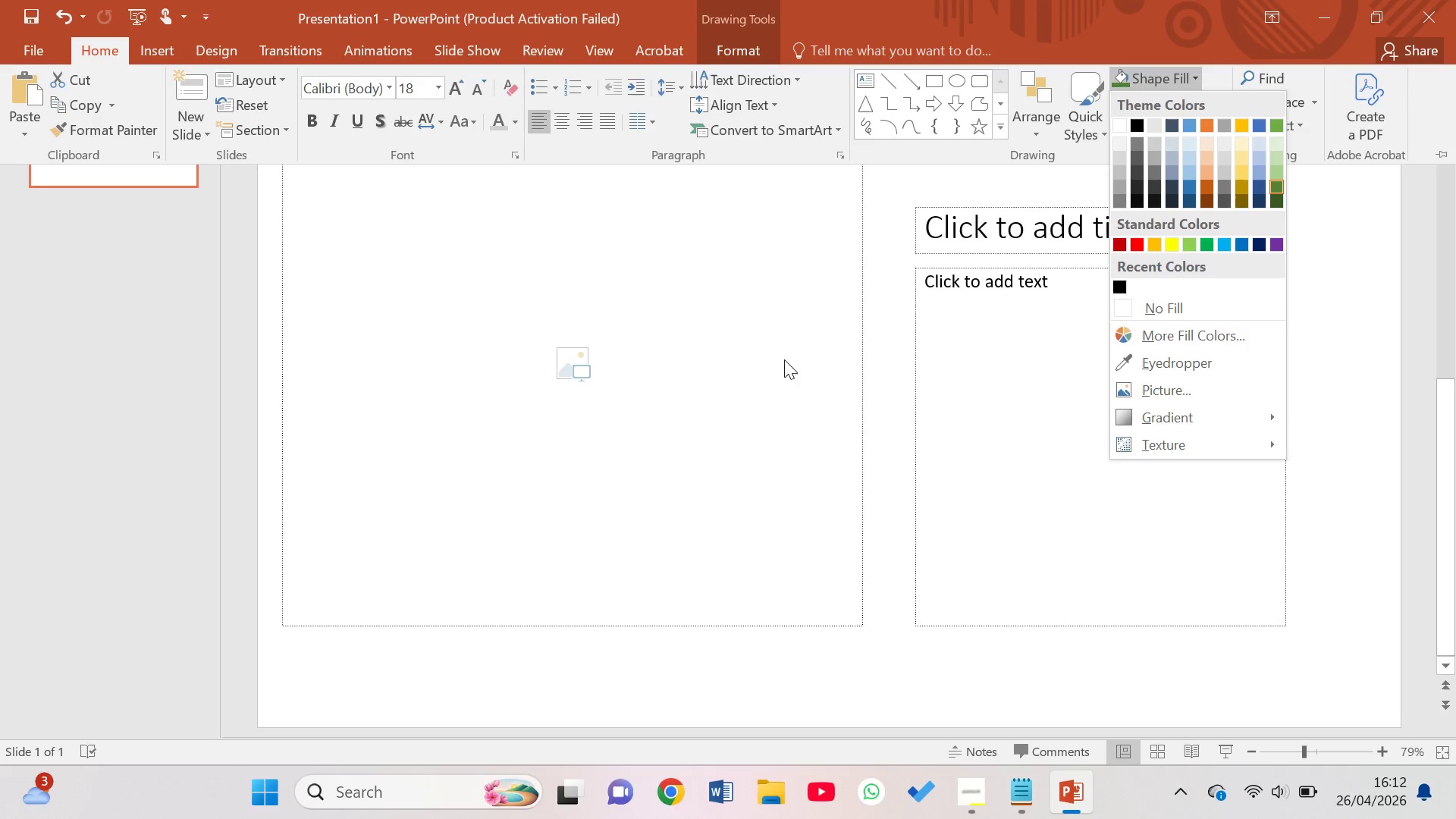 
left_click([792, 317])
 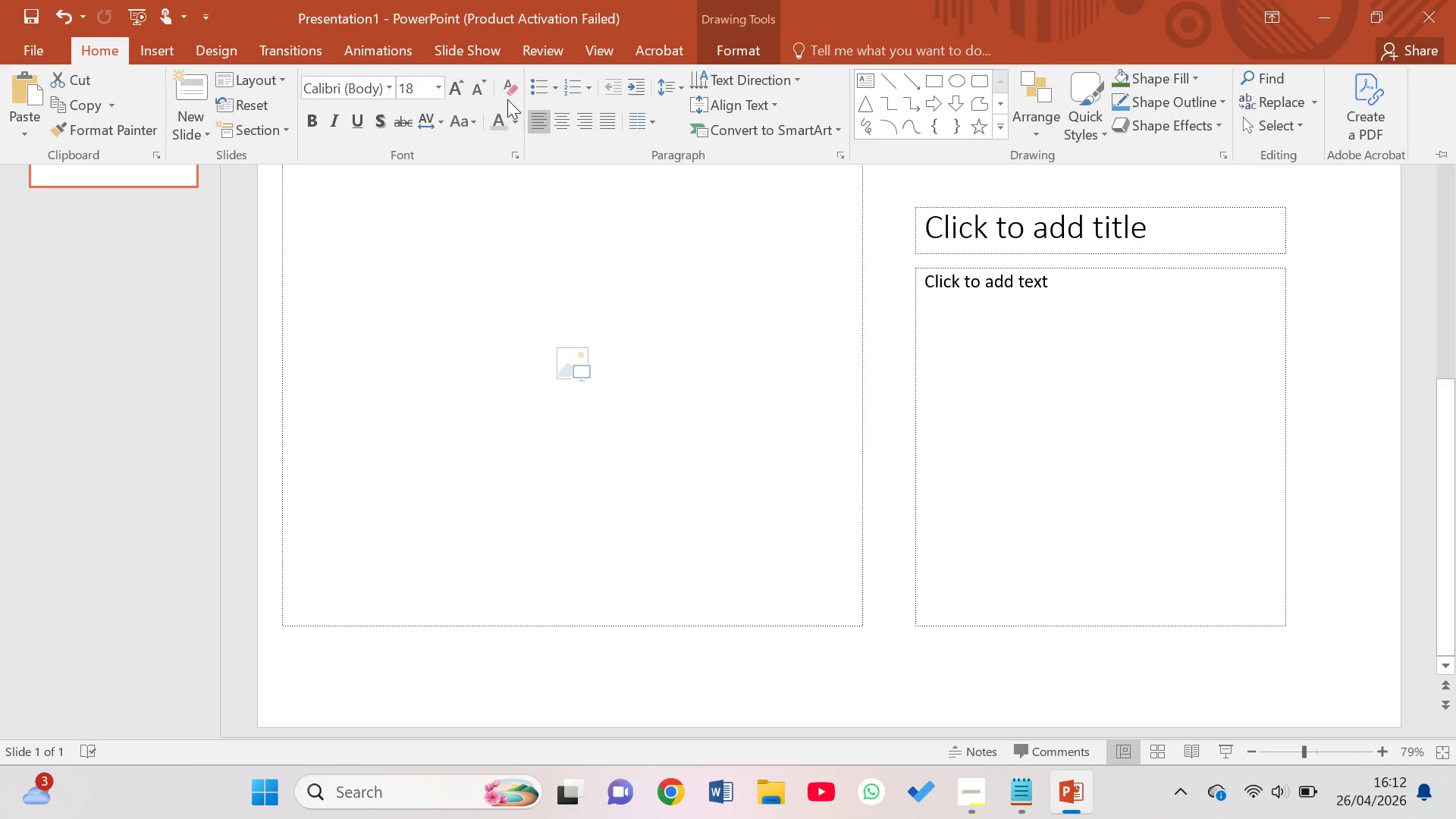 
left_click([518, 89])
 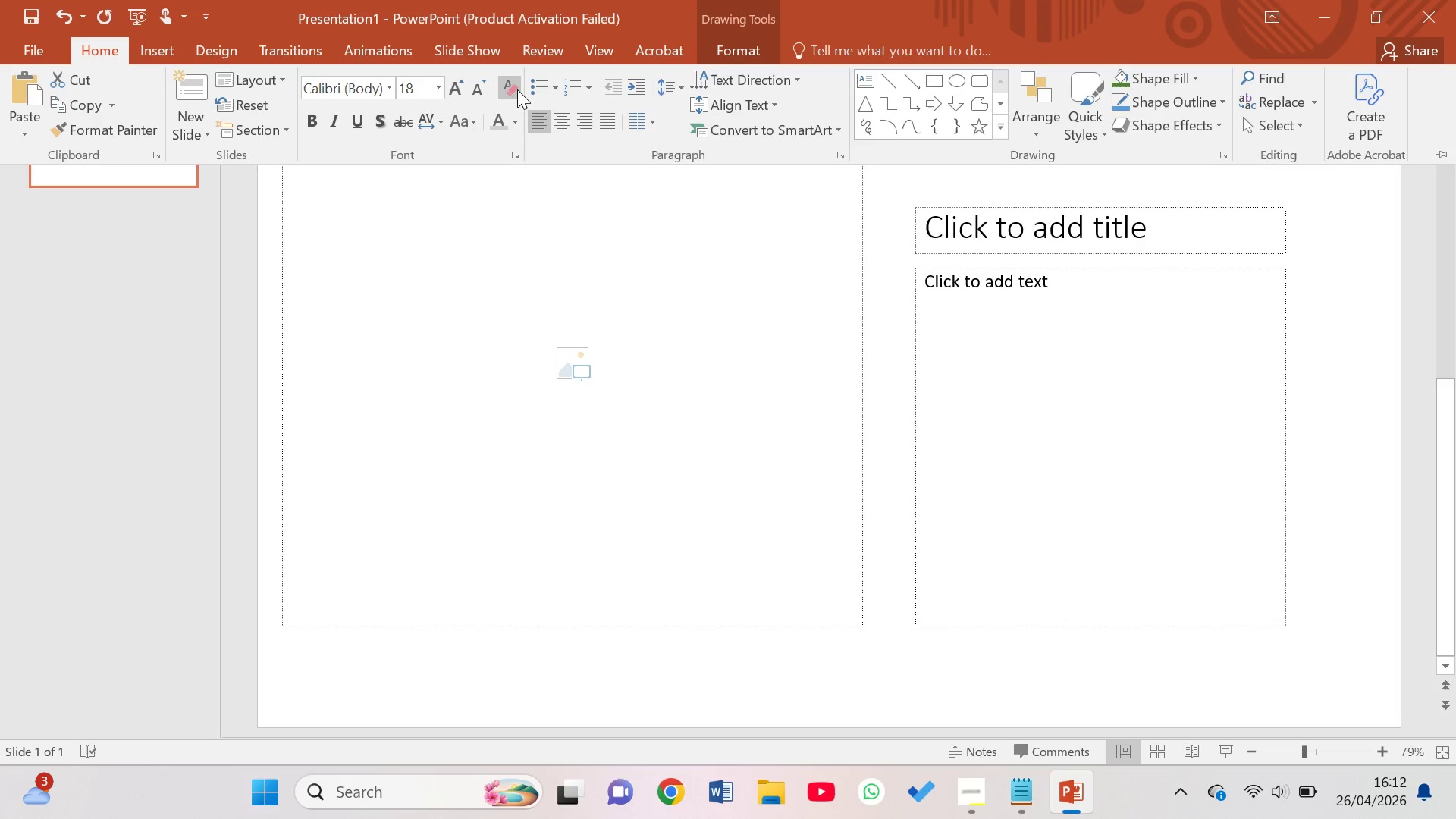 
left_click([516, 89])
 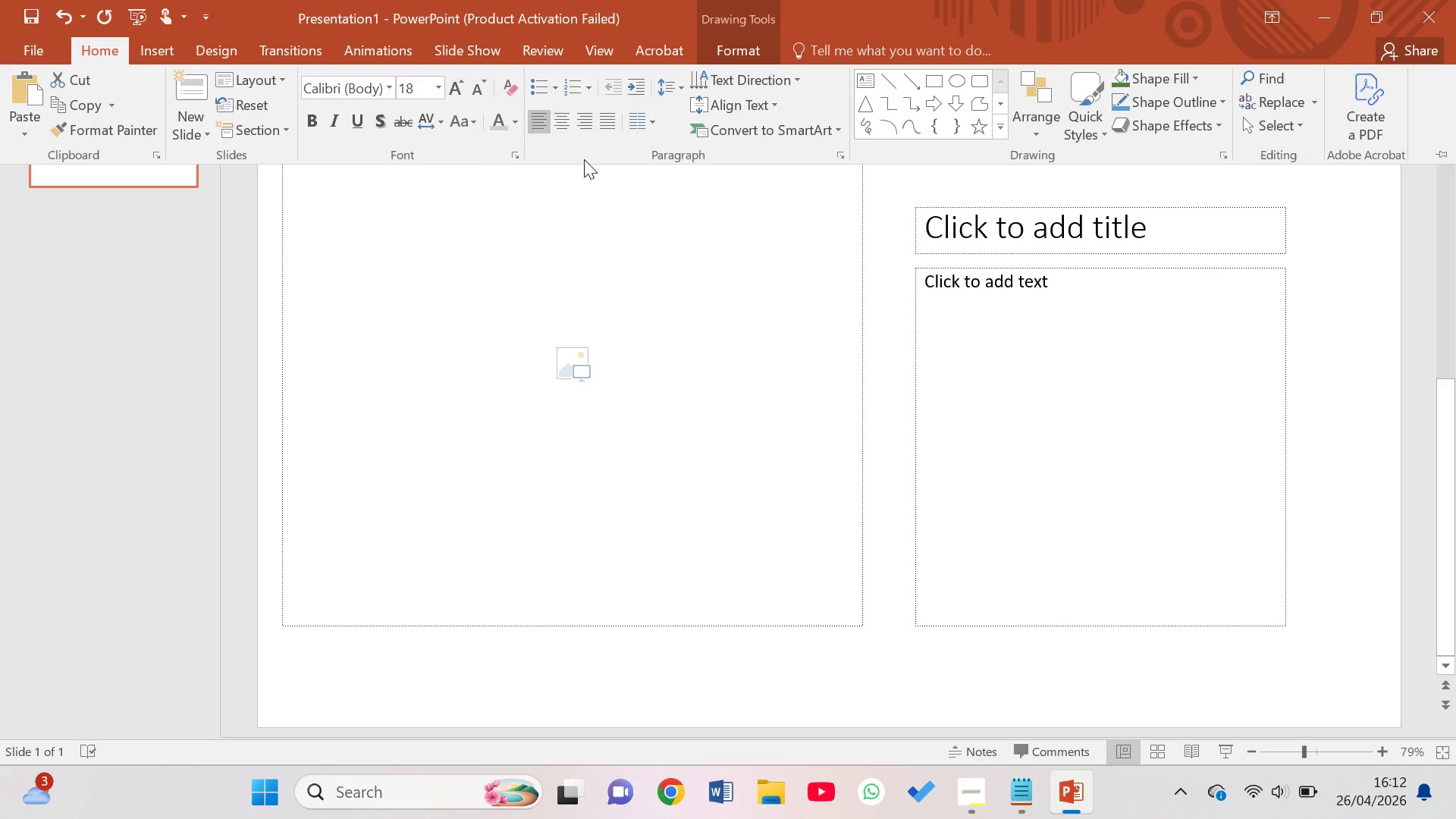 
wait(11.2)
 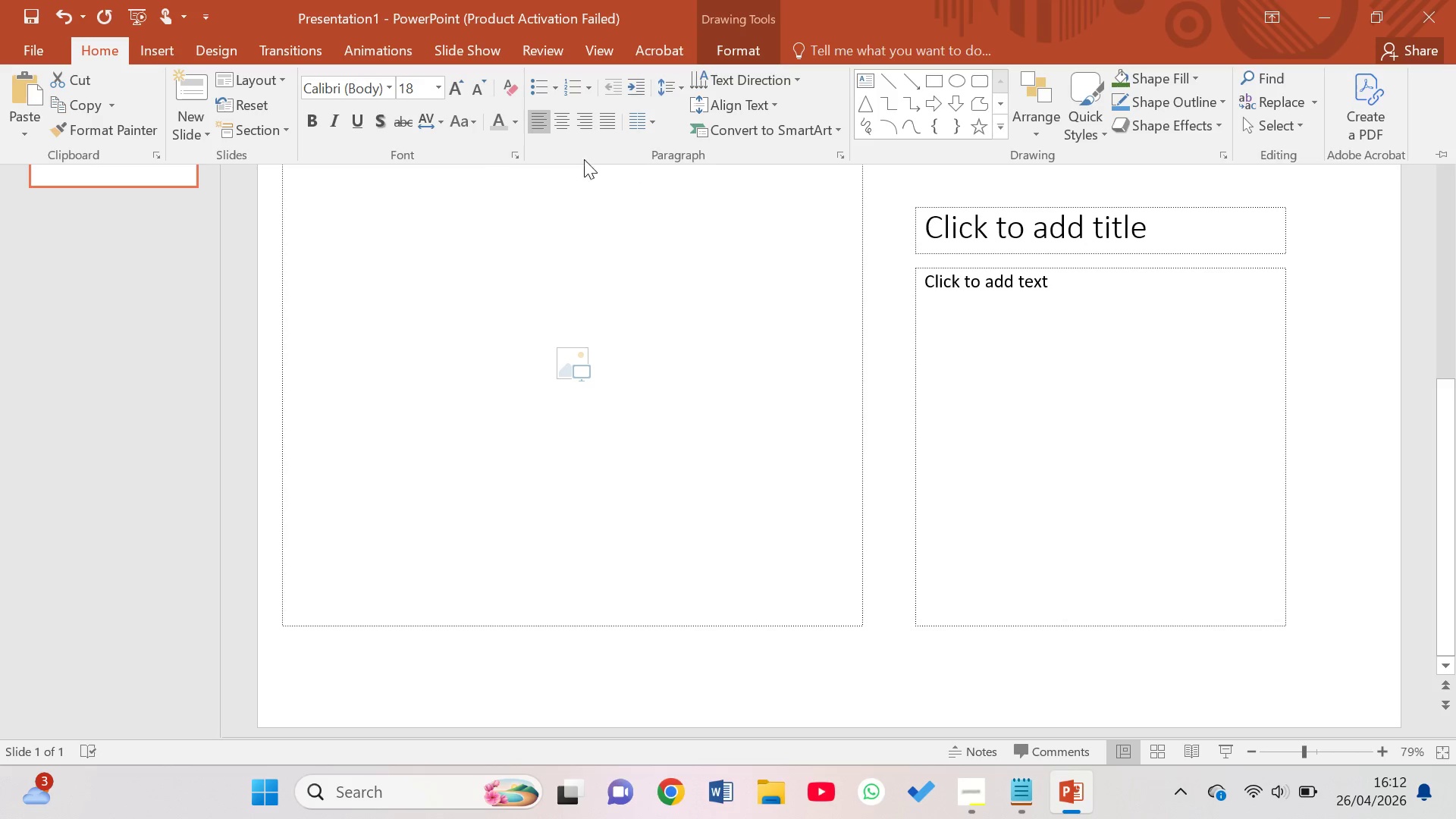 
left_click([1046, 121])
 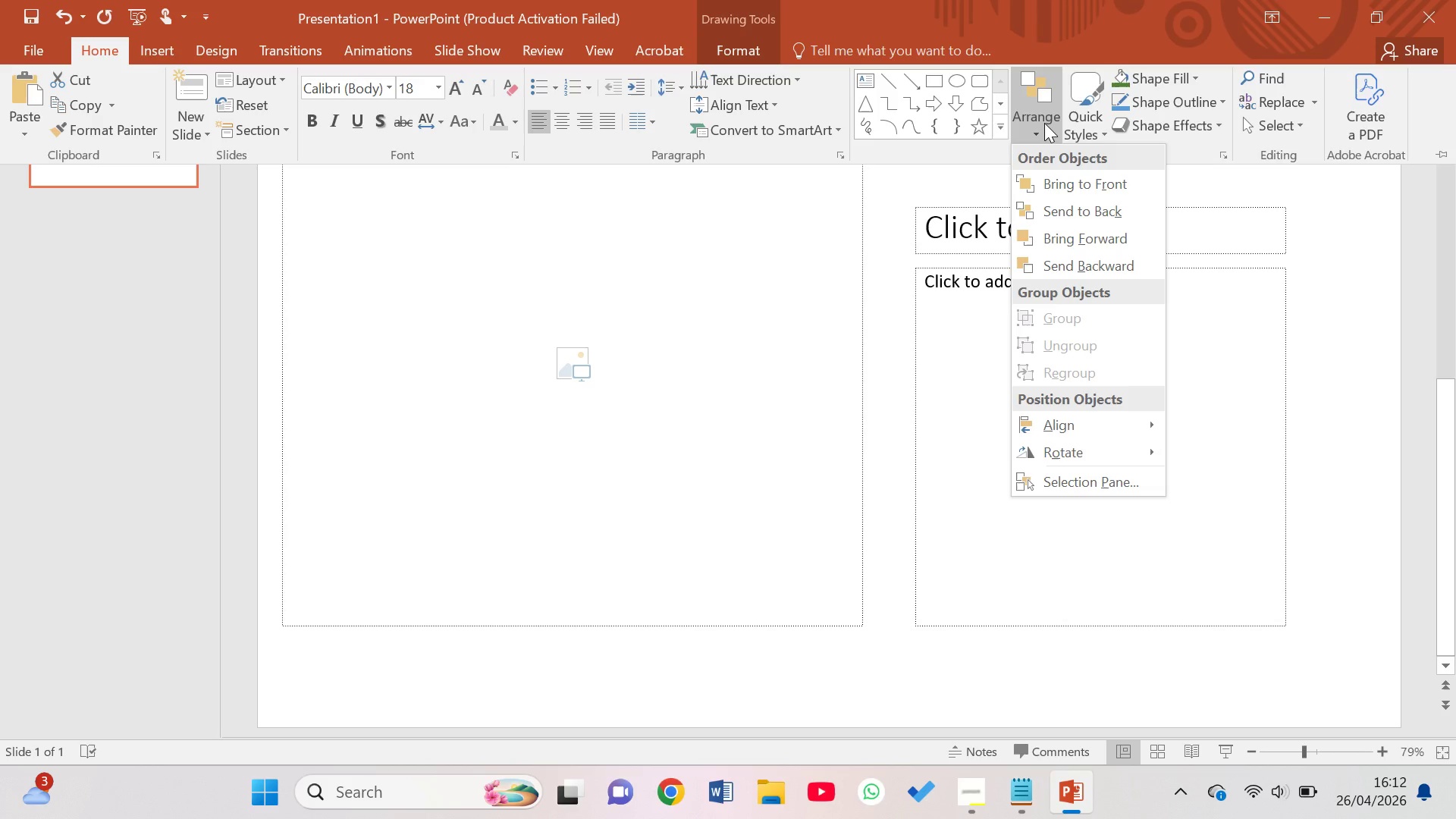 
left_click([1044, 123])
 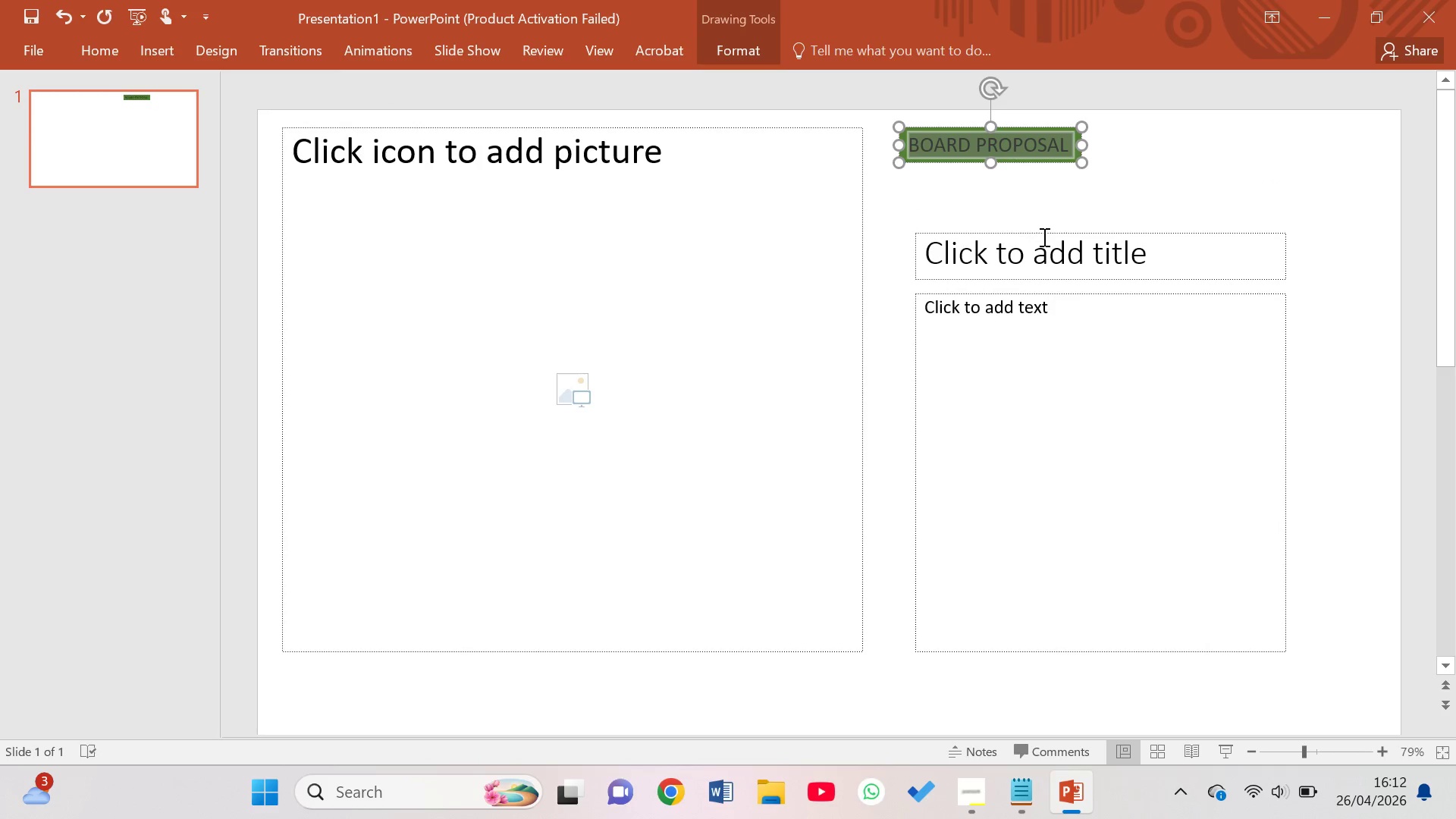 
left_click([1051, 249])
 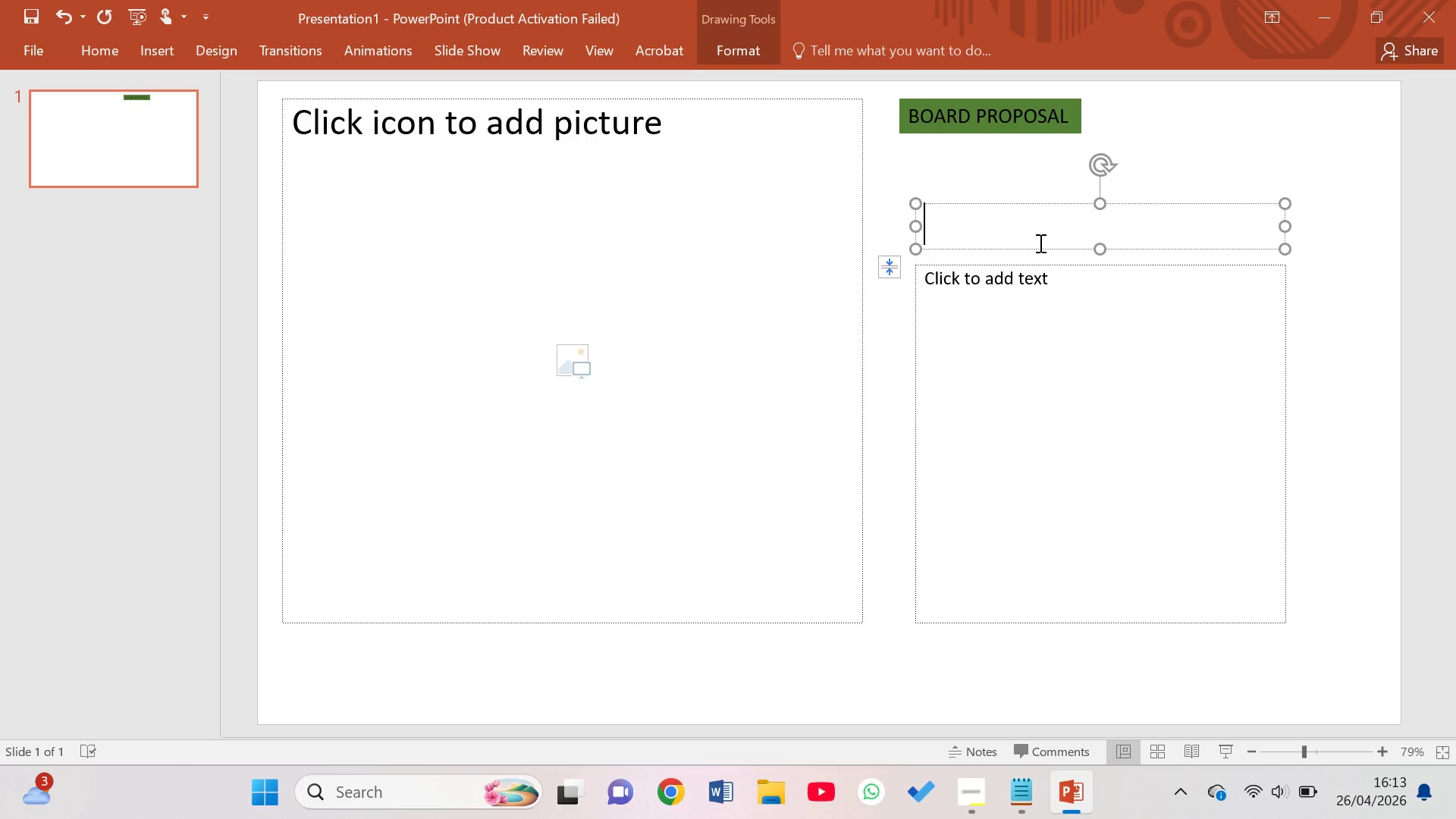 
wait(24.55)
 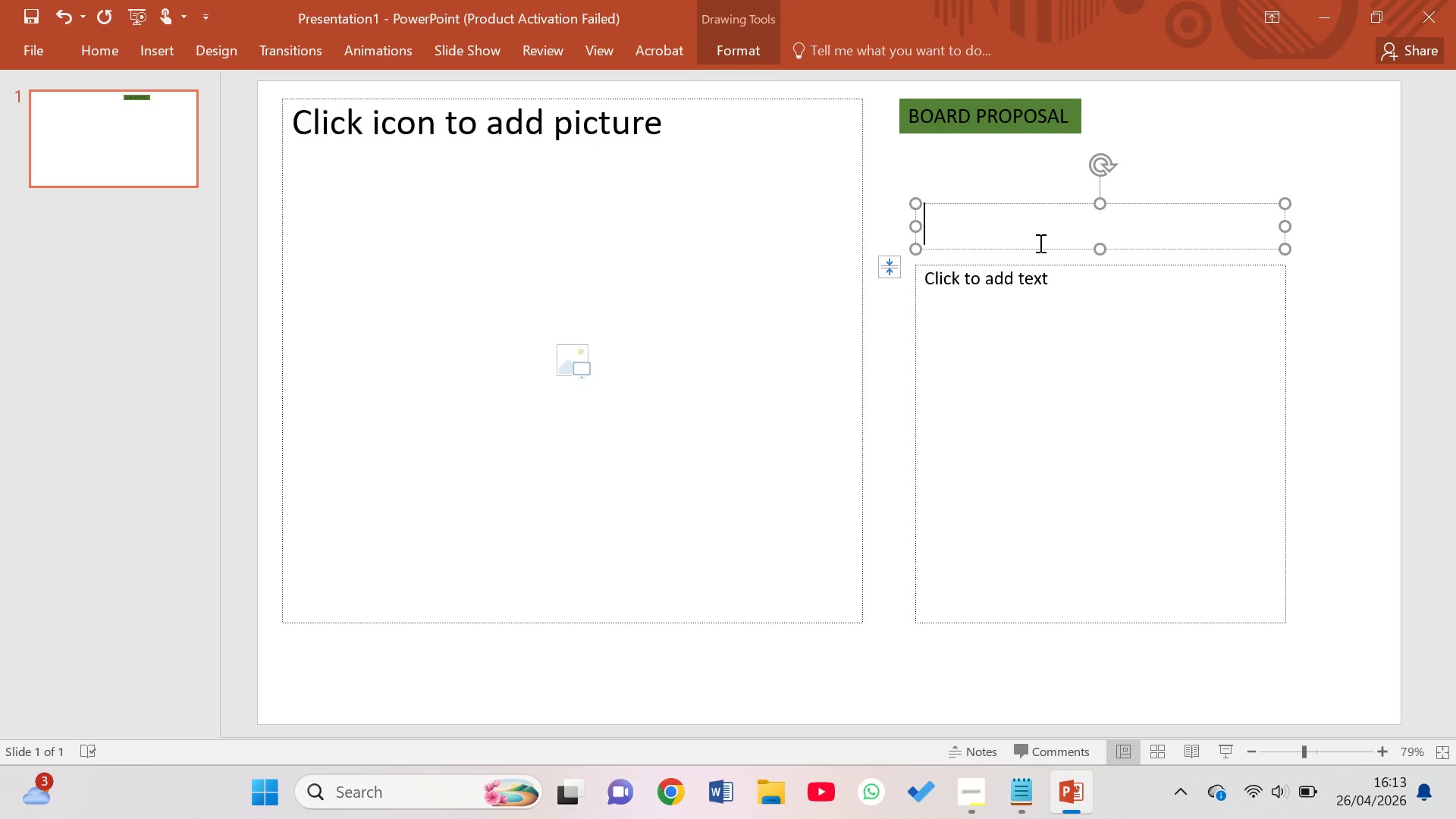 
left_click([102, 55])
 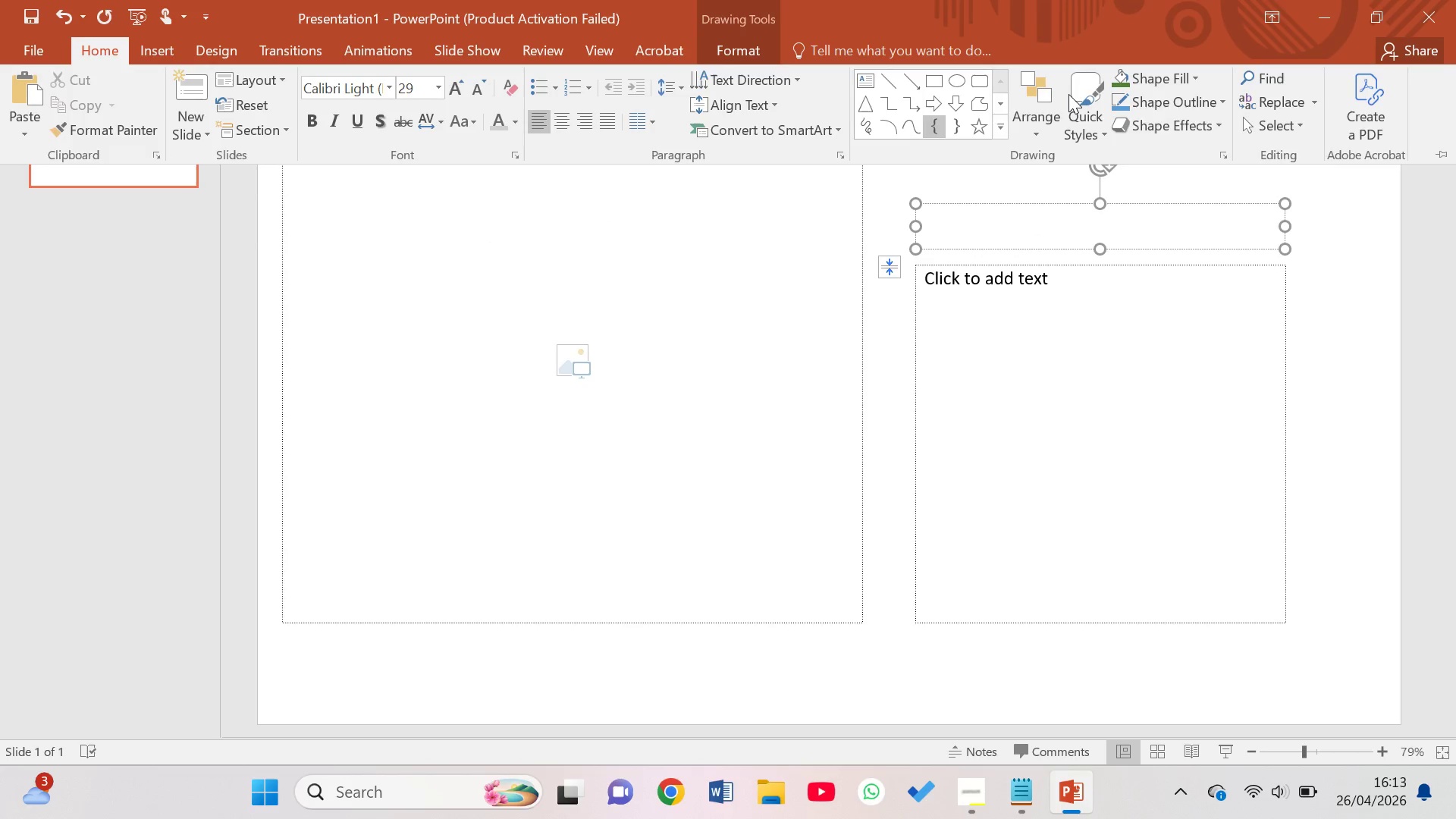 
left_click([1196, 75])
 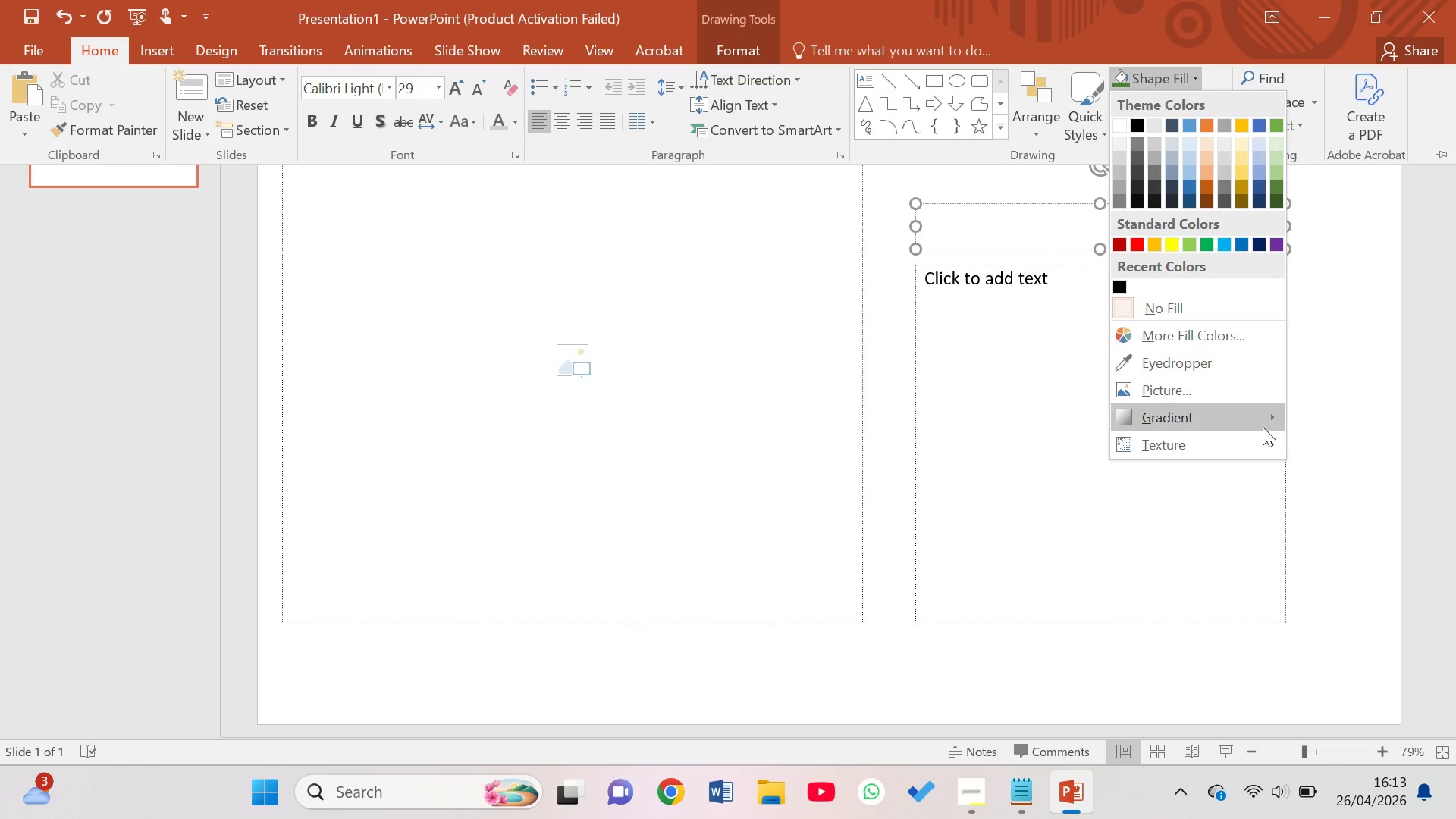 
mouse_move([1235, 409])
 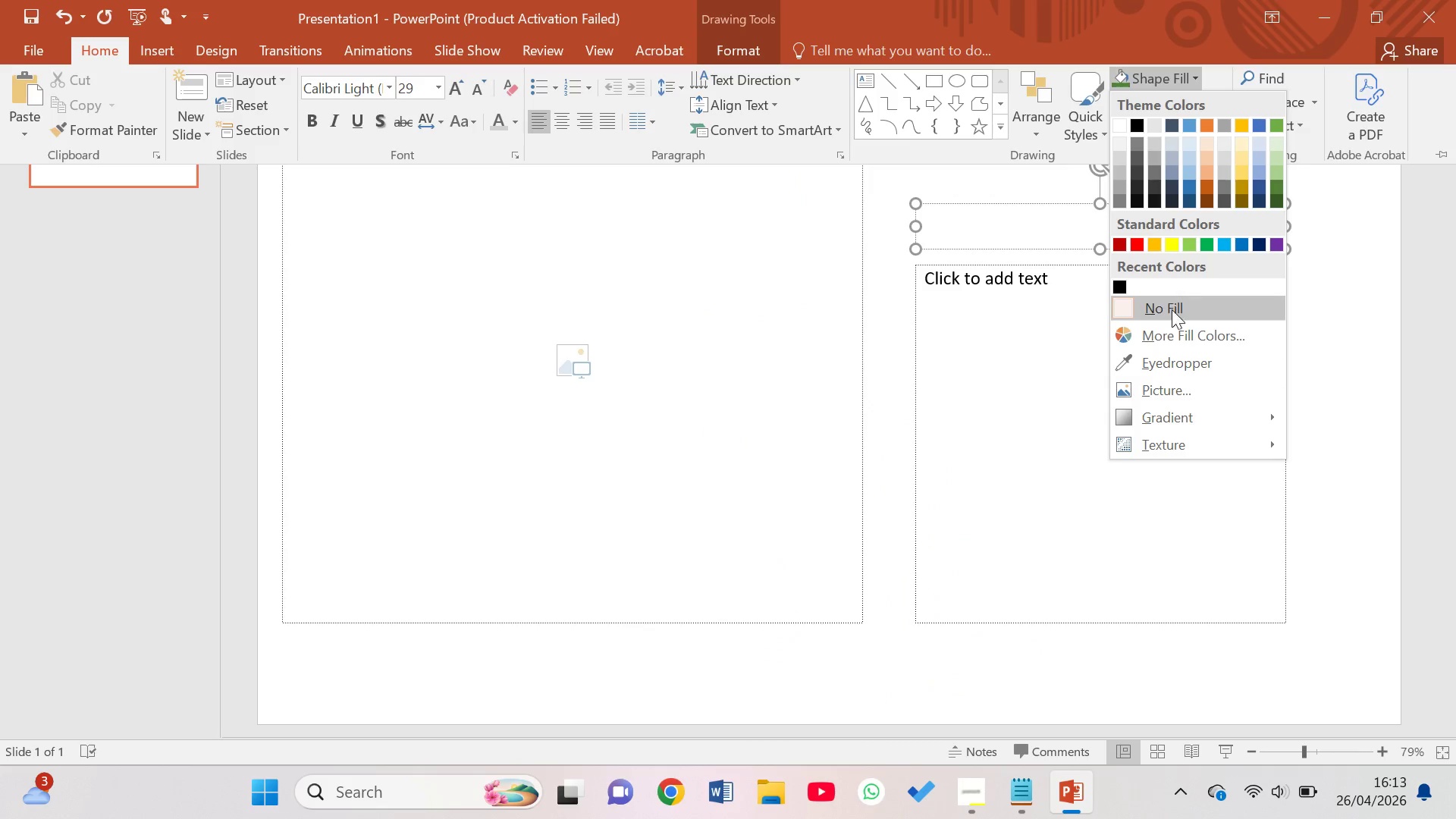 
wait(10.71)
 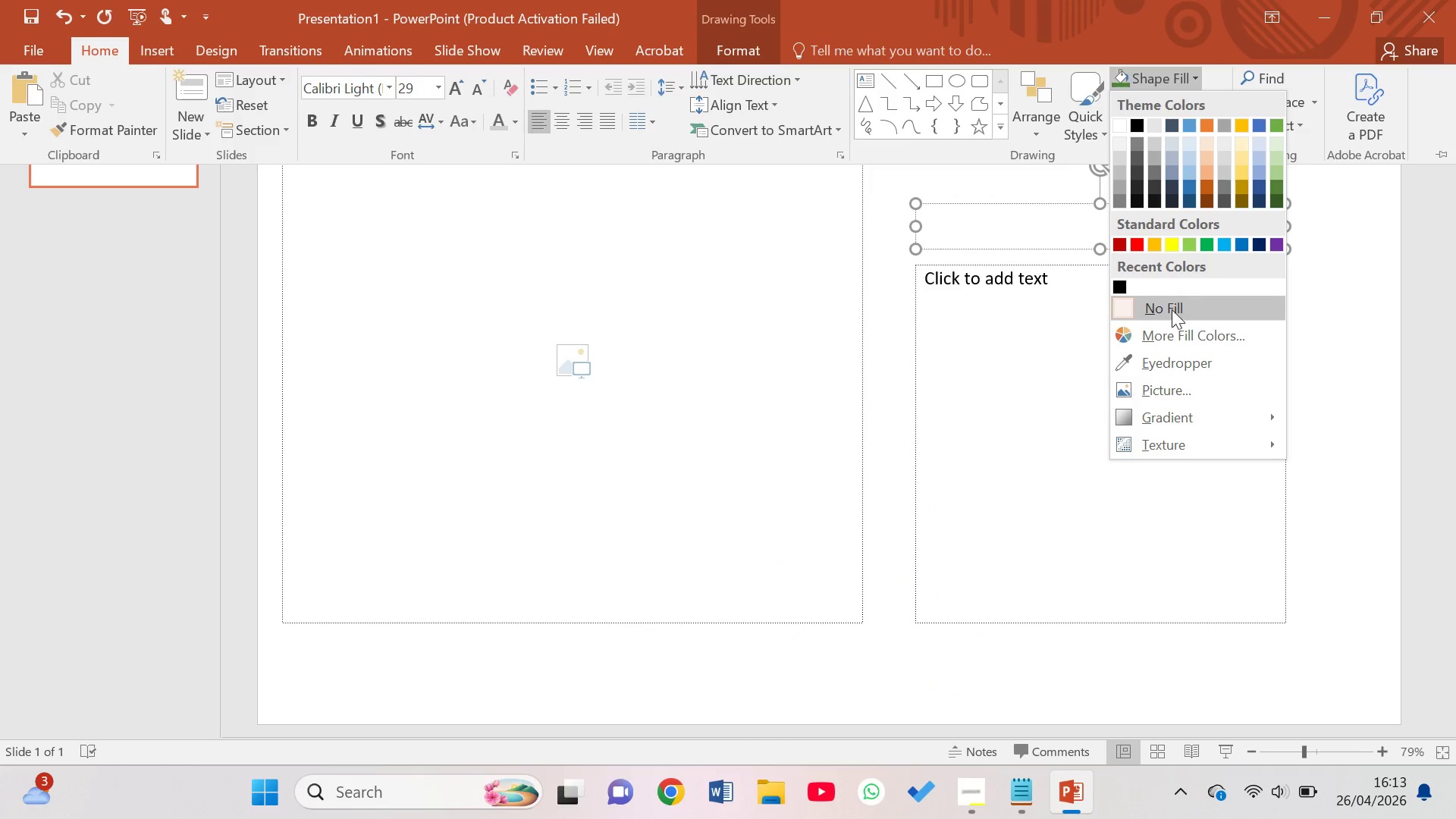 
left_click([1125, 308])
 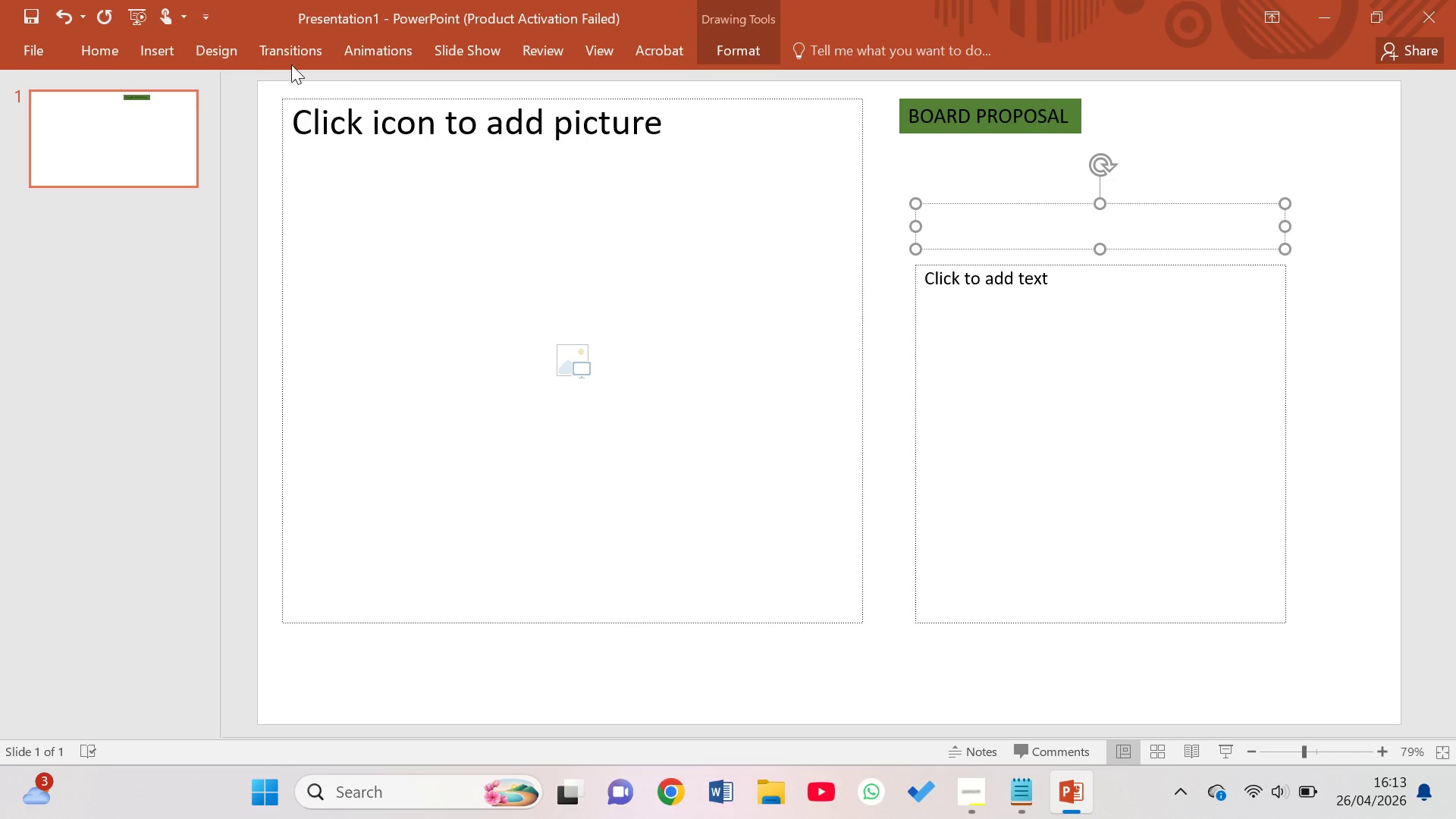 
left_click([93, 57])
 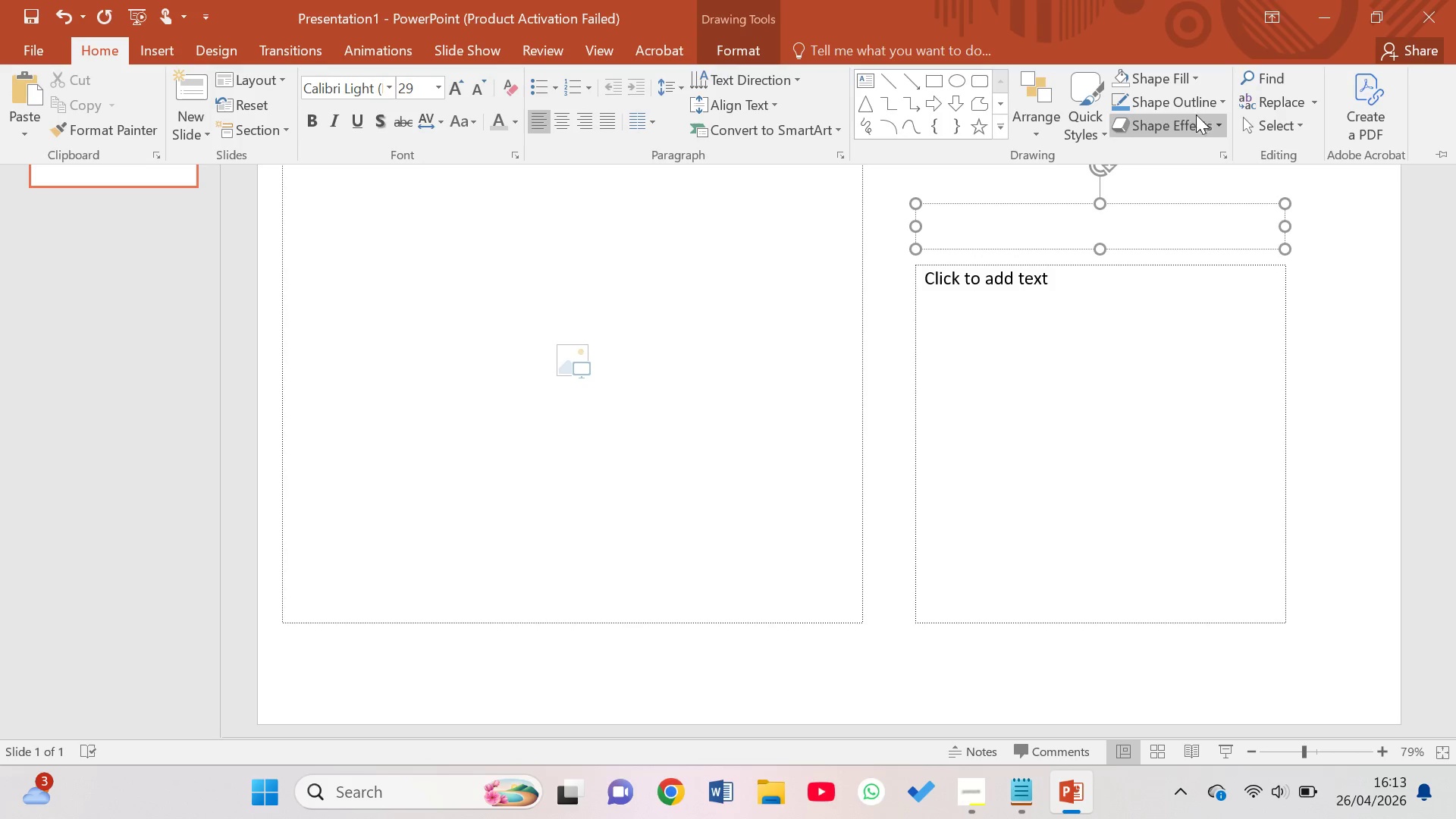 
left_click([1183, 82])
 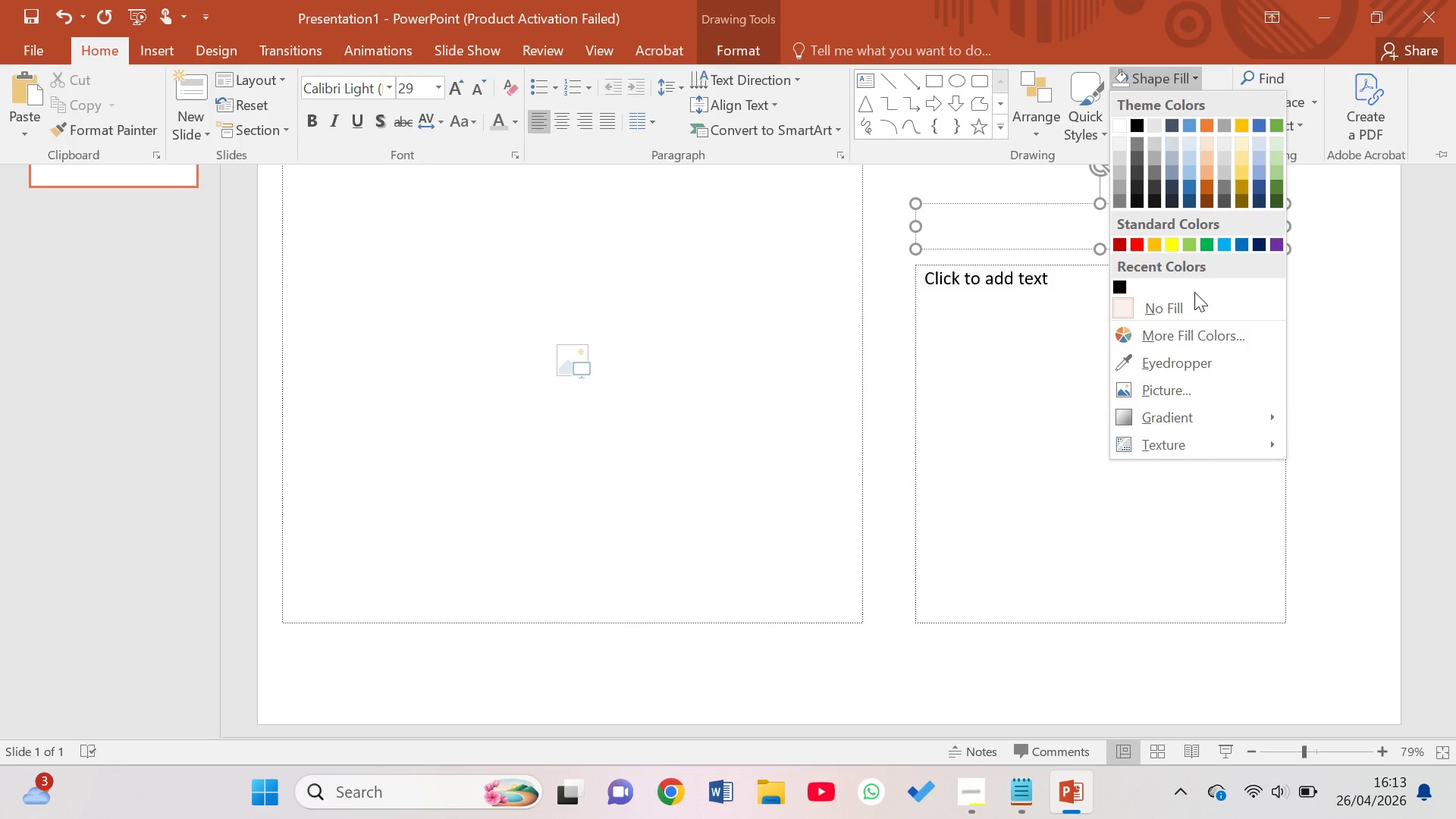 
left_click([1204, 336])
 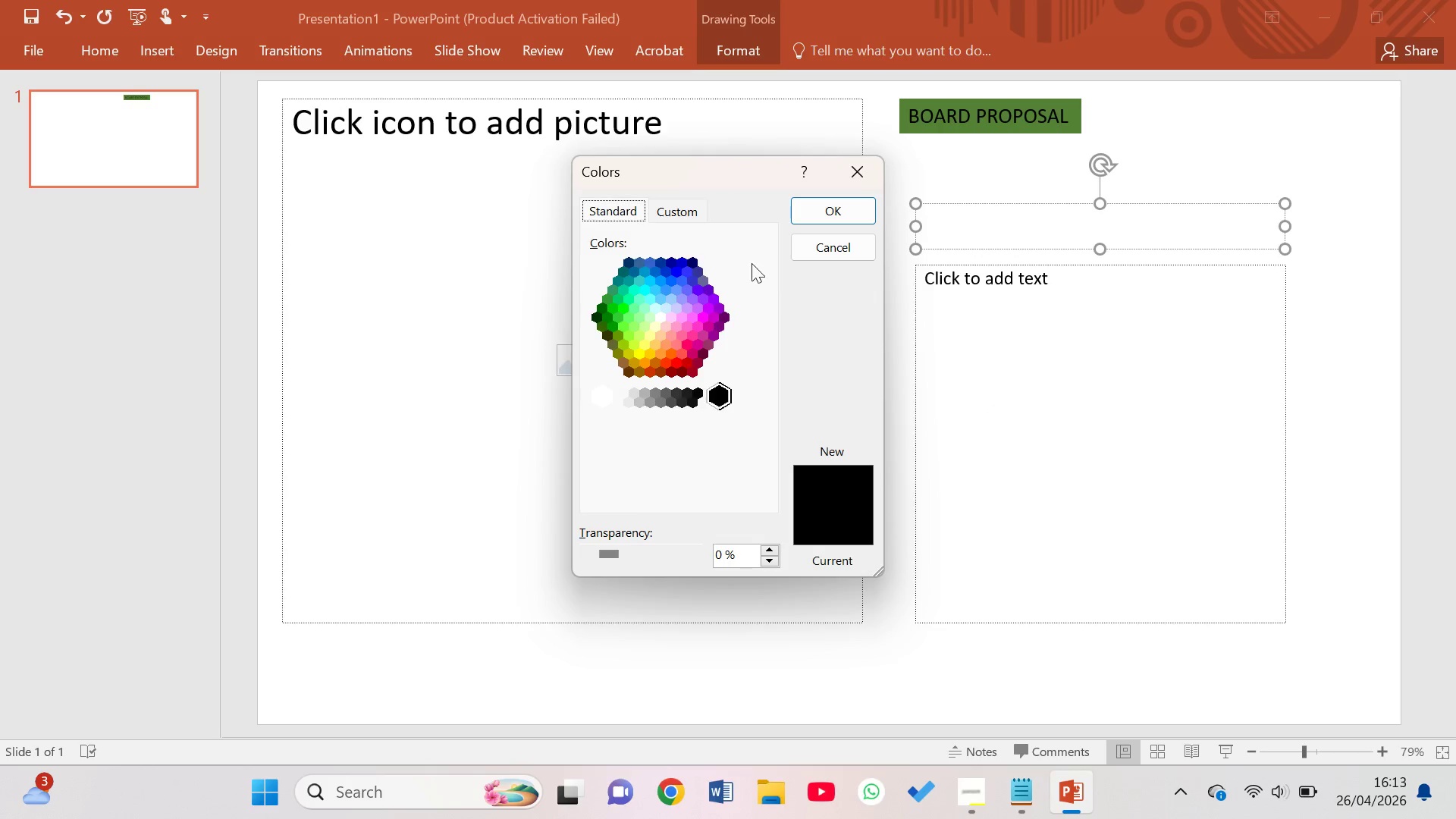 
left_click([665, 212])
 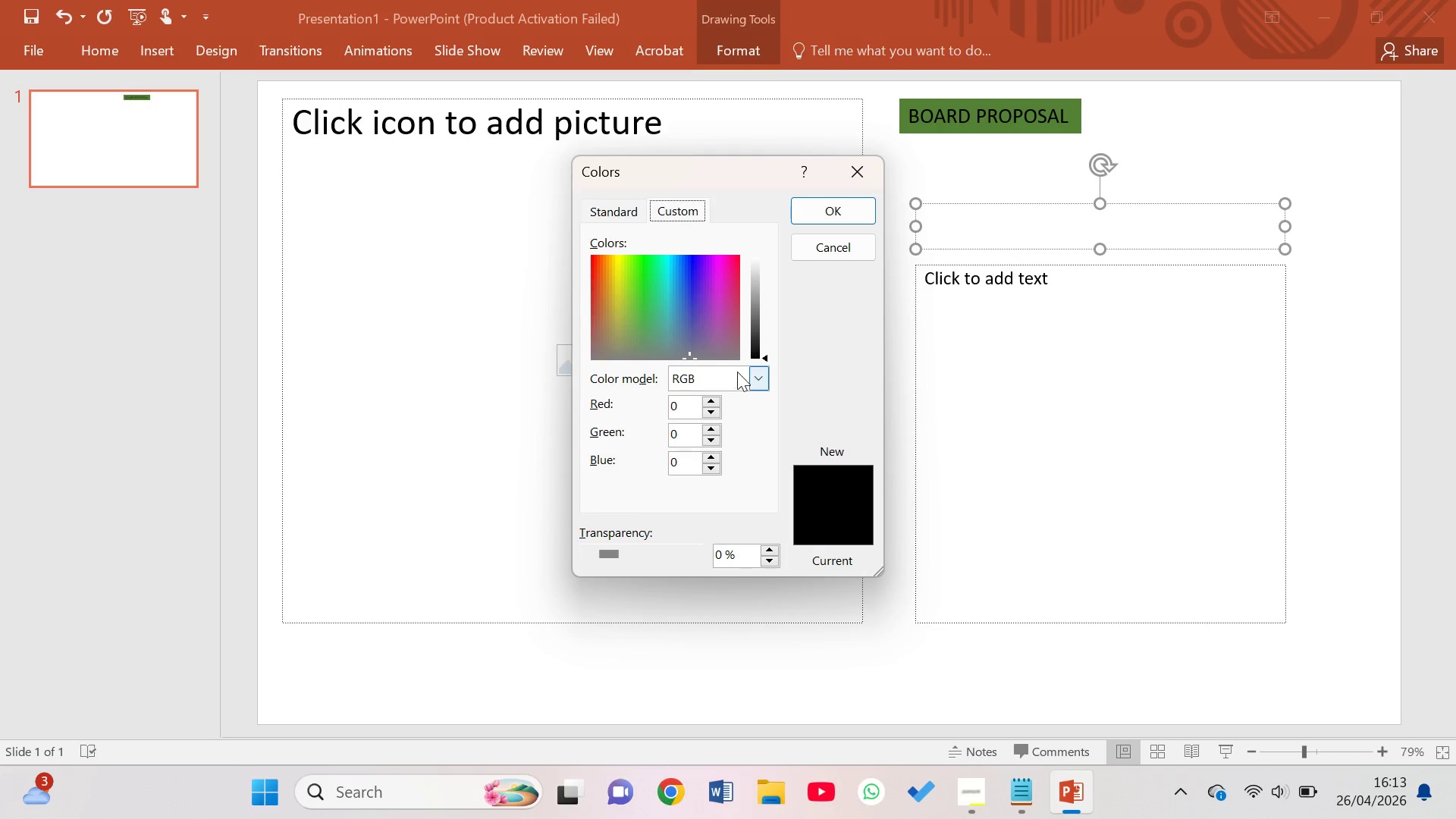 
left_click([762, 381])
 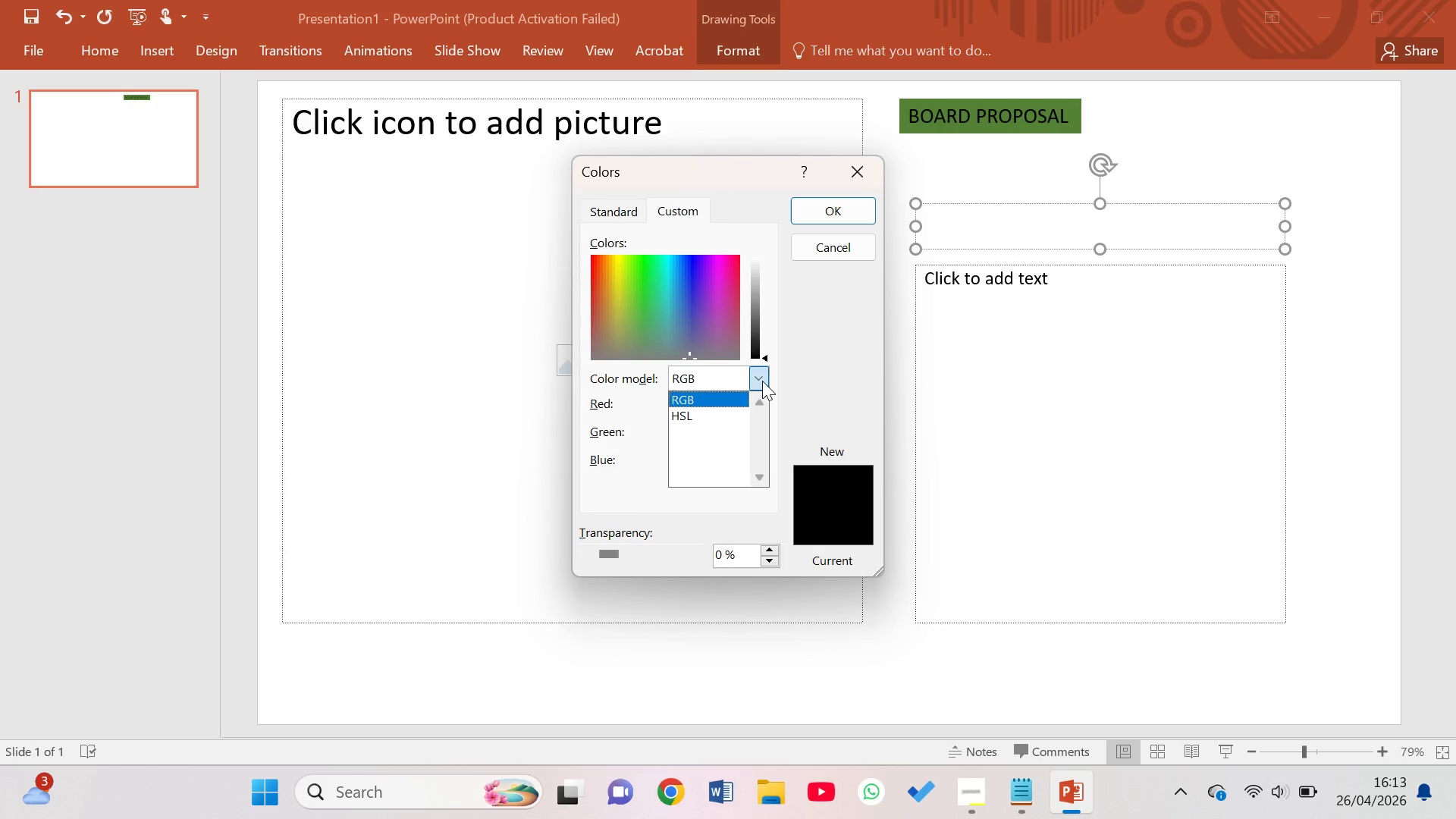 
left_click([762, 381])
 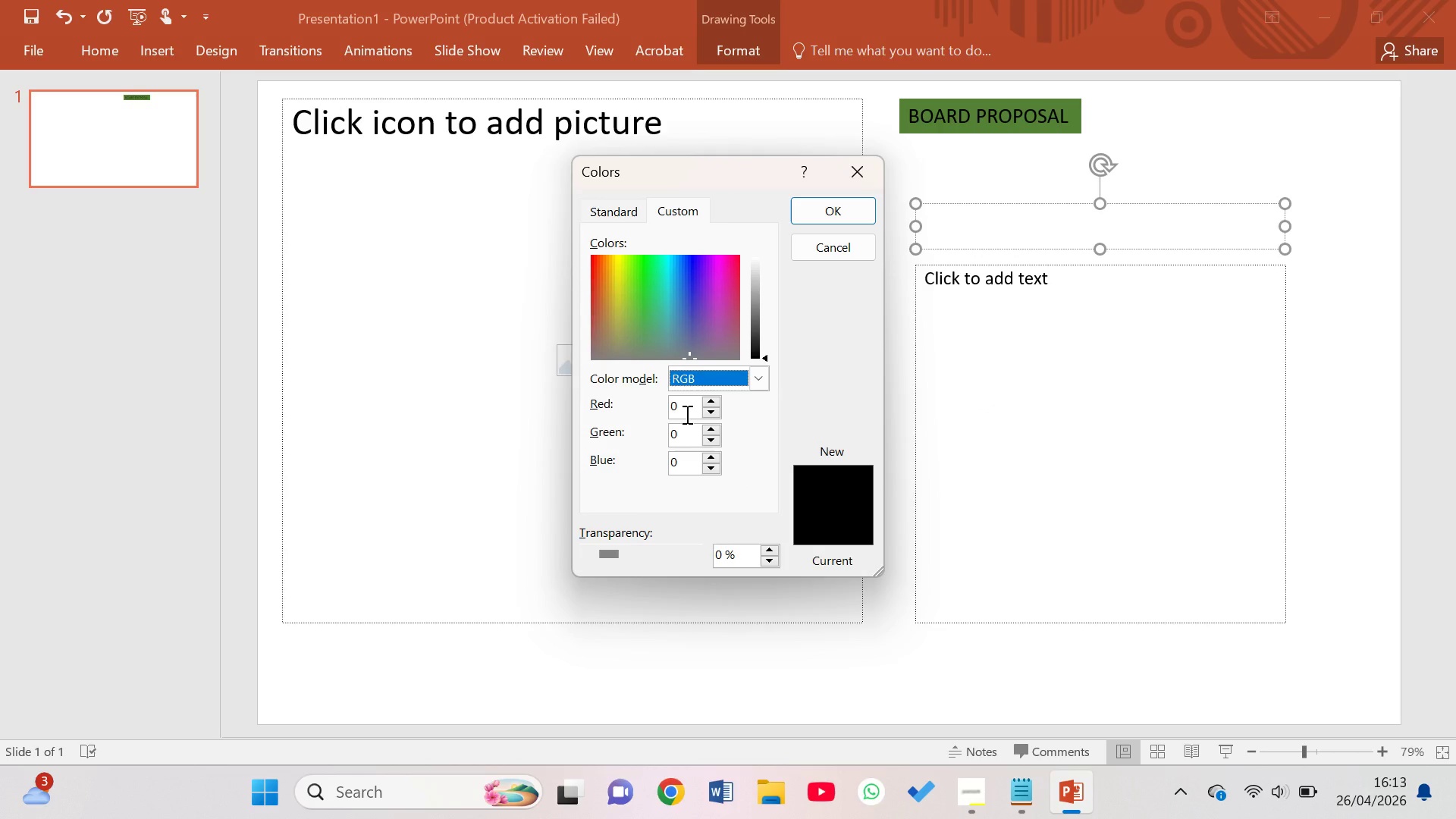 
wait(8.78)
 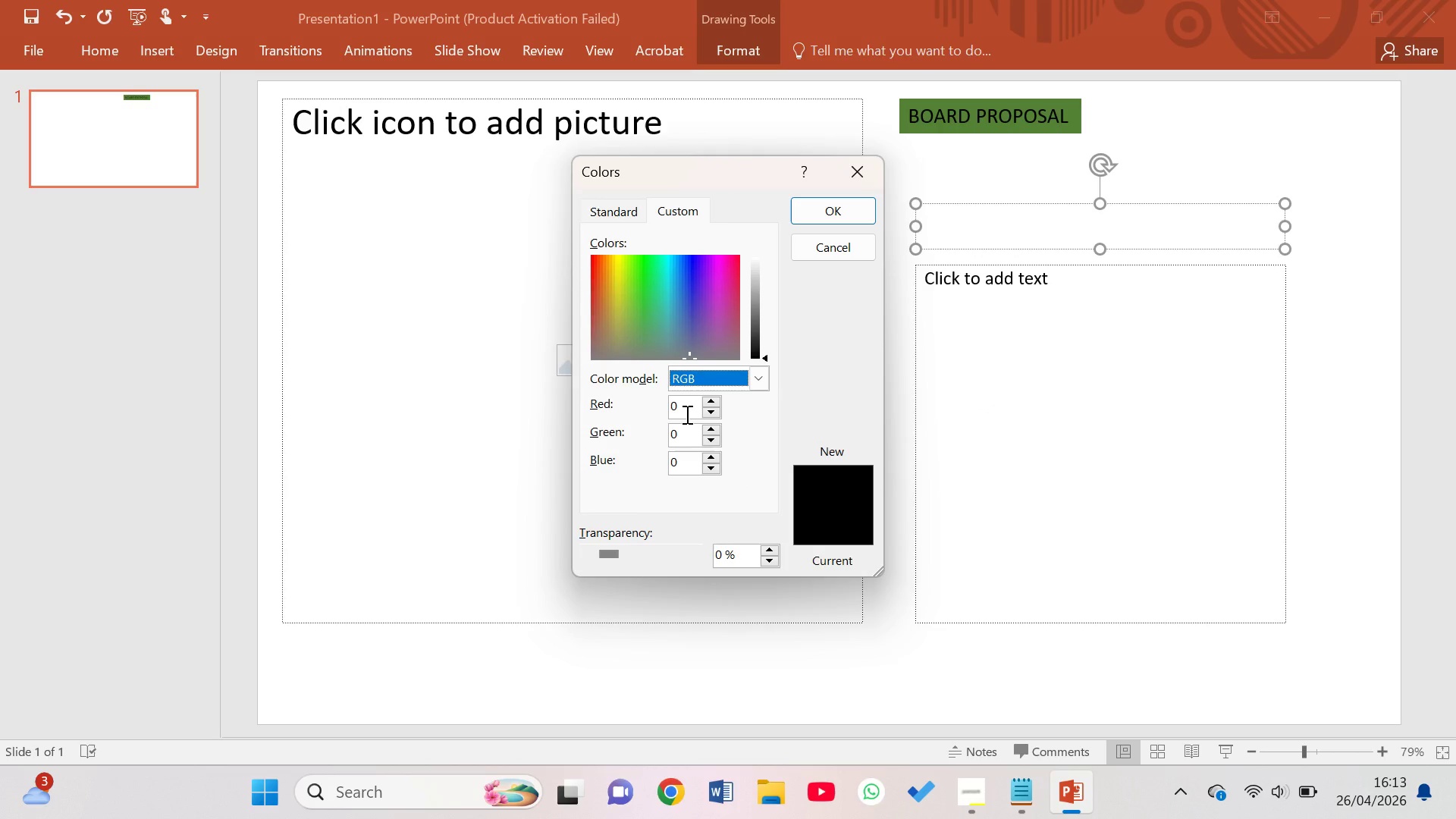 
left_click([605, 207])
 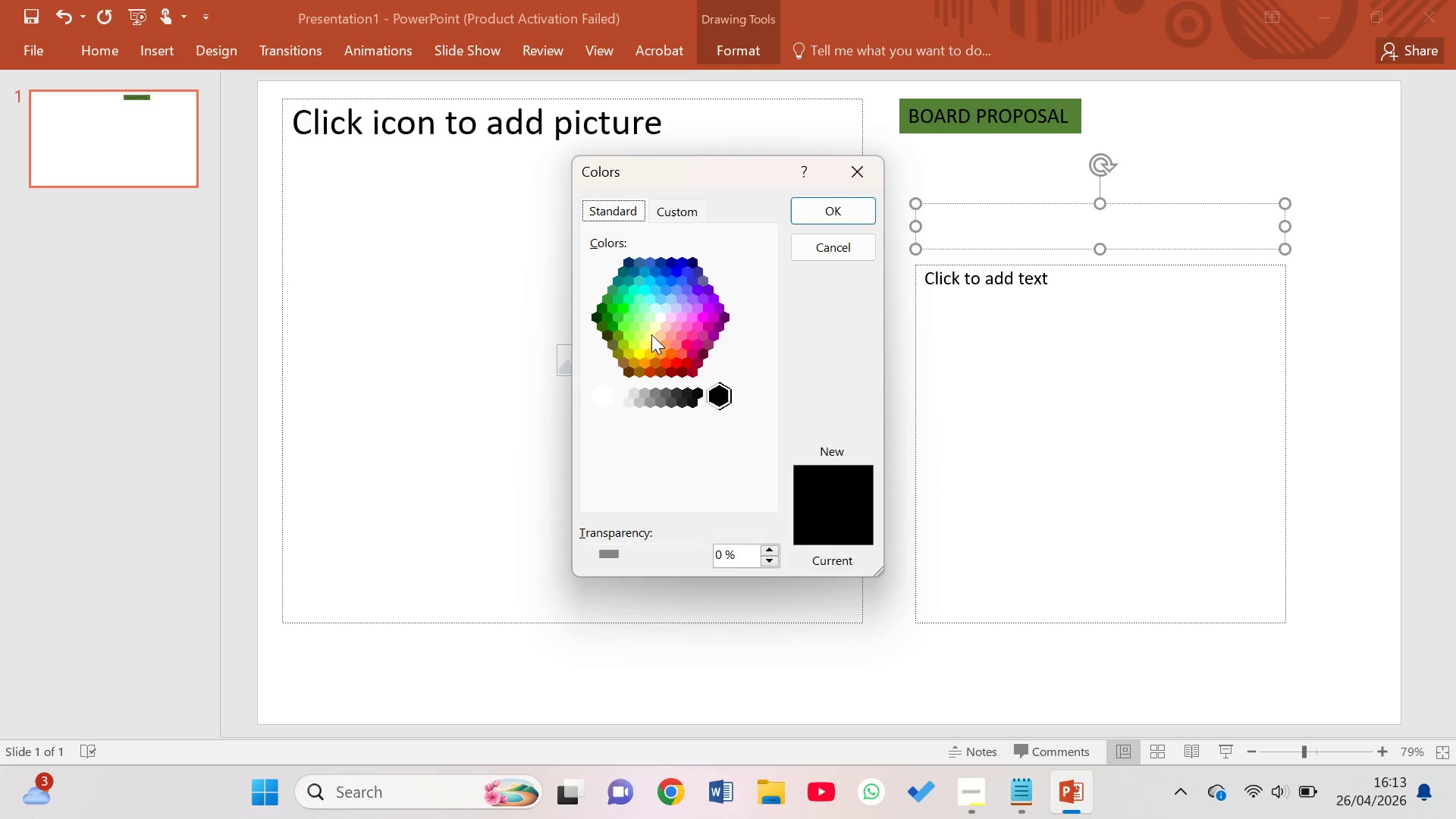 
left_click([652, 338])
 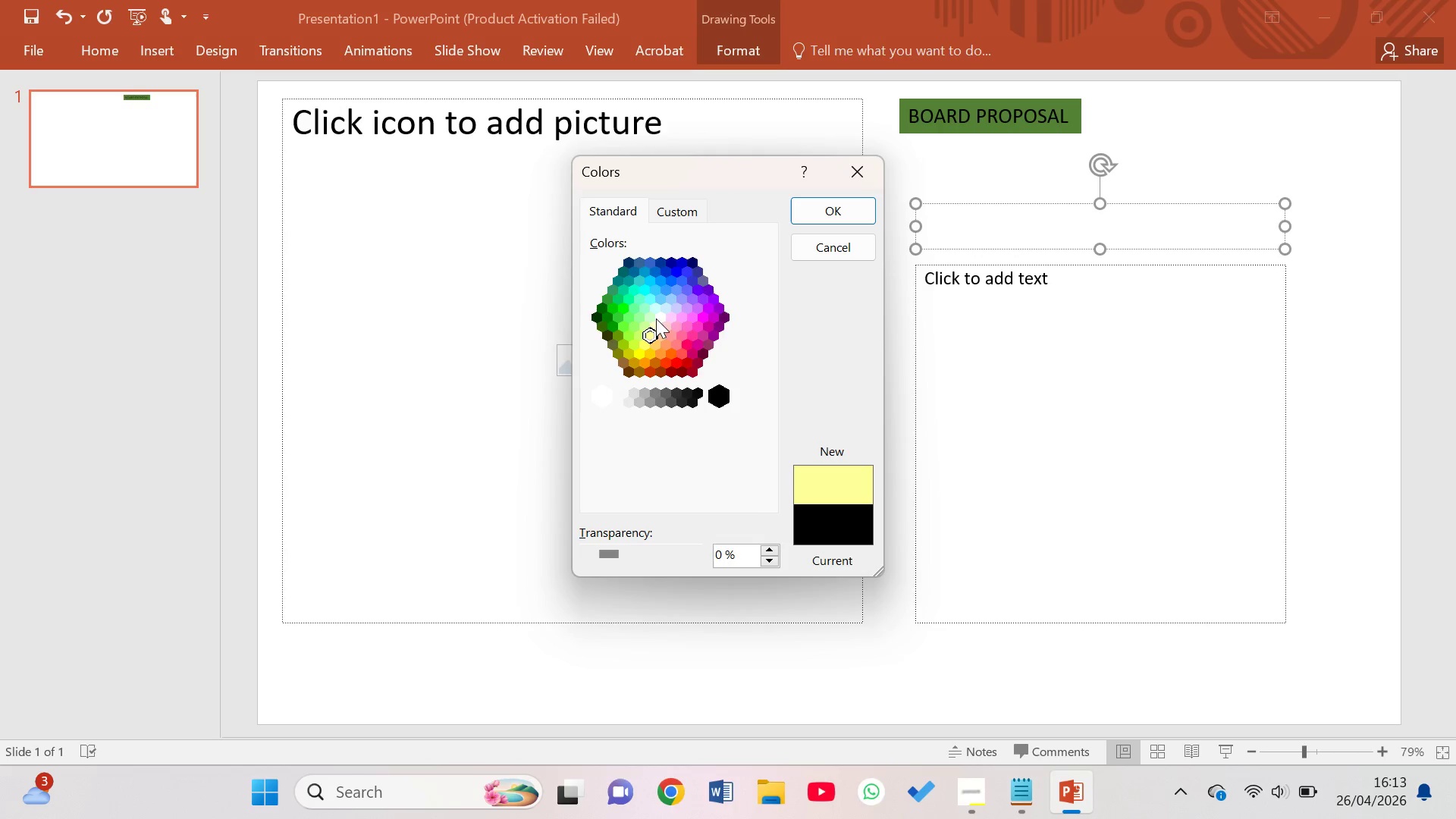 
left_click([686, 333])
 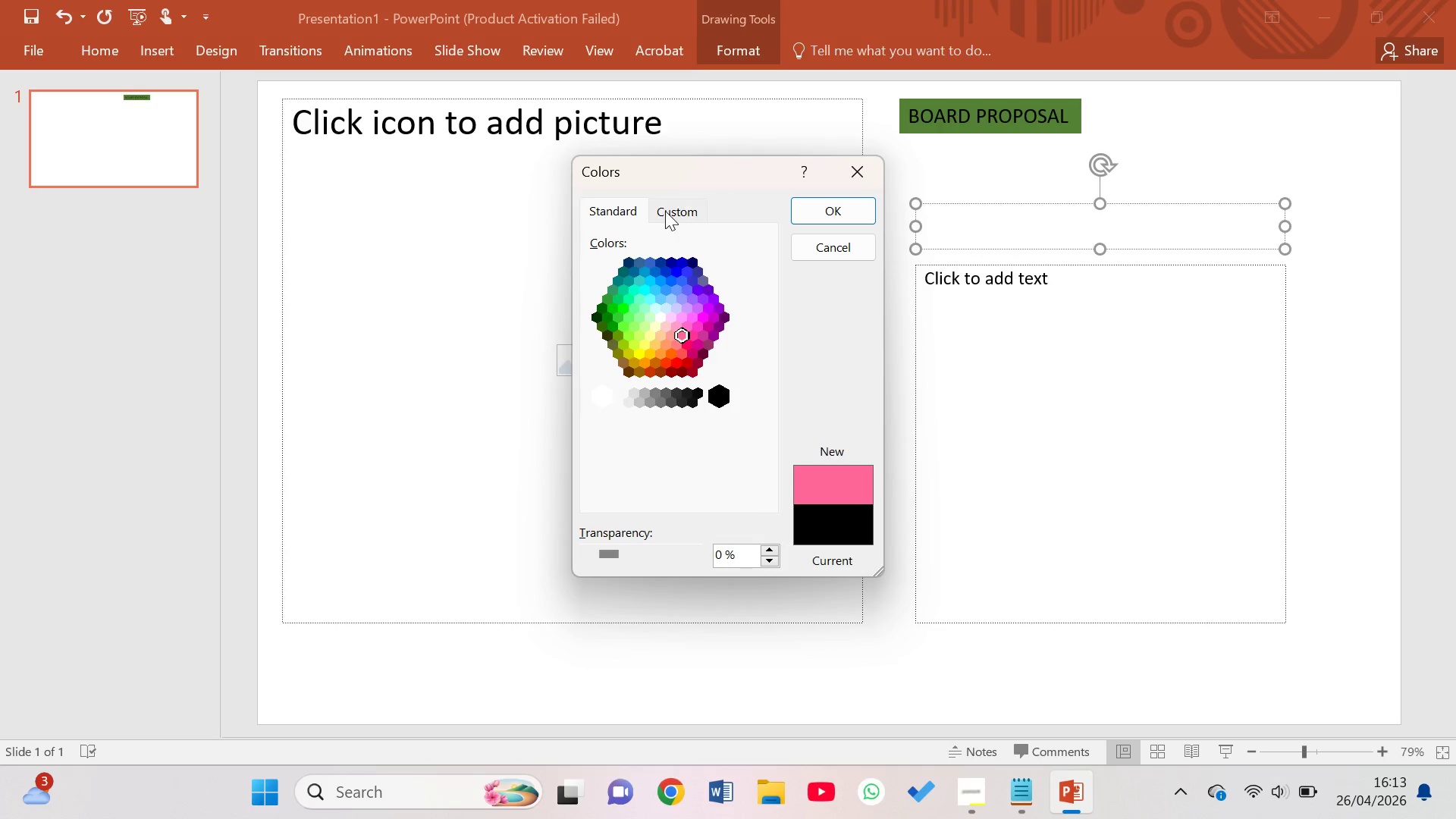 
left_click([664, 211])
 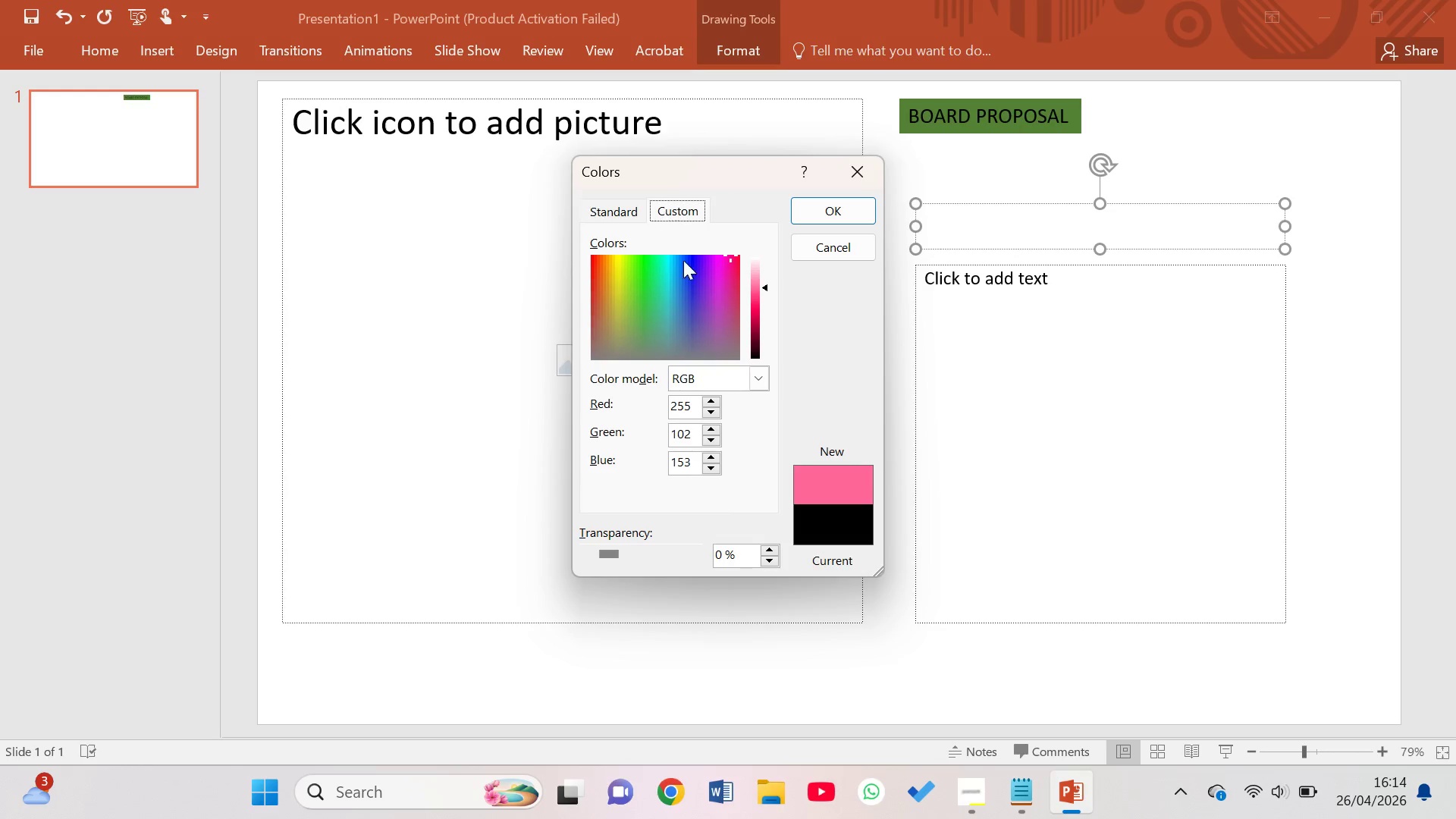 
left_click([761, 379])
 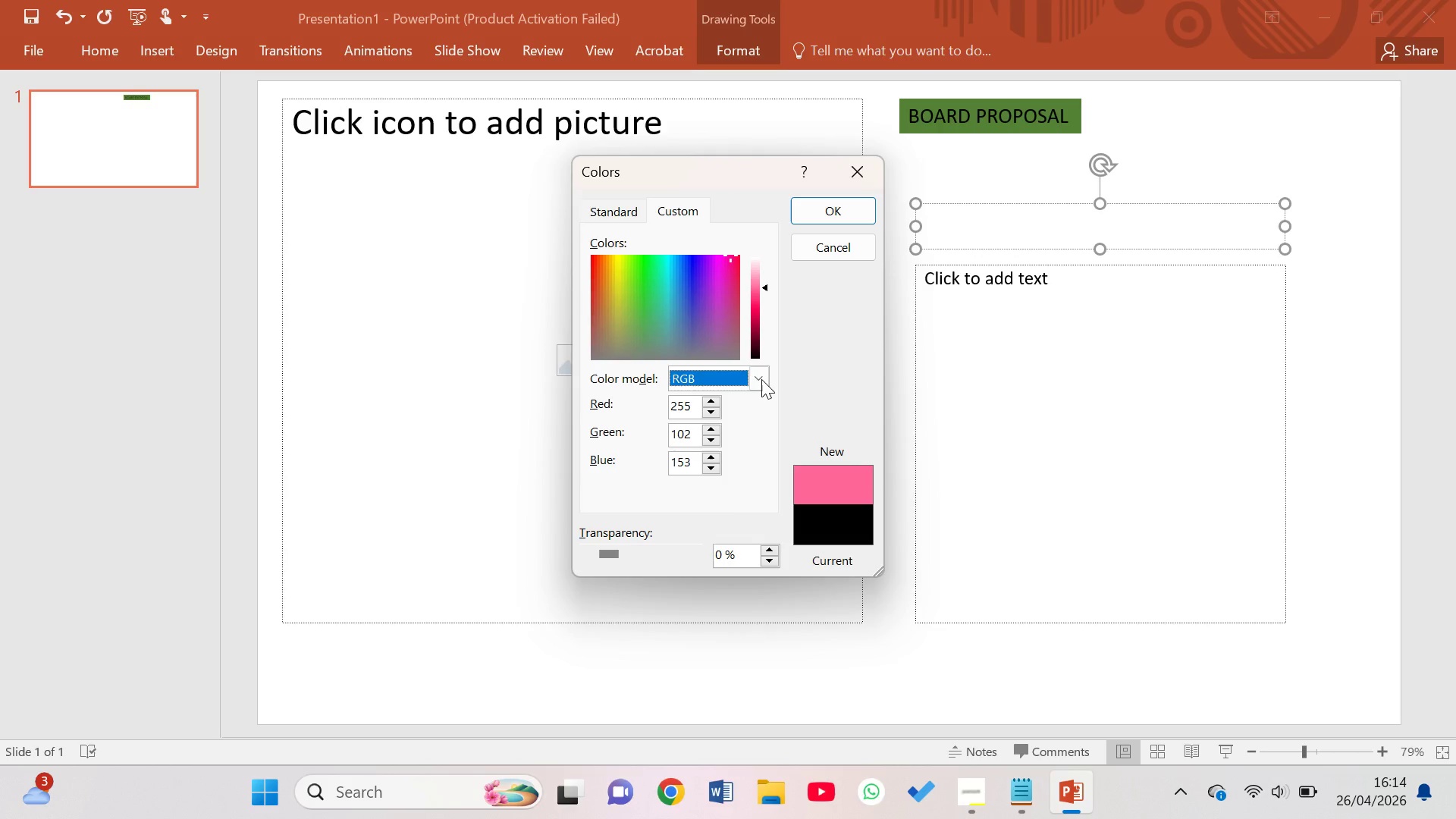 
double_click([761, 379])
 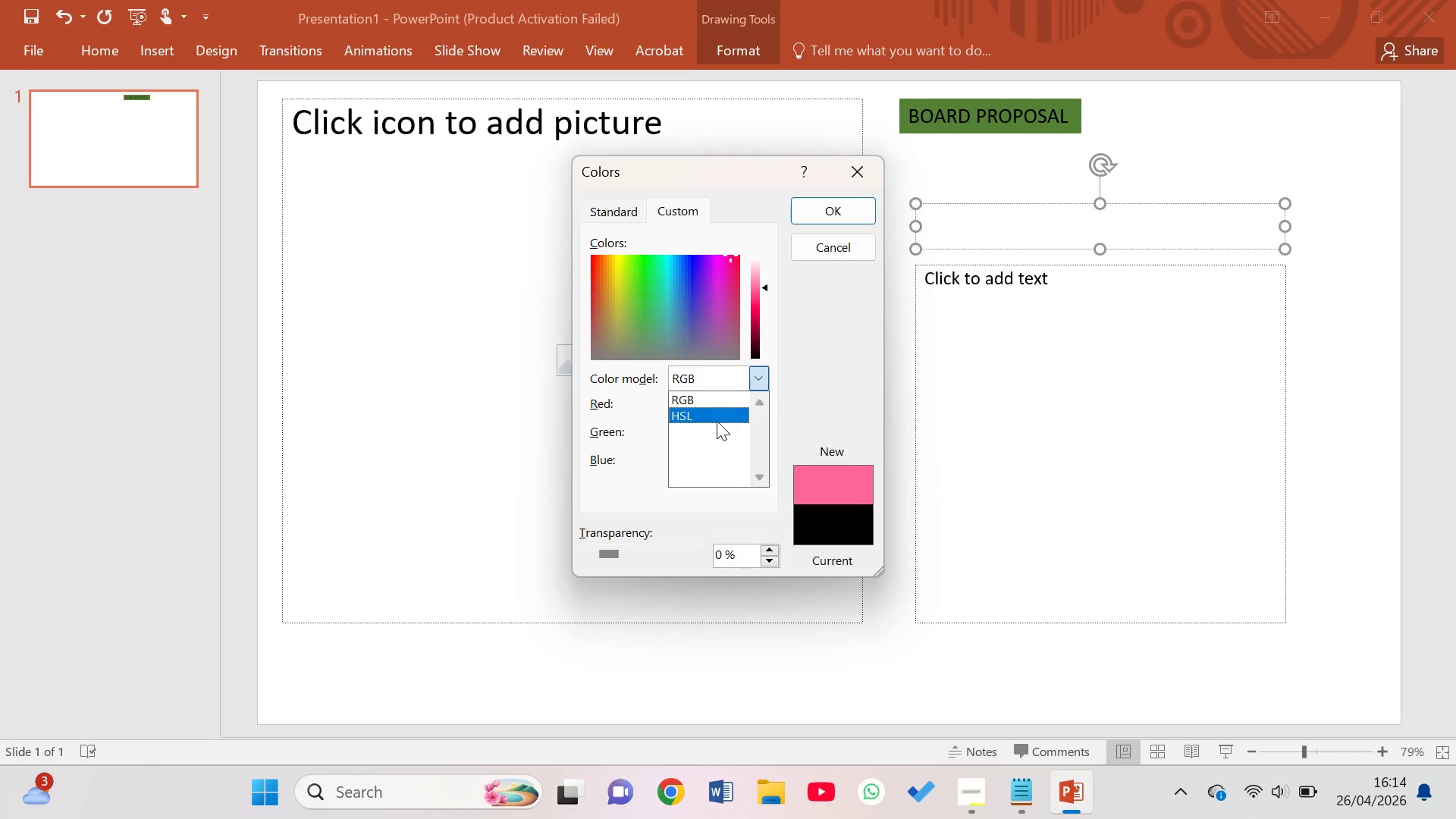 
left_click([717, 421])
 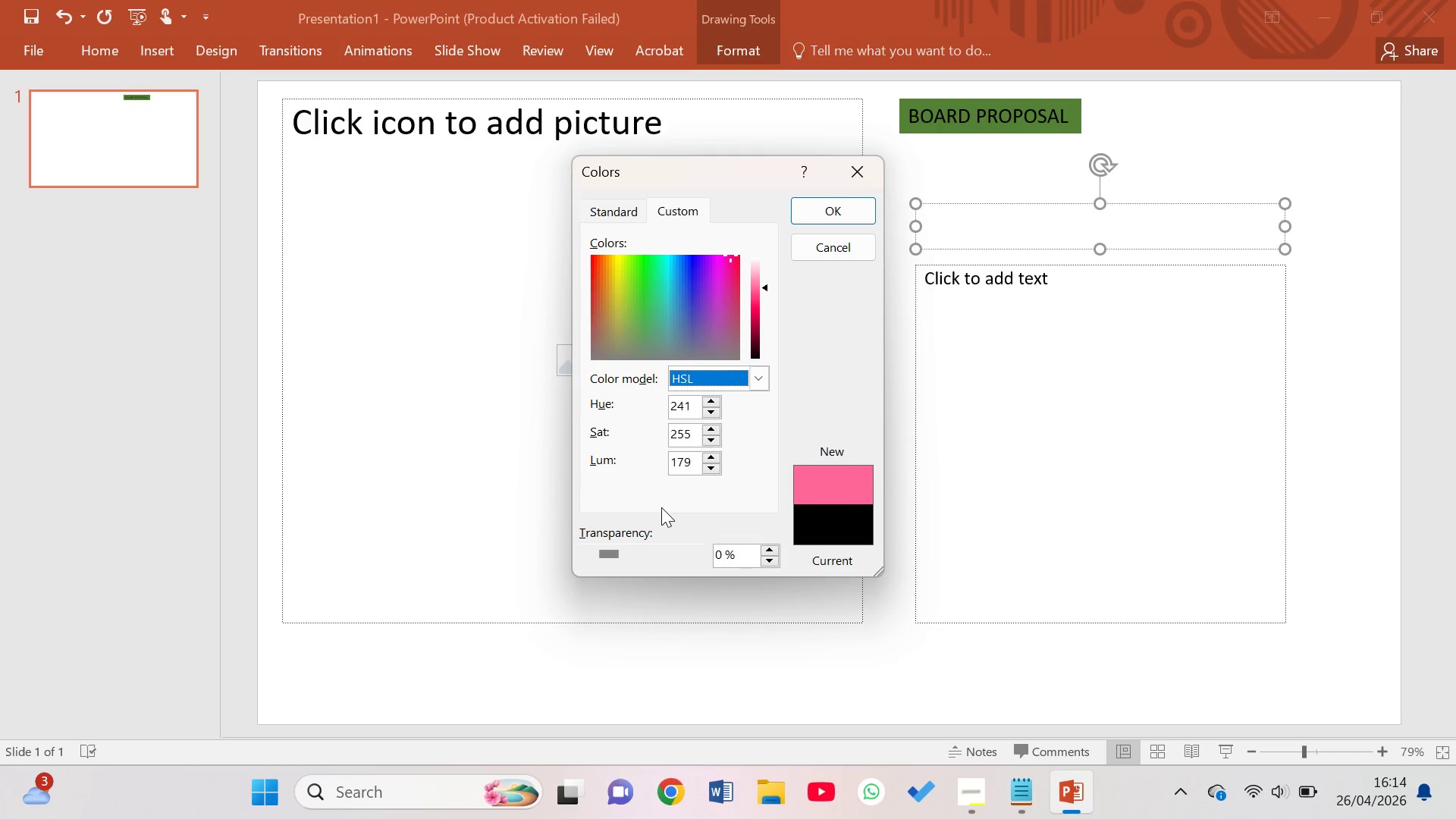 
wait(11.36)
 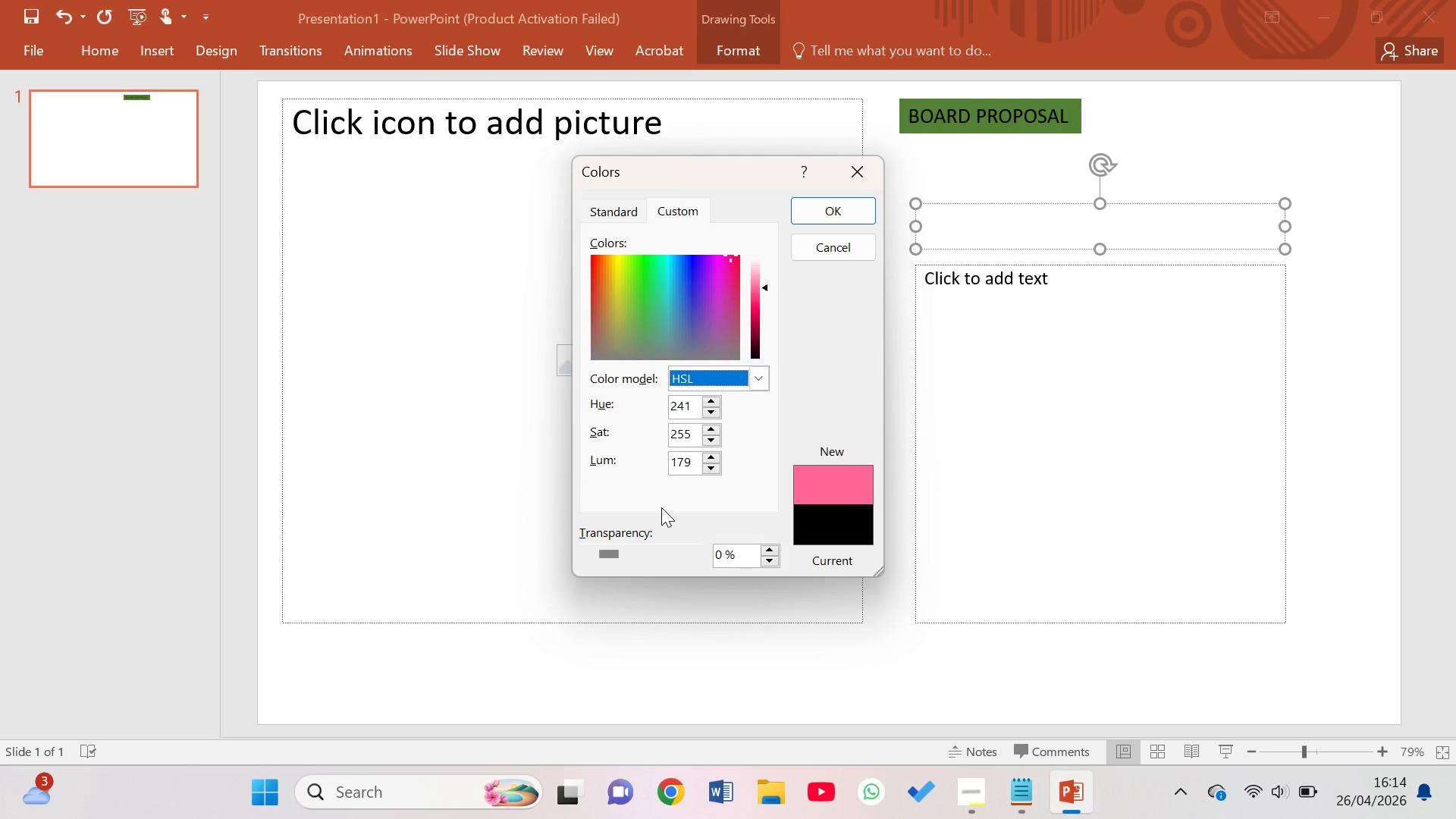 
left_click([653, 296])
 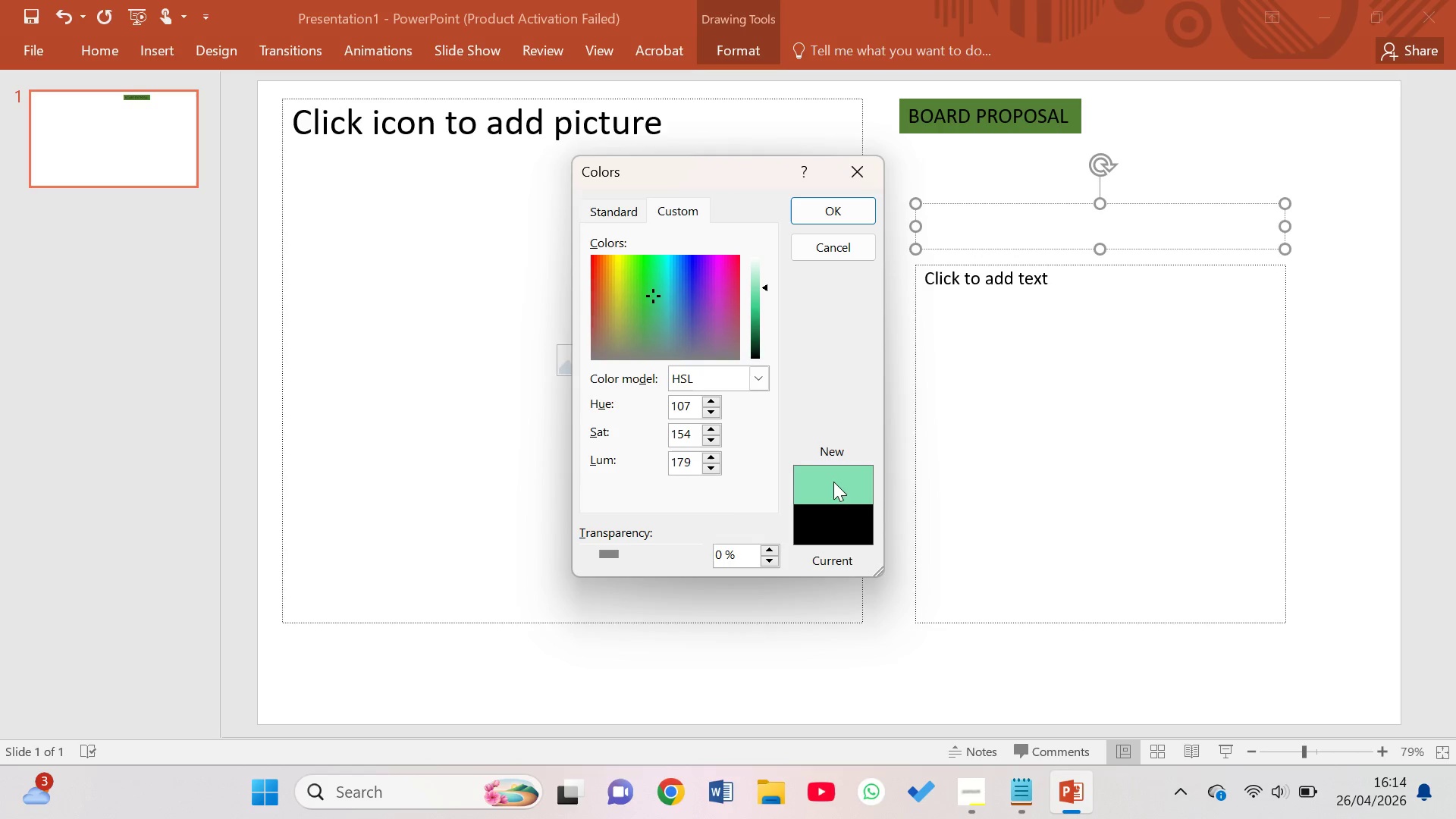 
left_click([840, 529])
 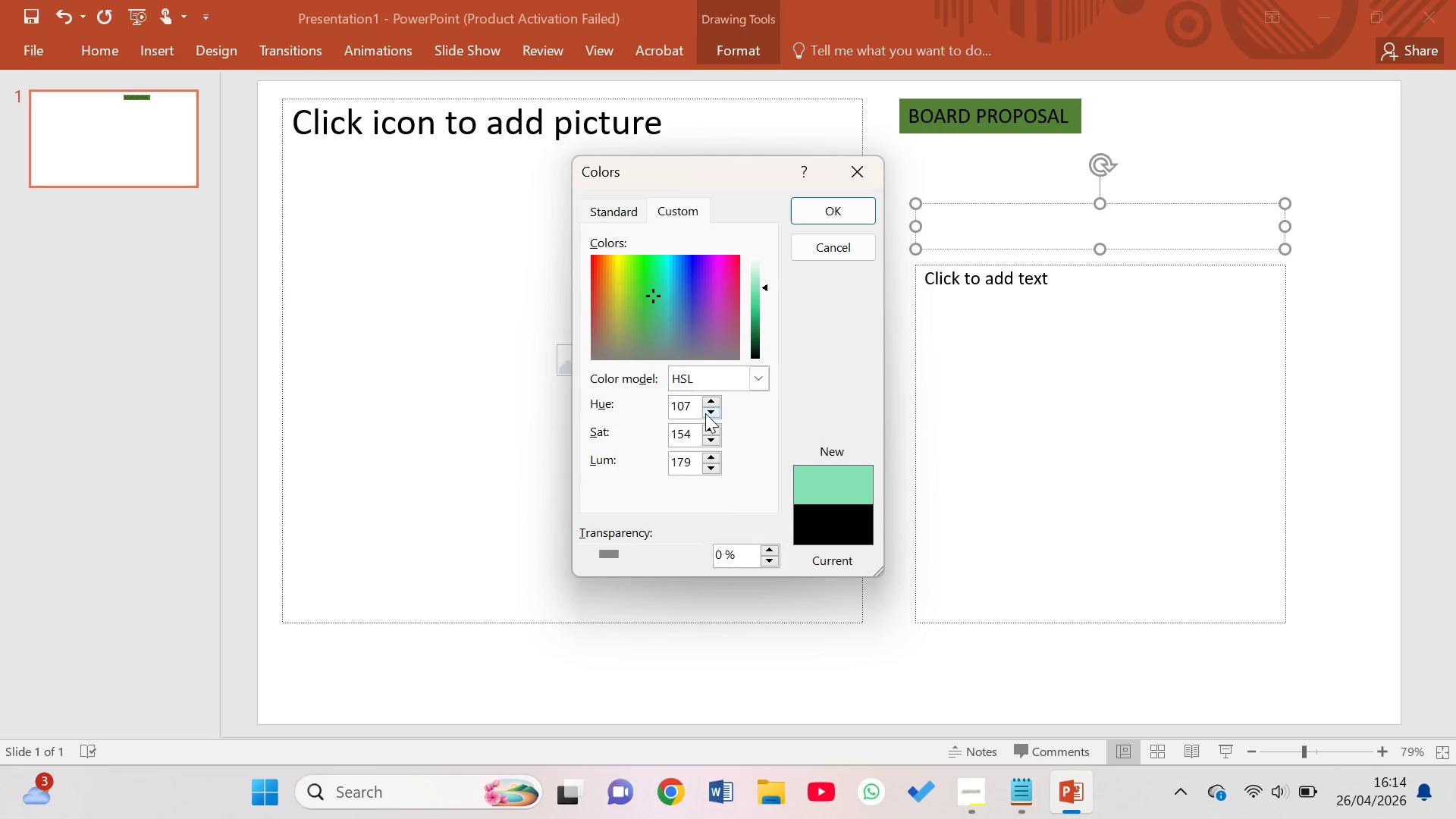 
left_click([712, 413])
 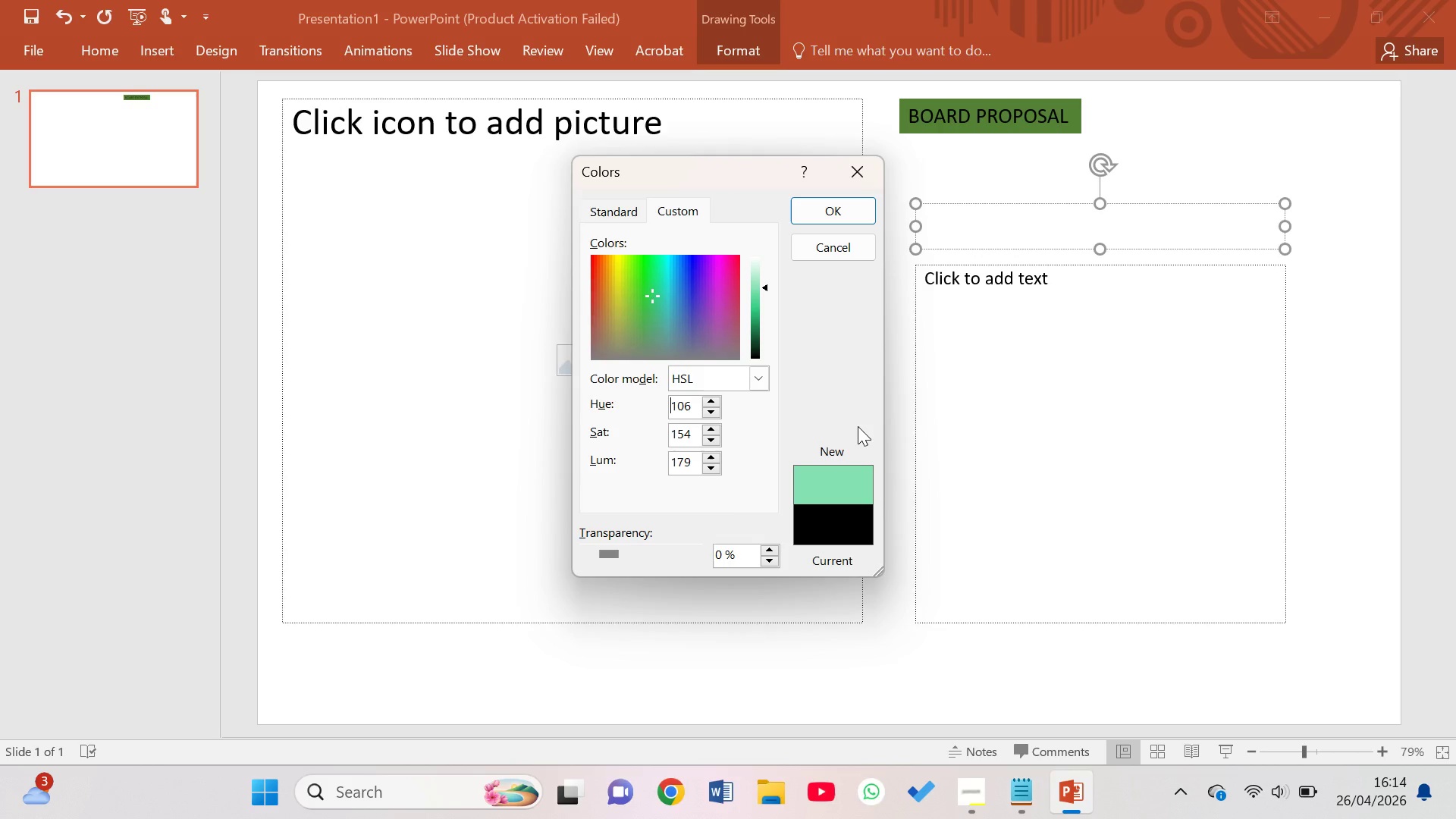 
wait(10.2)
 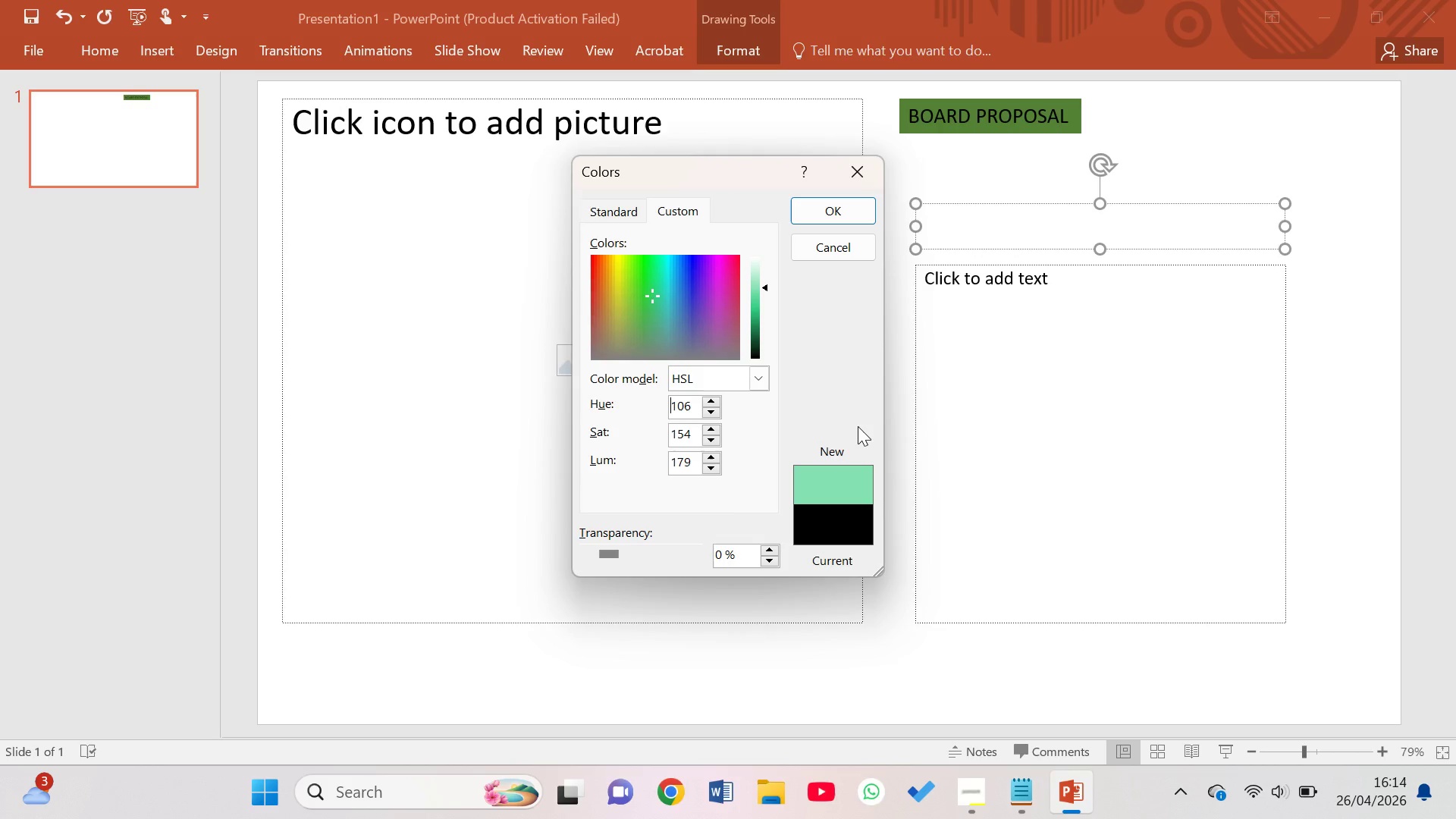 
scroll: coordinate [723, 328], scroll_direction: none, amount: 0.0
 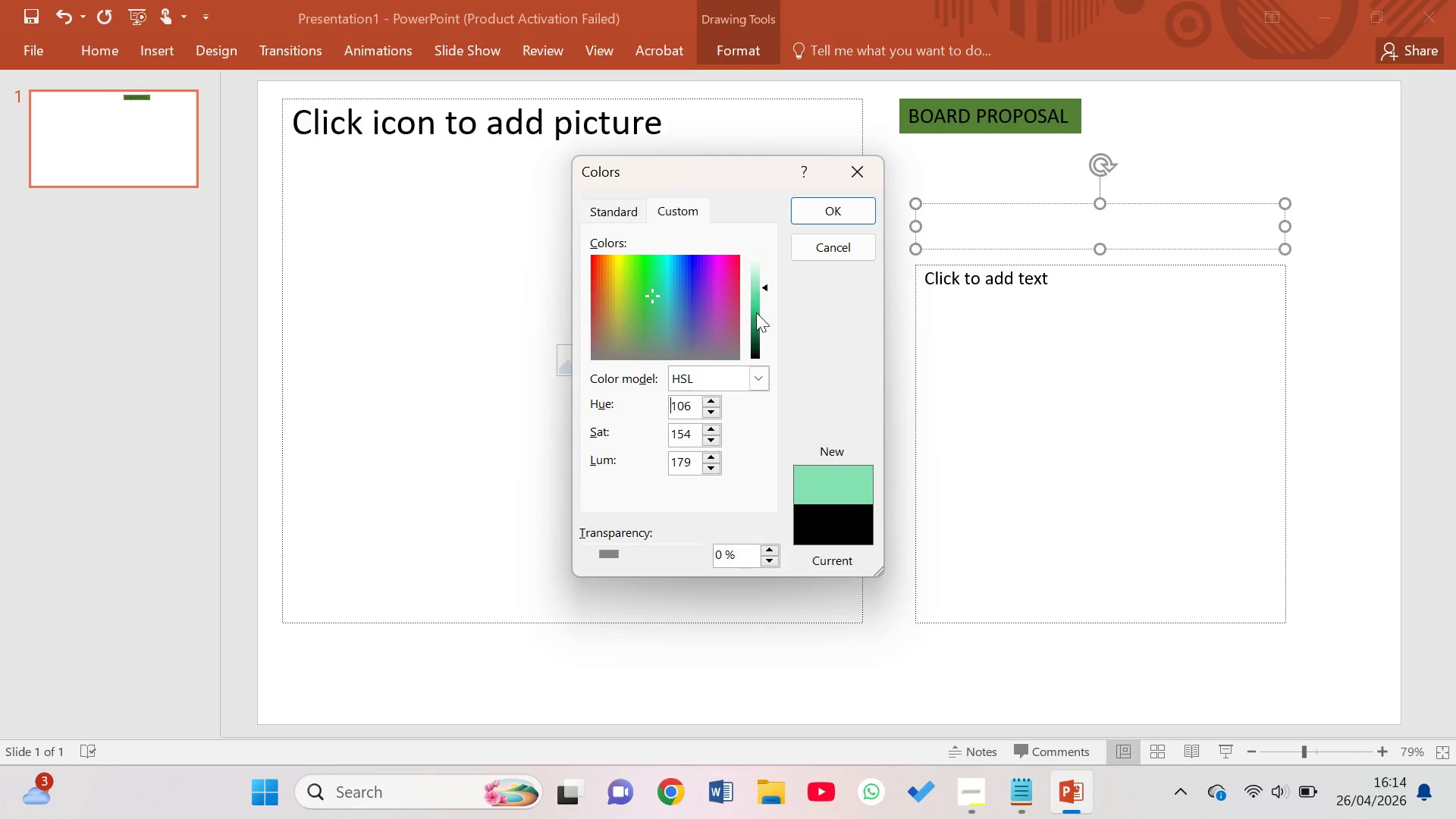 
left_click([758, 334])
 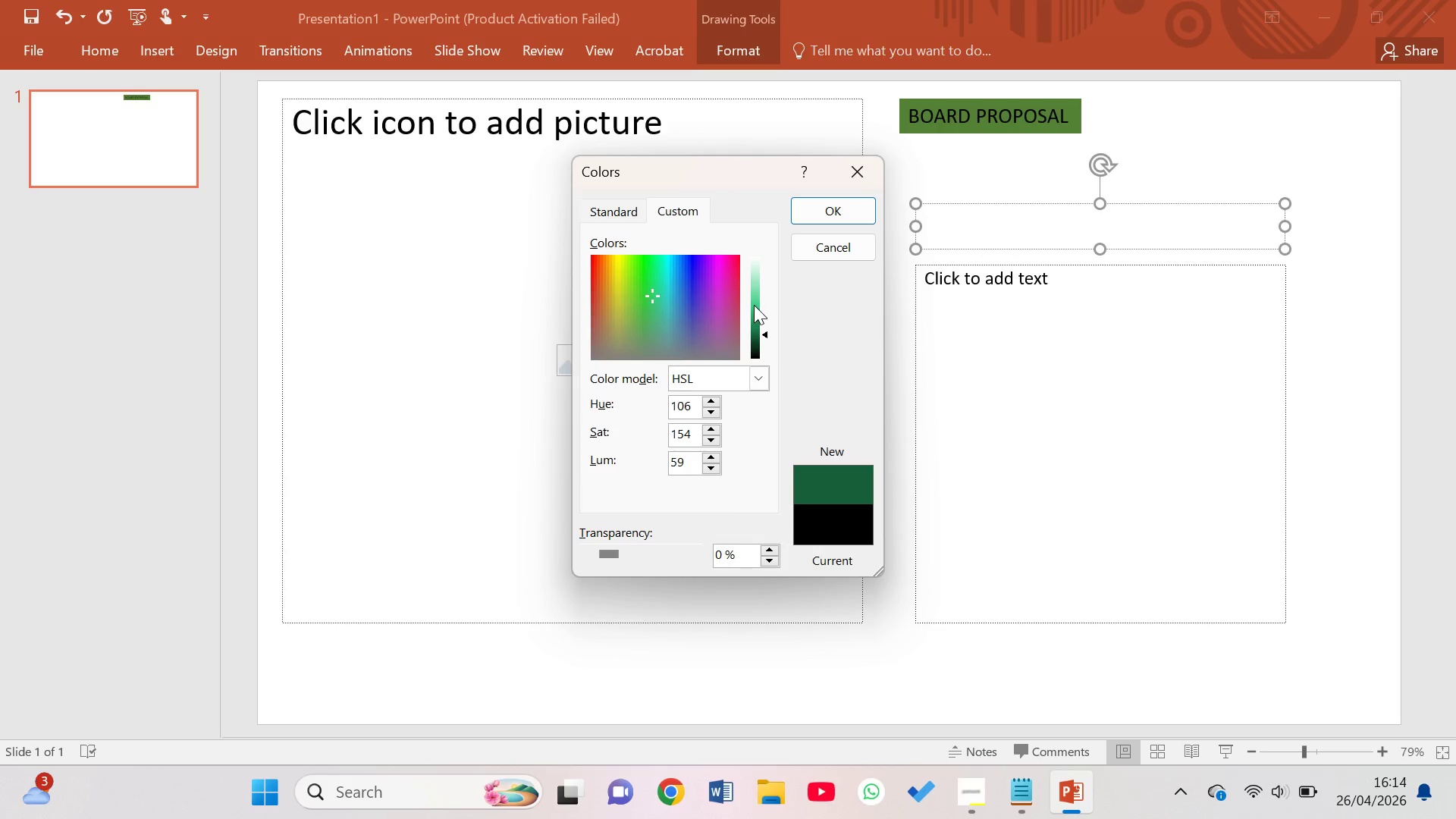 
left_click([765, 318])
 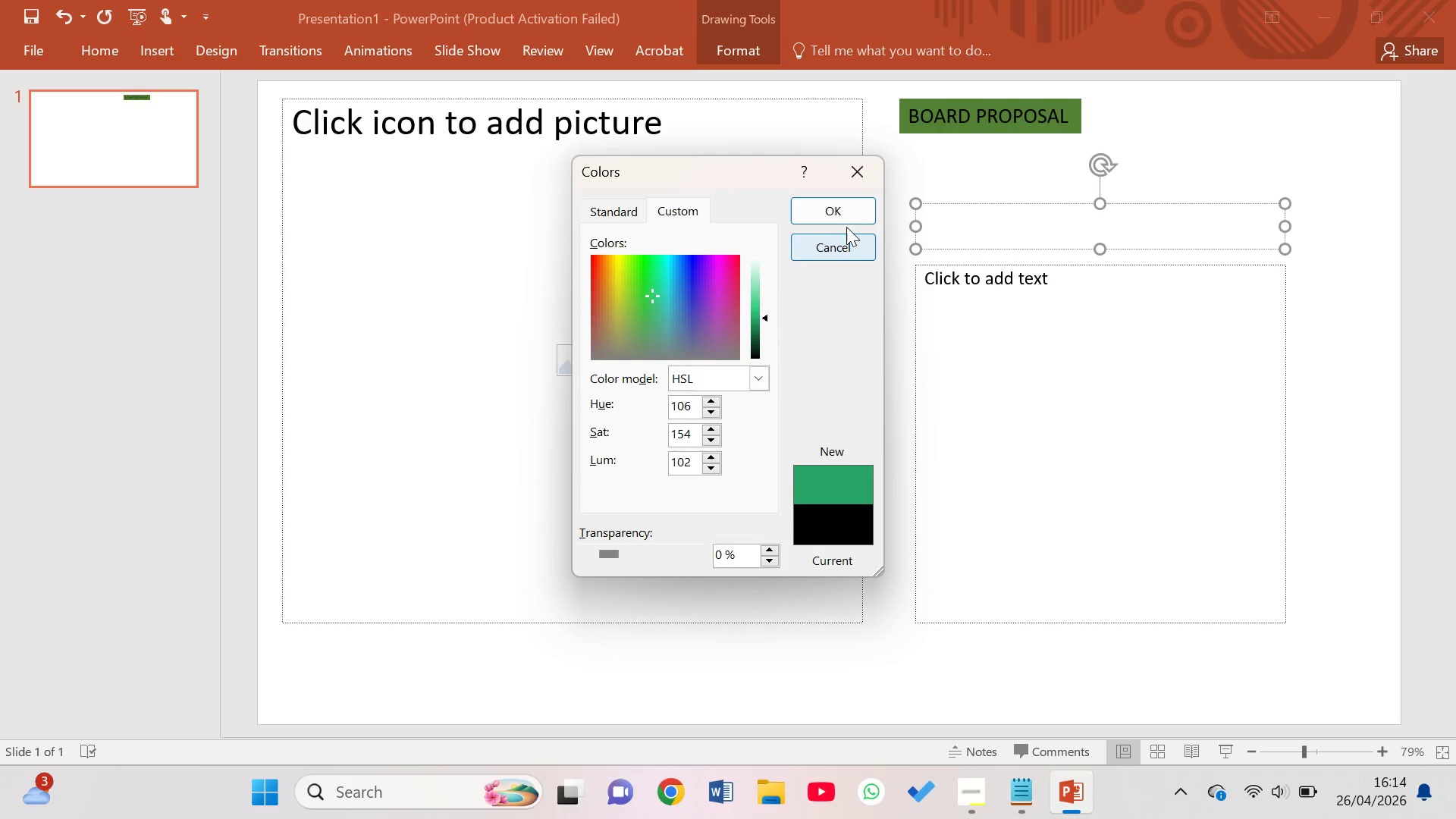 
left_click([839, 199])
 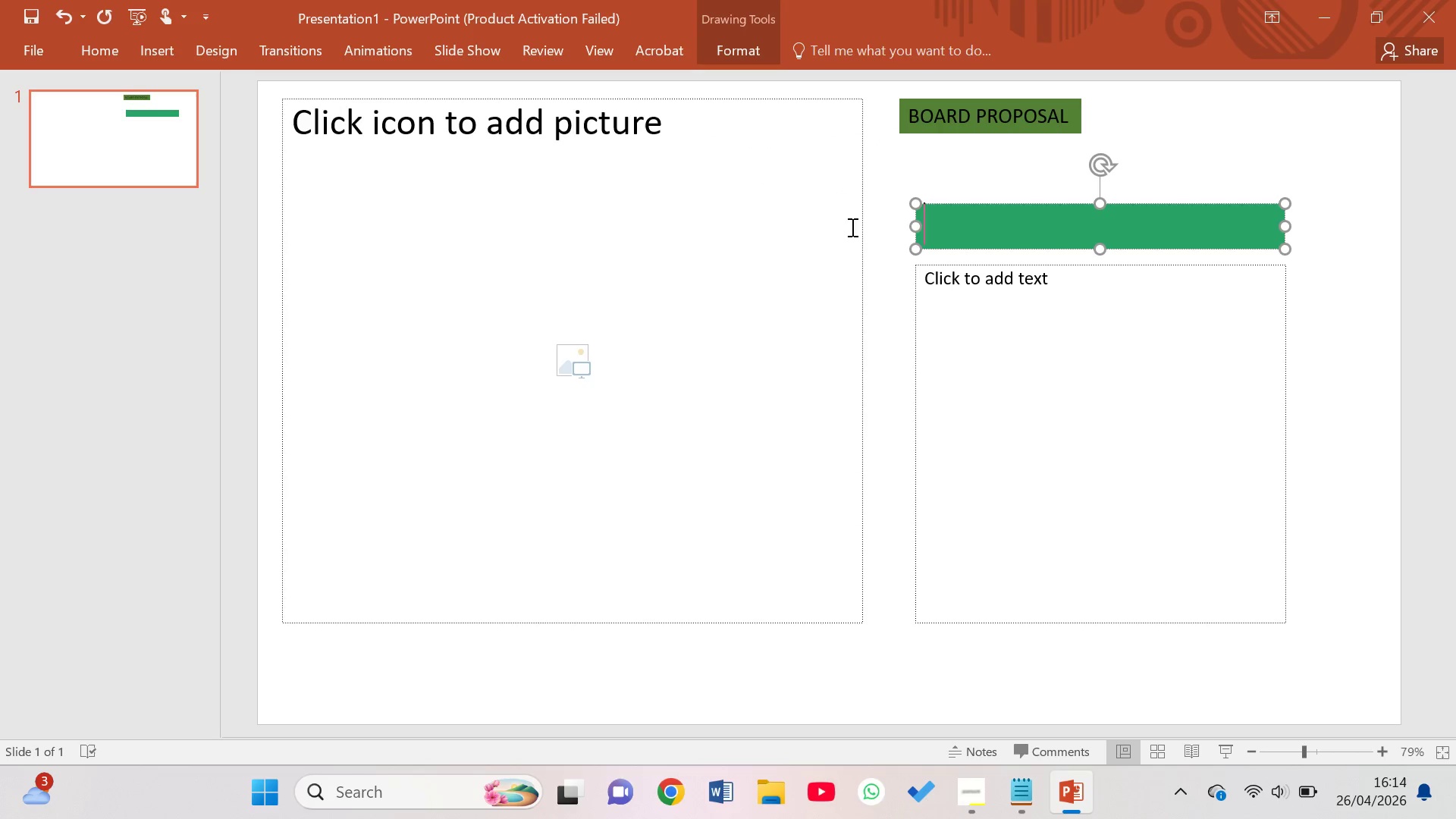 
hold_key(key=ControlLeft, duration=1.08)
 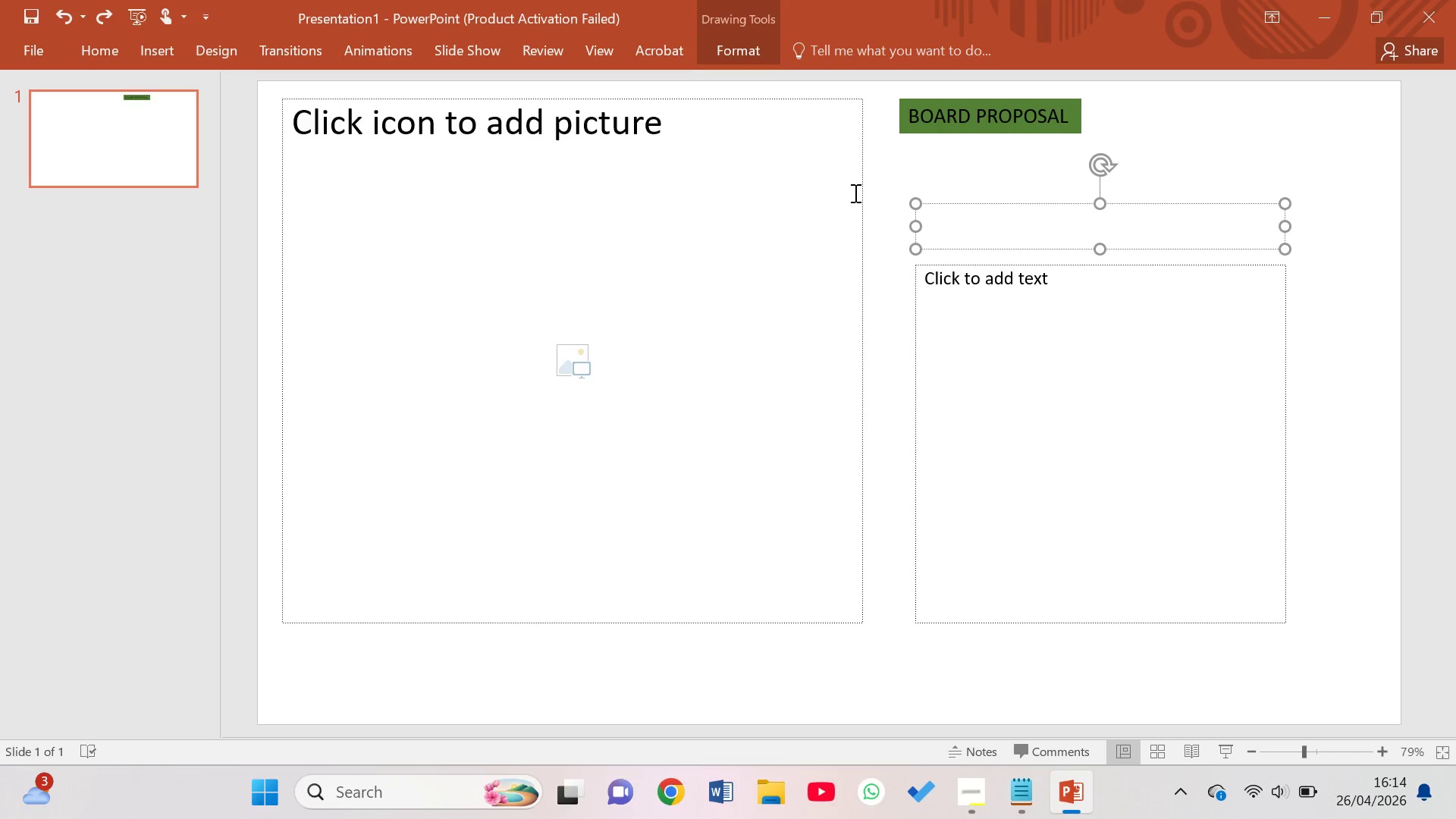 
hold_key(key=Z, duration=0.36)
 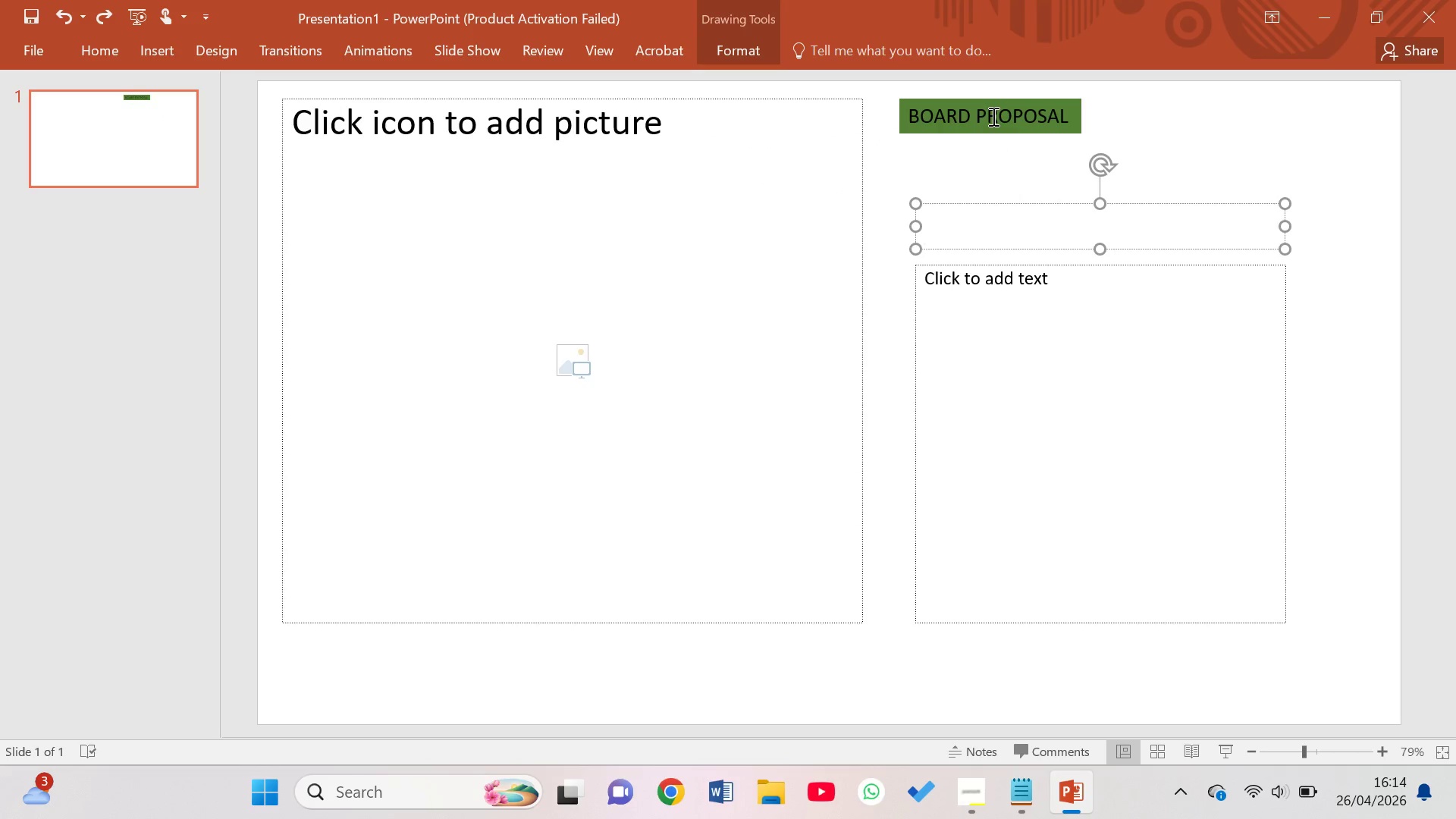 
left_click([985, 123])
 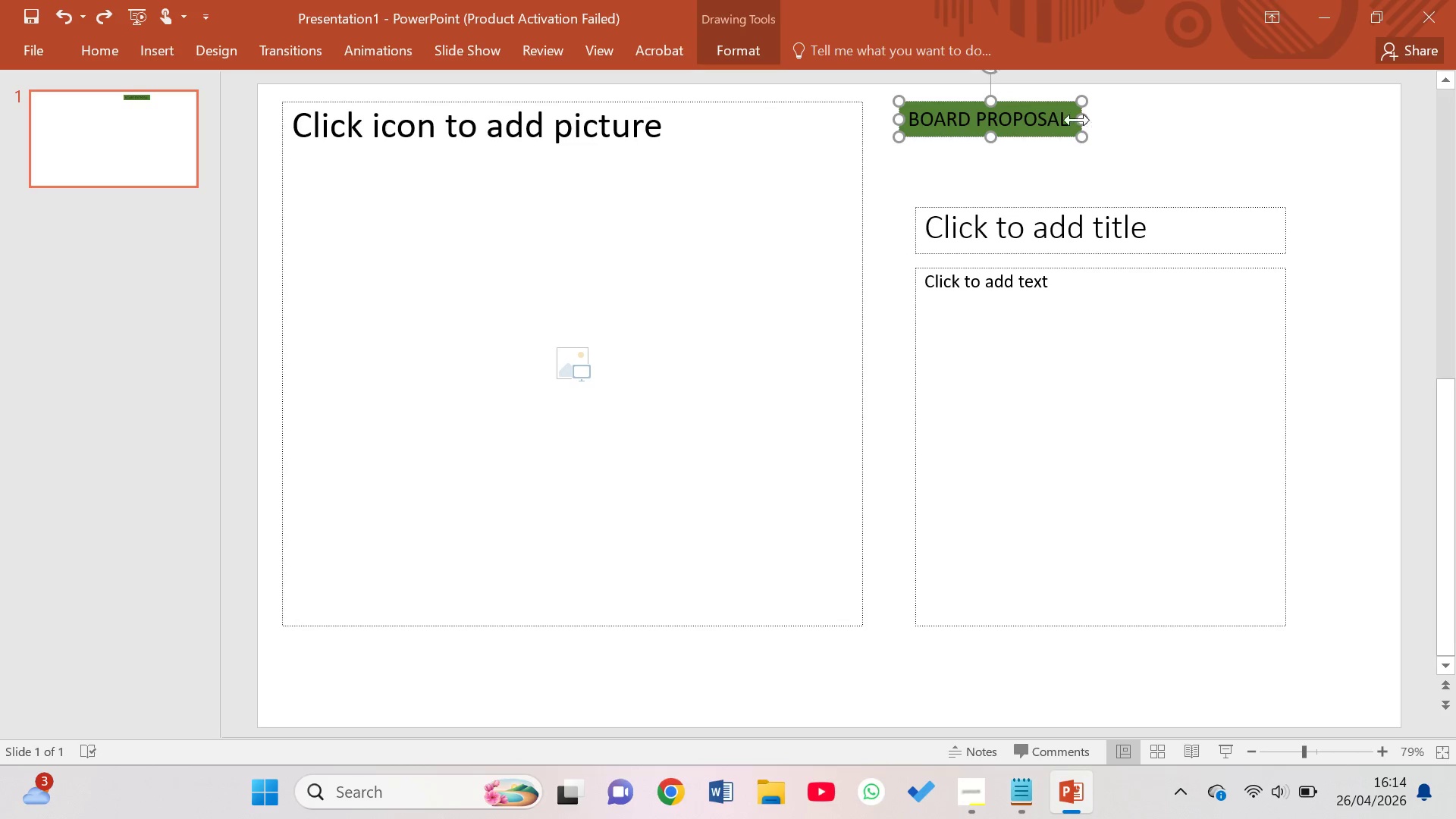 
left_click_drag(start_coordinate=[1075, 118], to_coordinate=[1082, 121])
 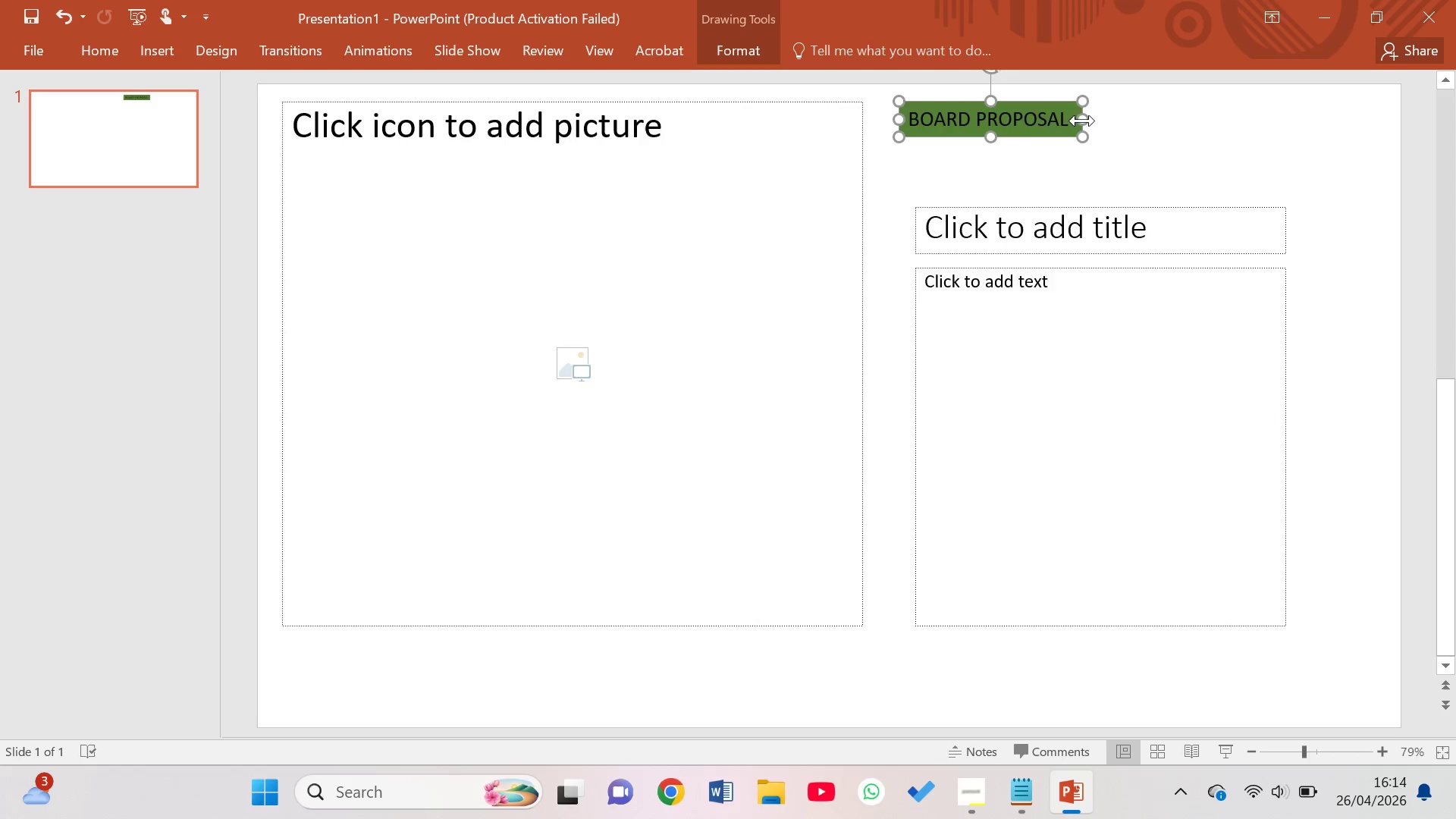 
wait(7.41)
 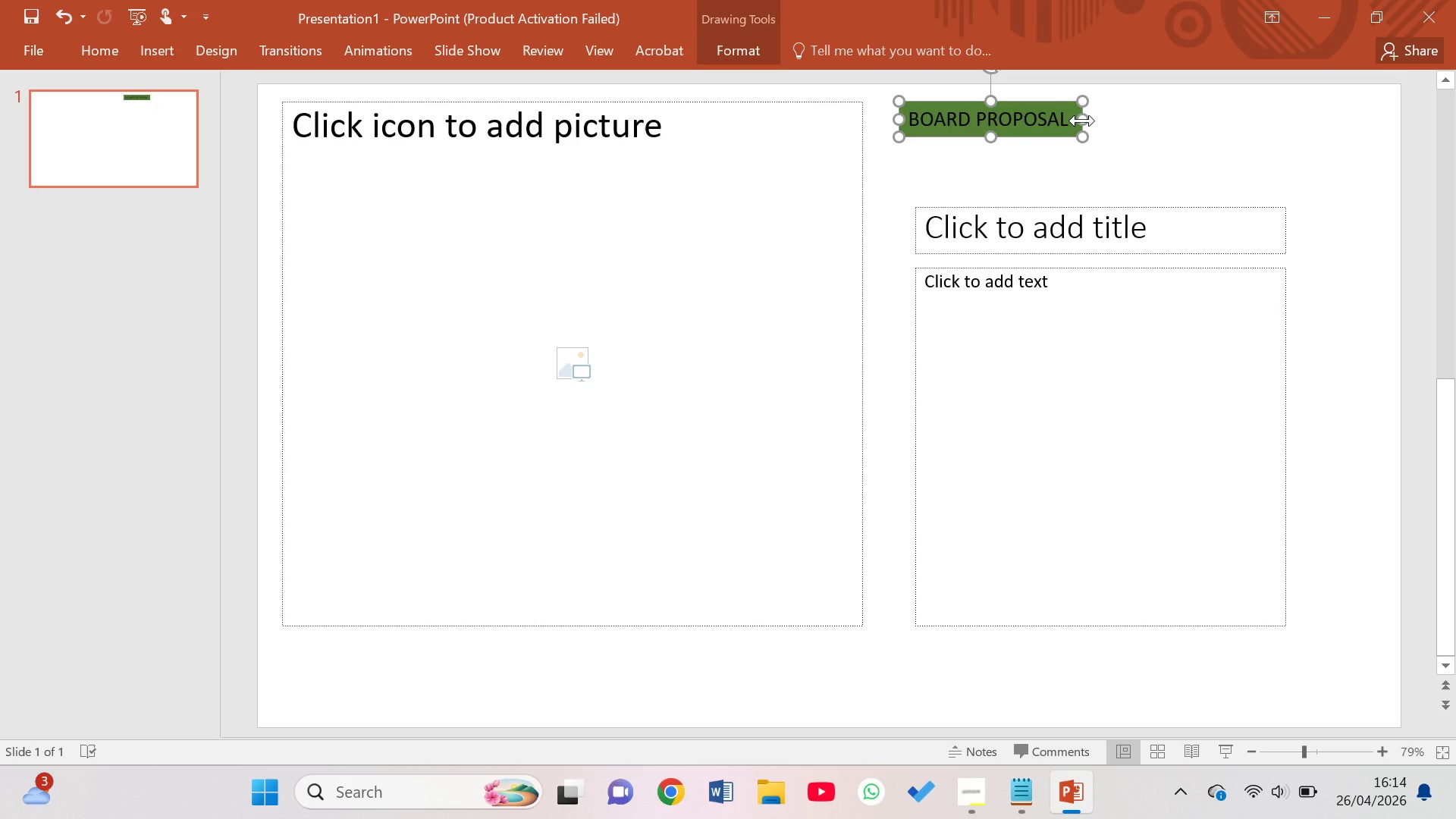 
left_click([98, 49])
 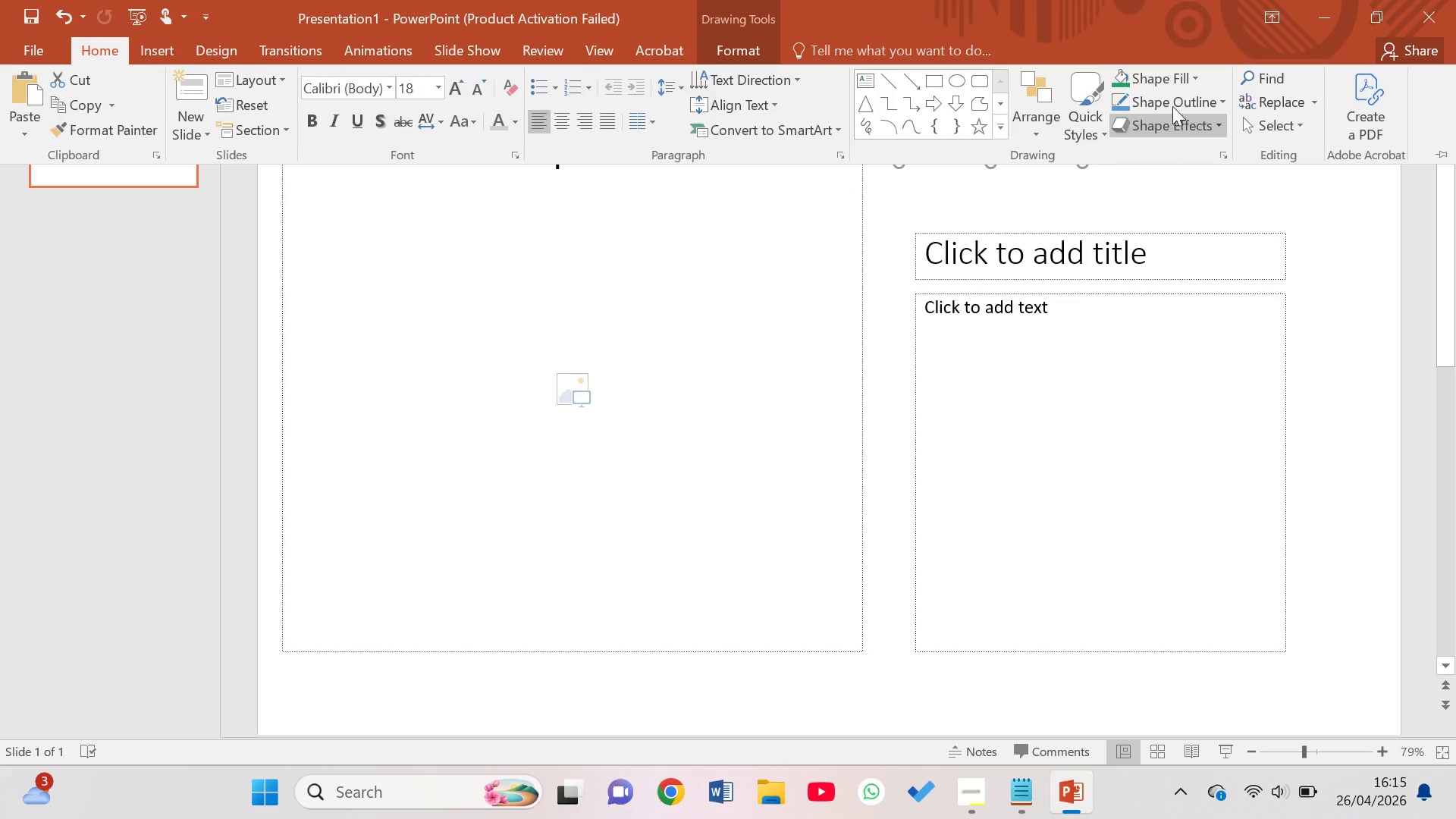 
left_click([1200, 76])
 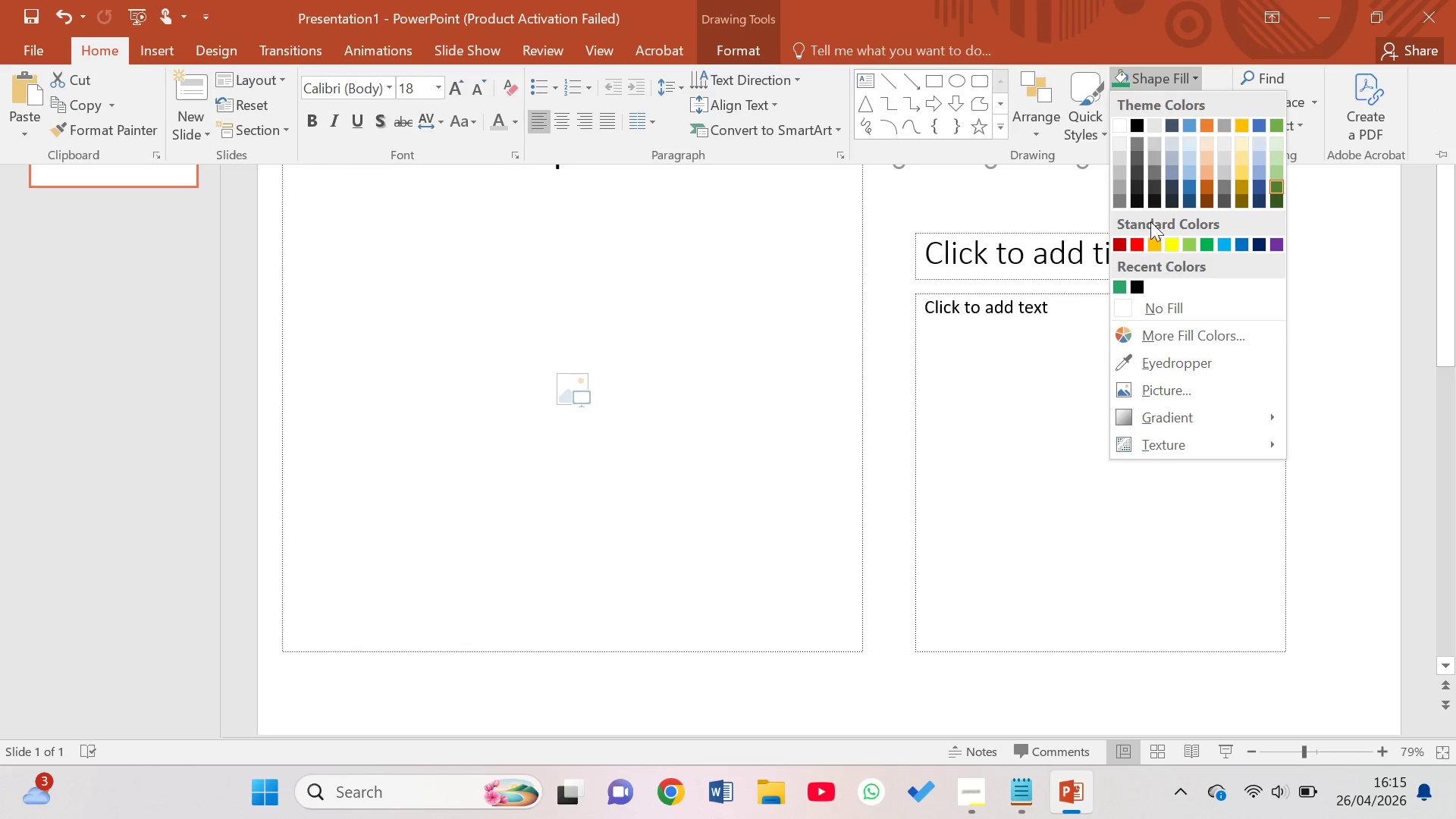 
left_click([1147, 228])
 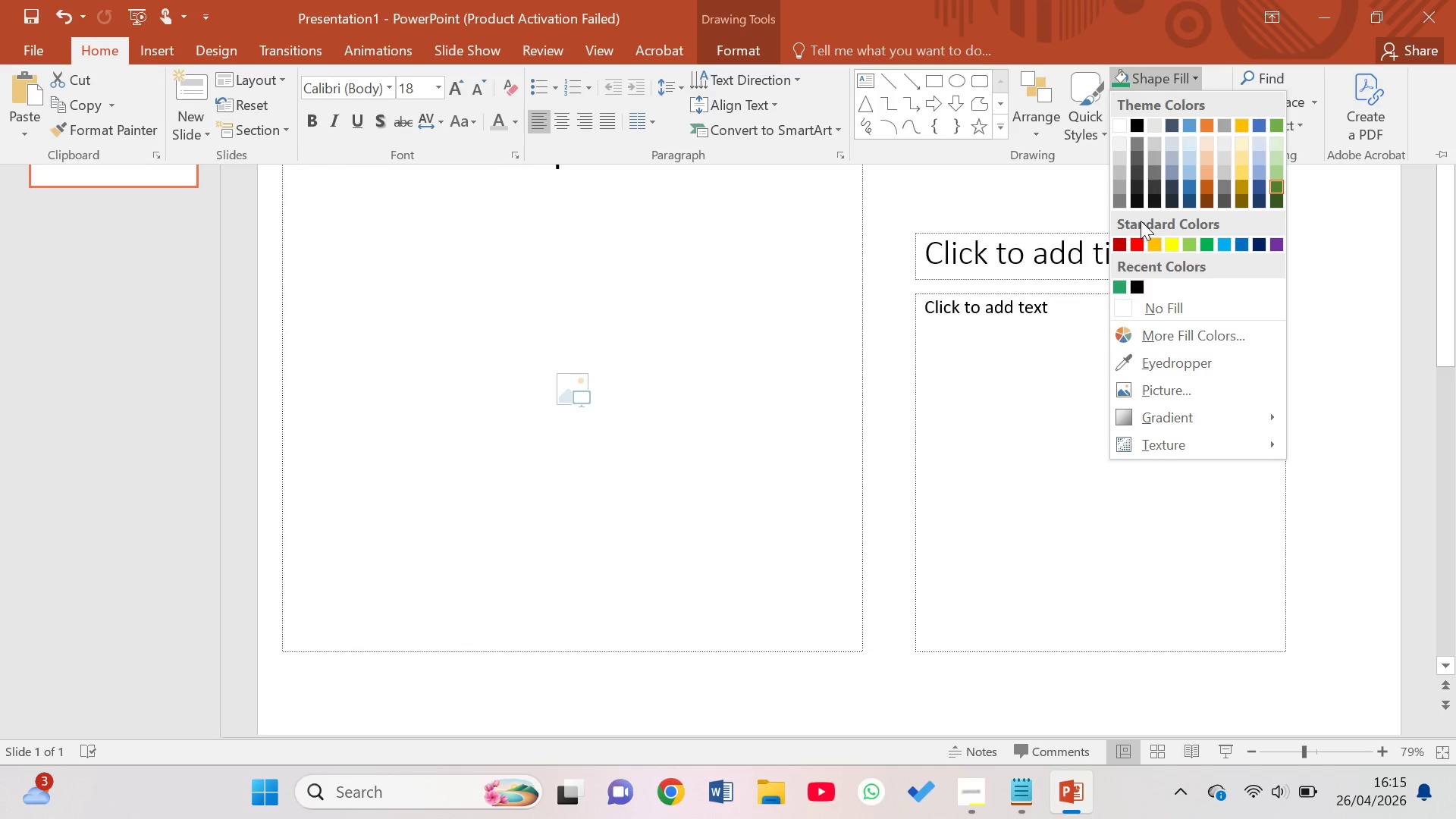 
double_click([1141, 221])
 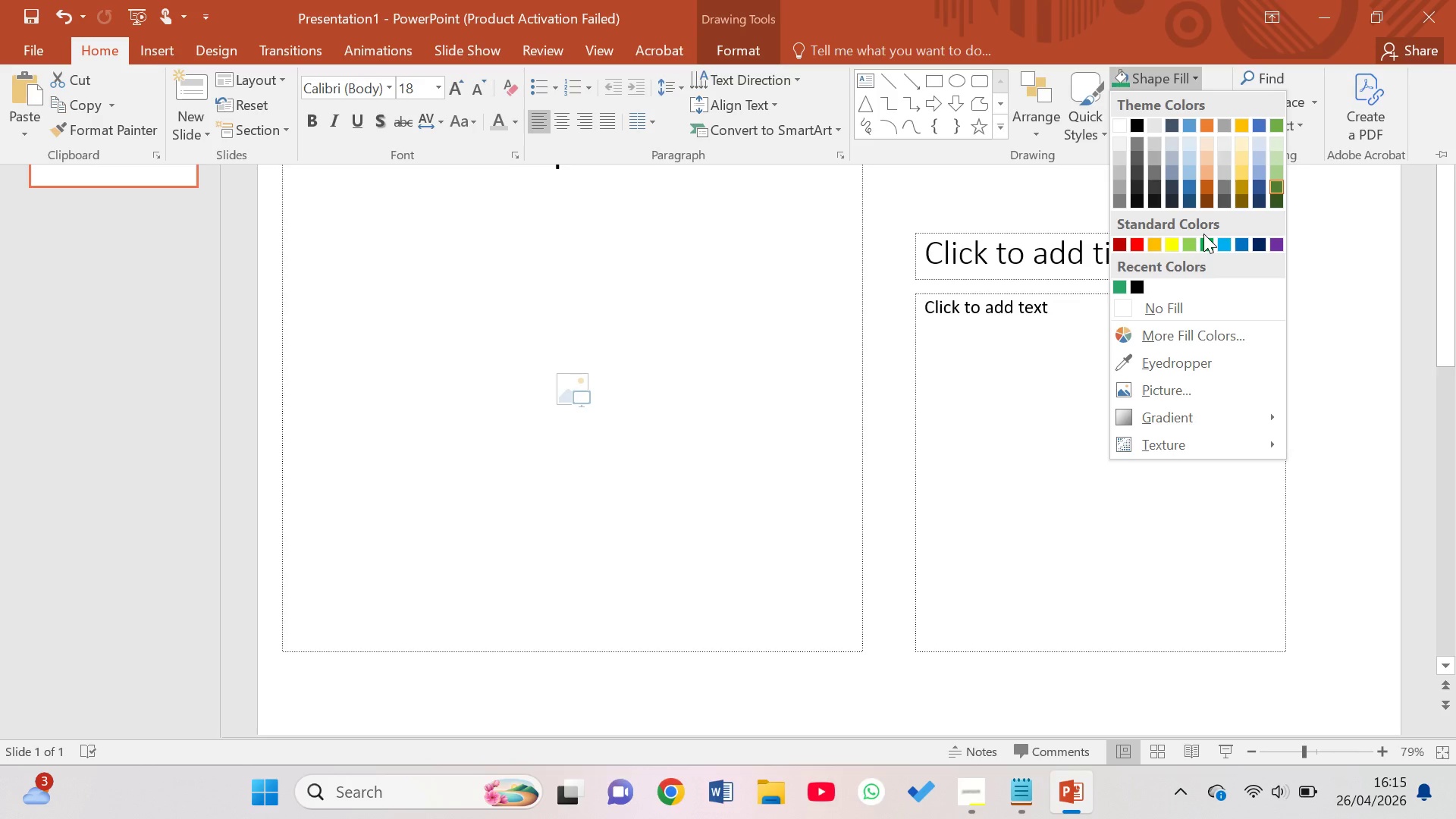 
scroll: coordinate [1203, 234], scroll_direction: none, amount: 0.0
 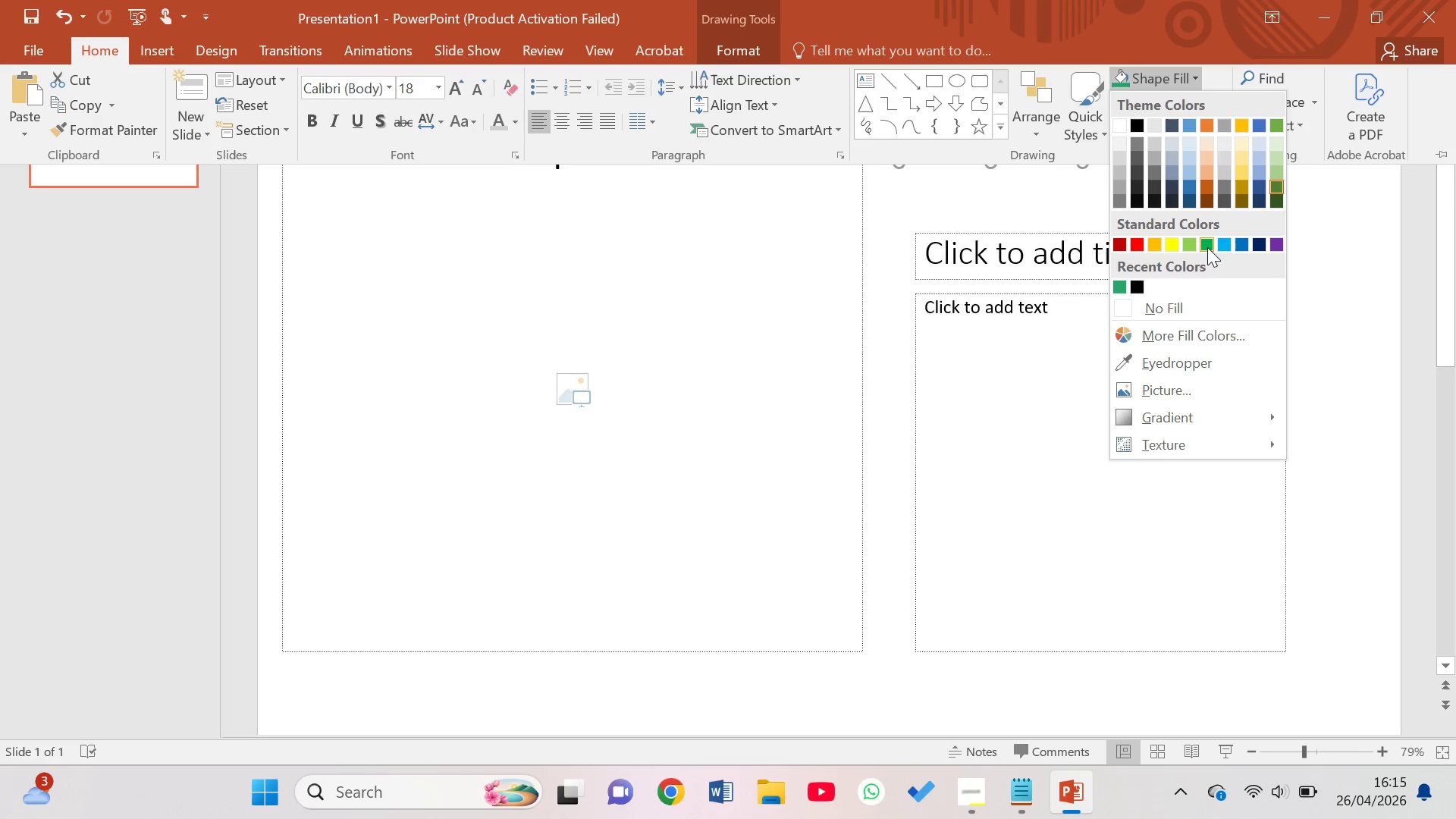 
scroll: coordinate [1207, 247], scroll_direction: down, amount: 2.0
 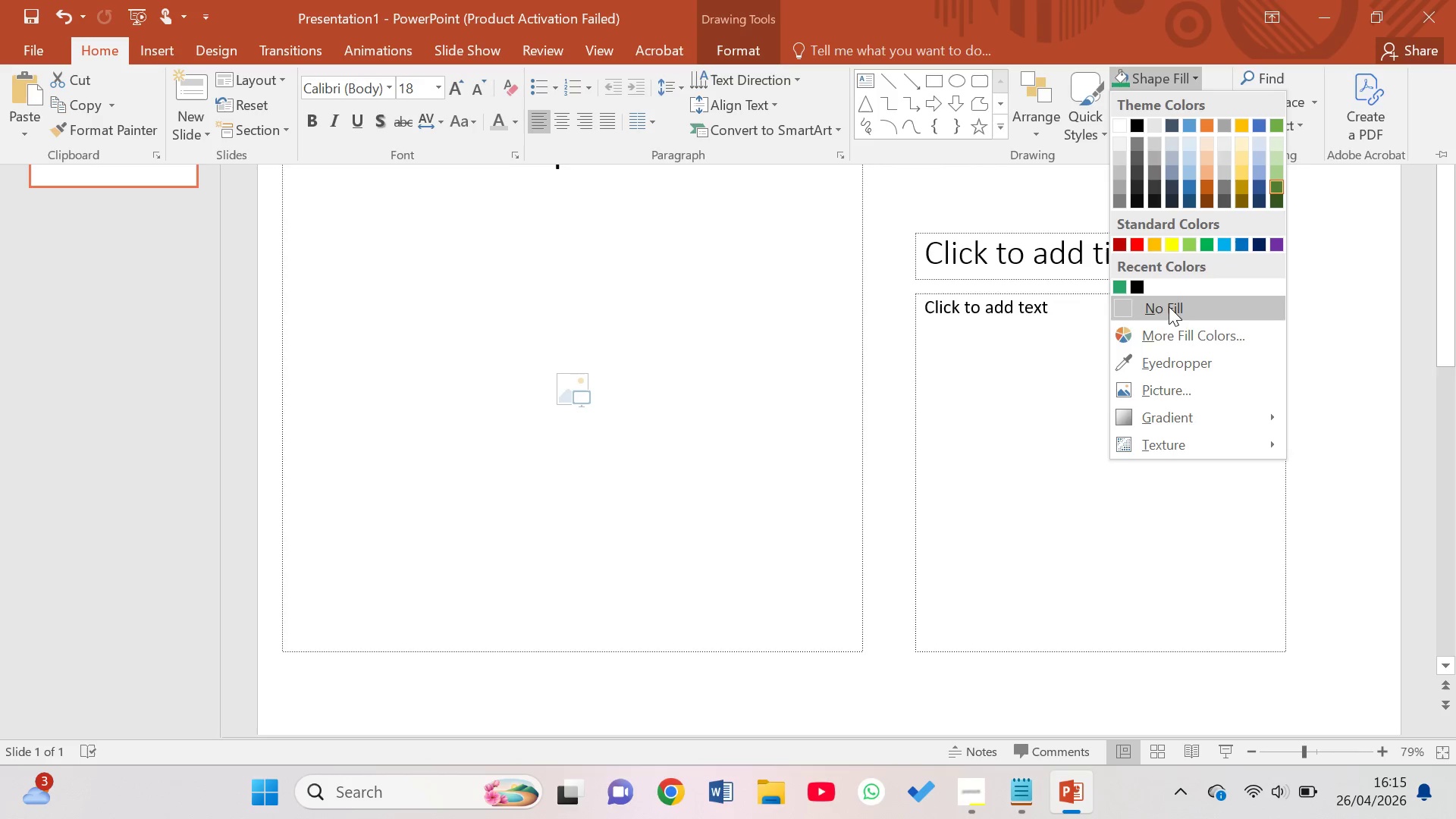 
left_click([1178, 339])
 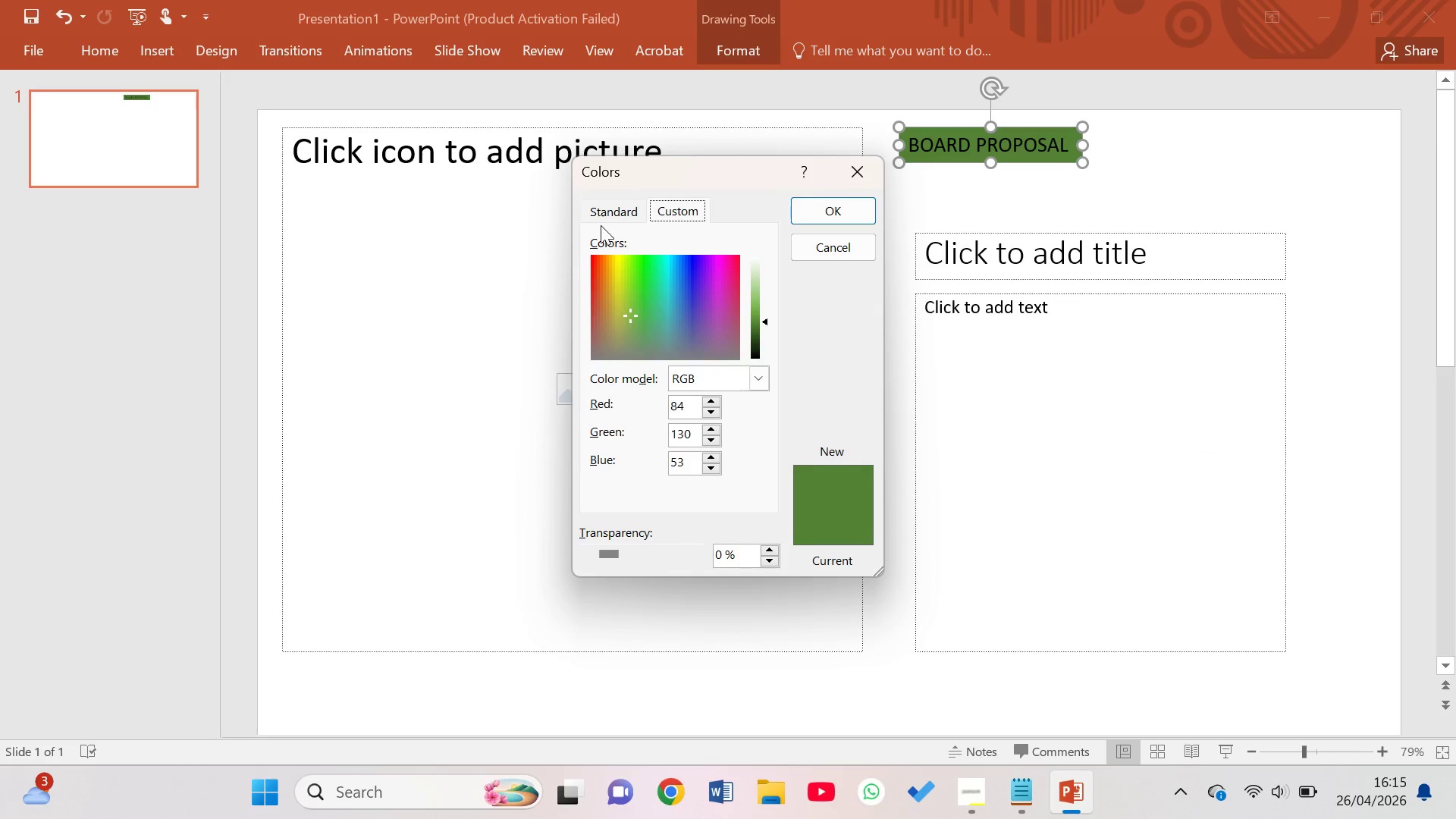 
left_click([607, 212])
 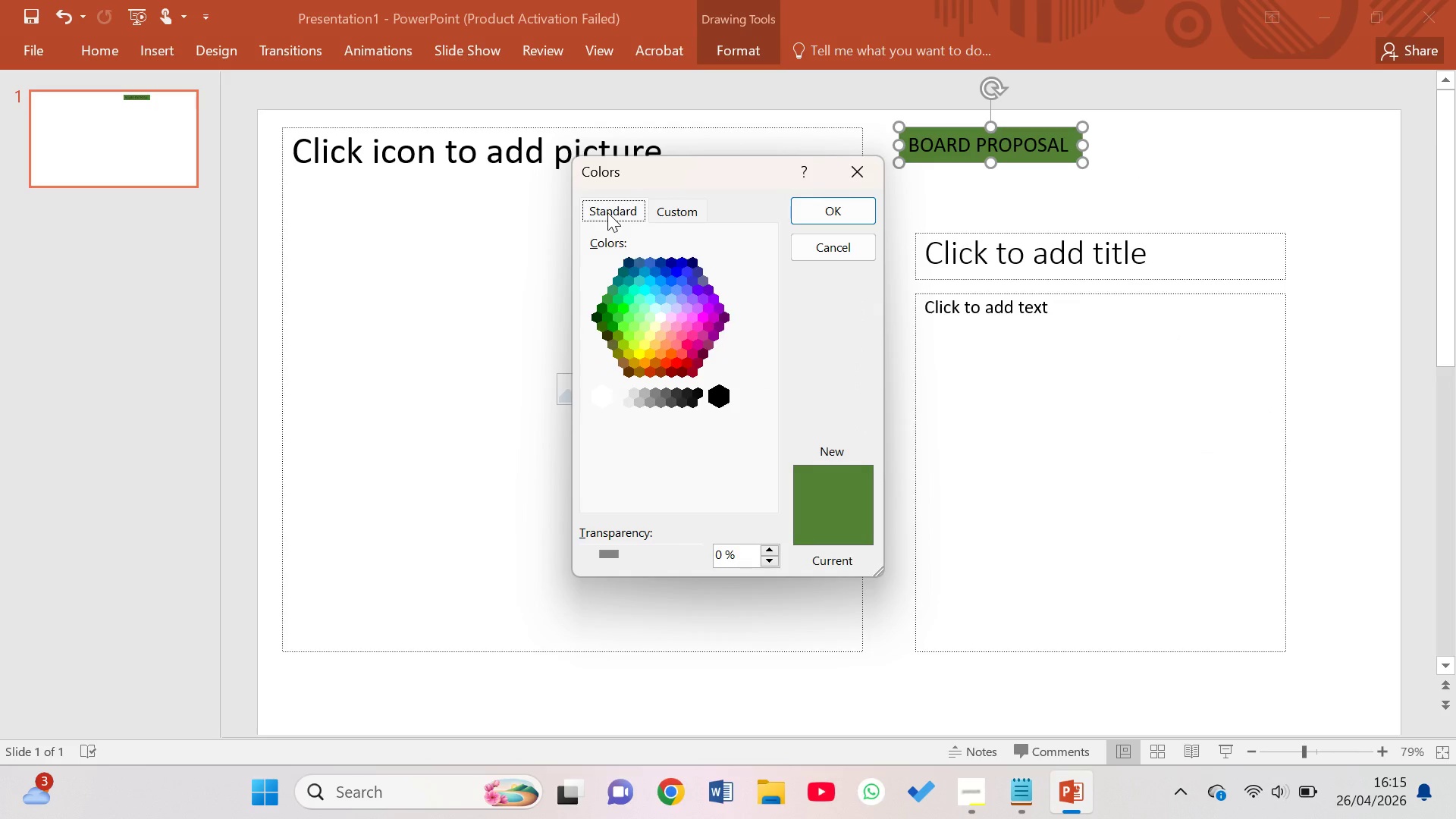 
wait(9.41)
 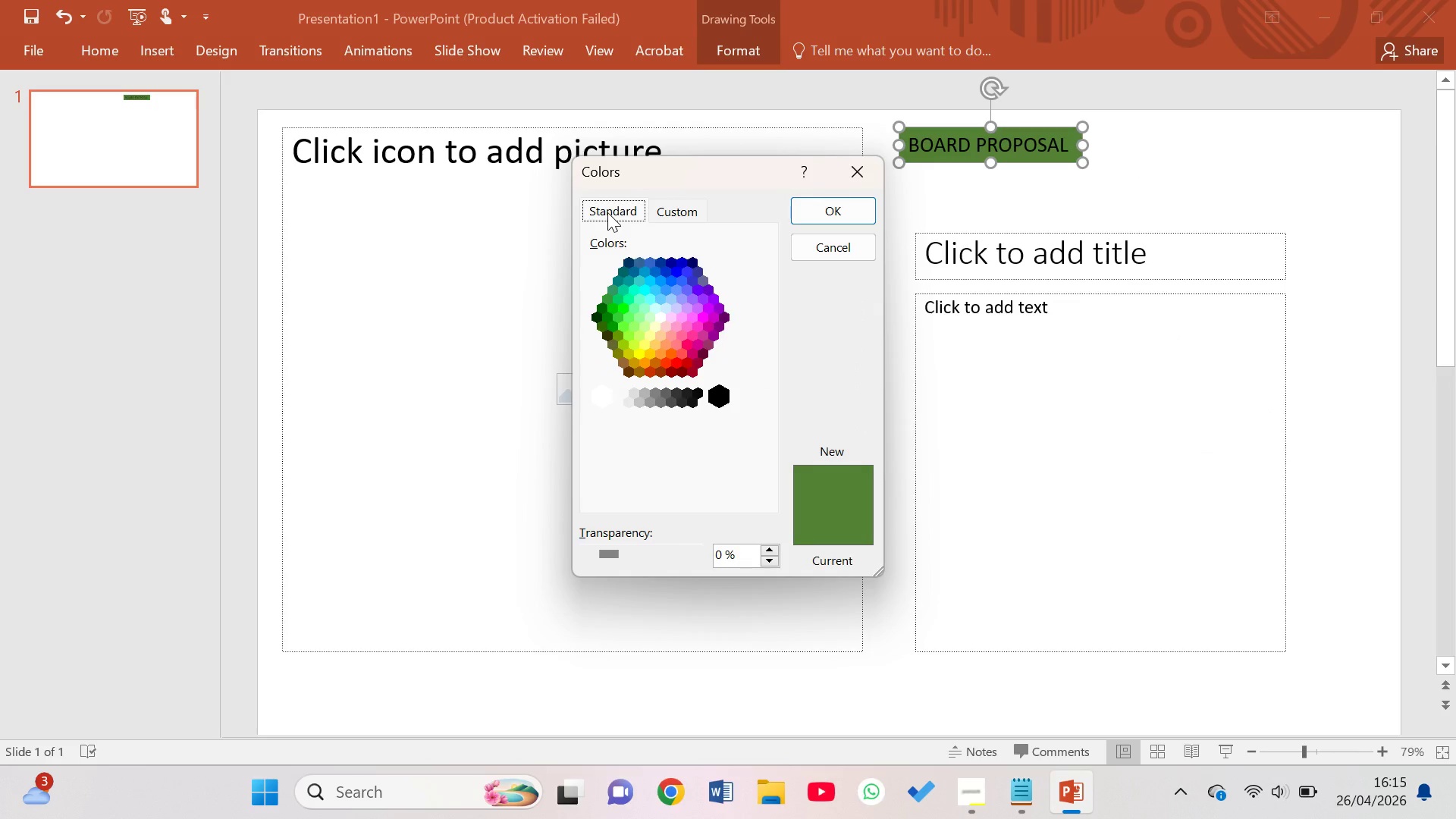 
left_click([684, 210])
 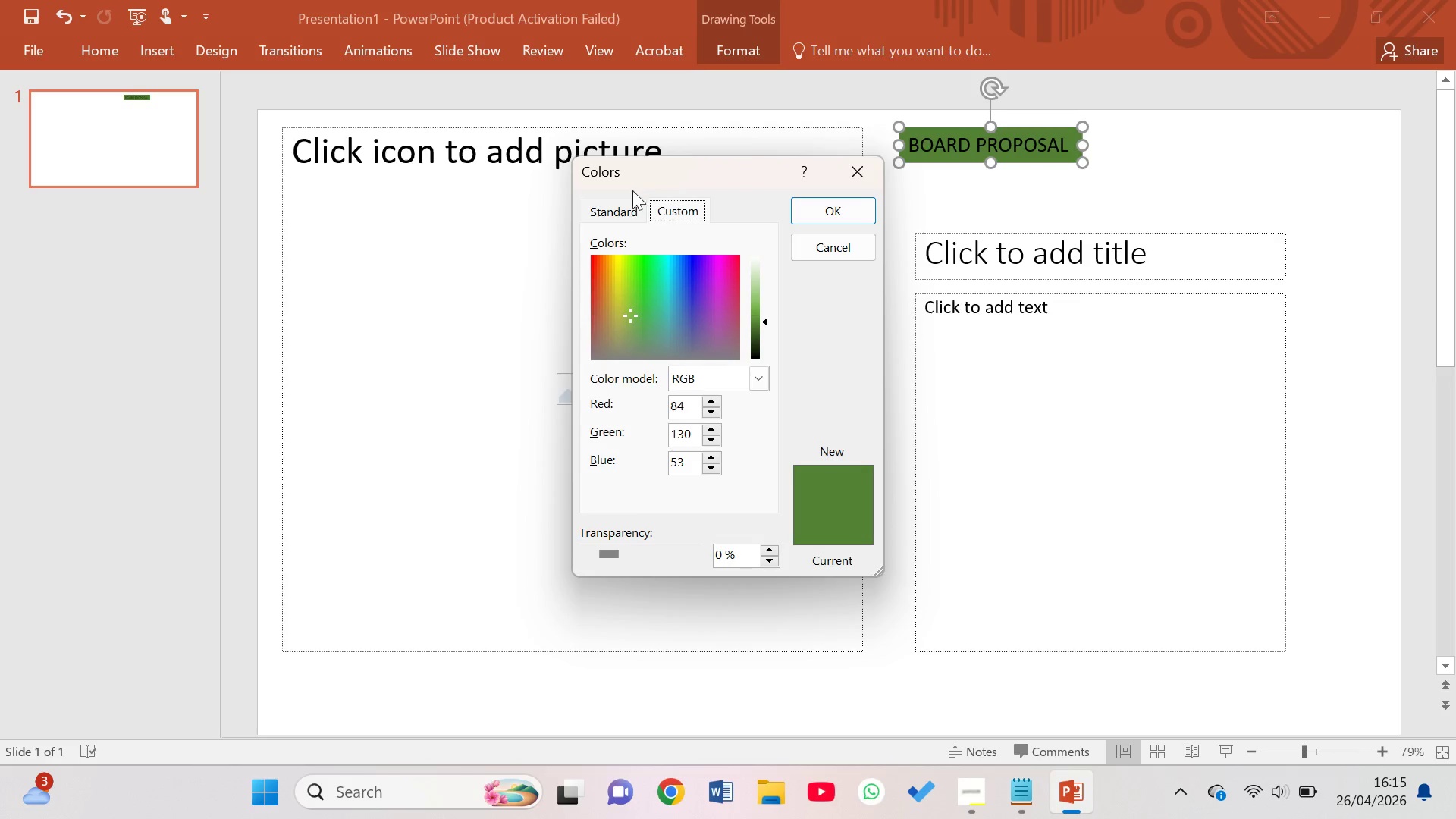 
left_click([623, 209])
 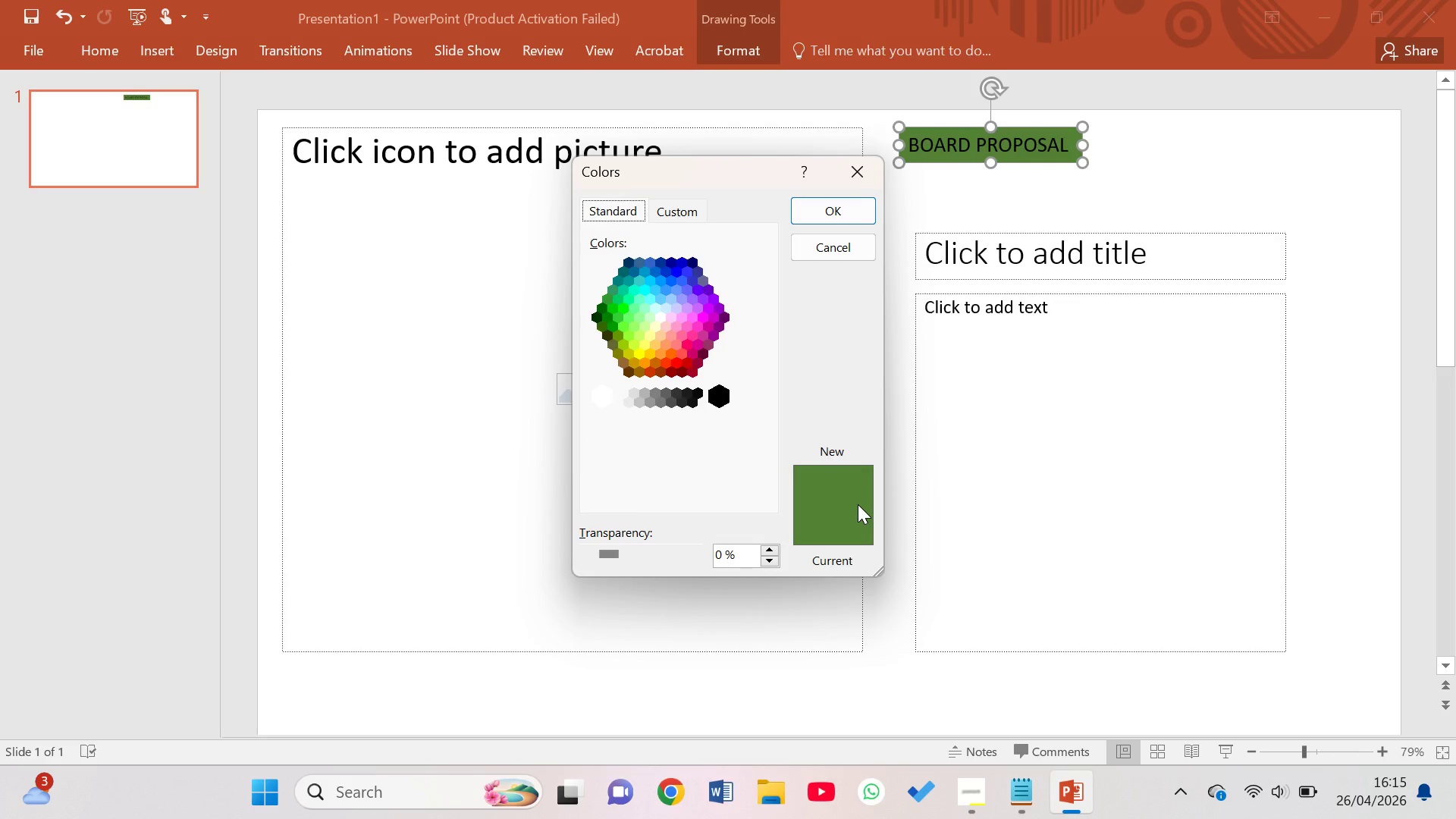 
wait(14.77)
 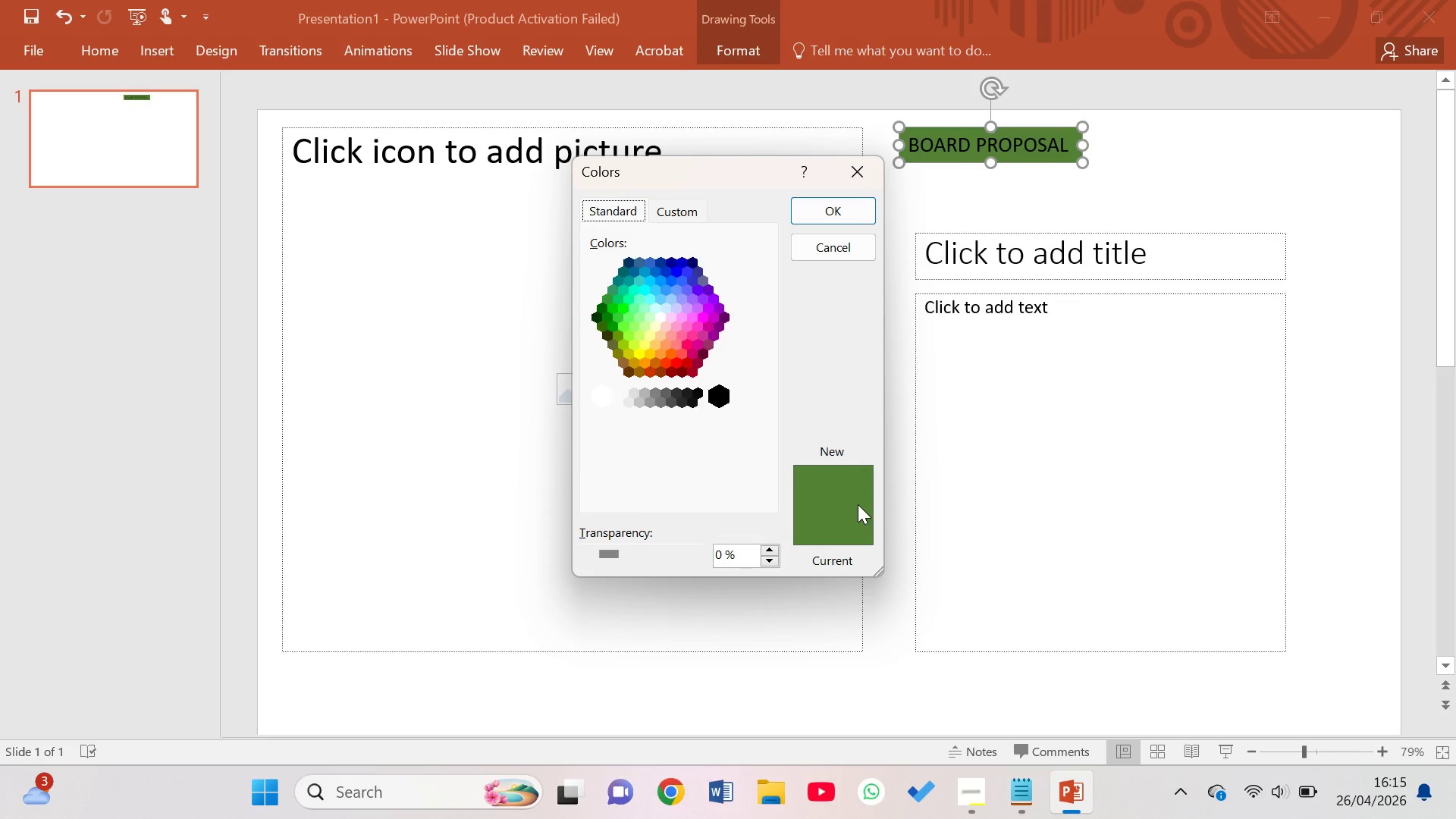 
left_click([868, 177])
 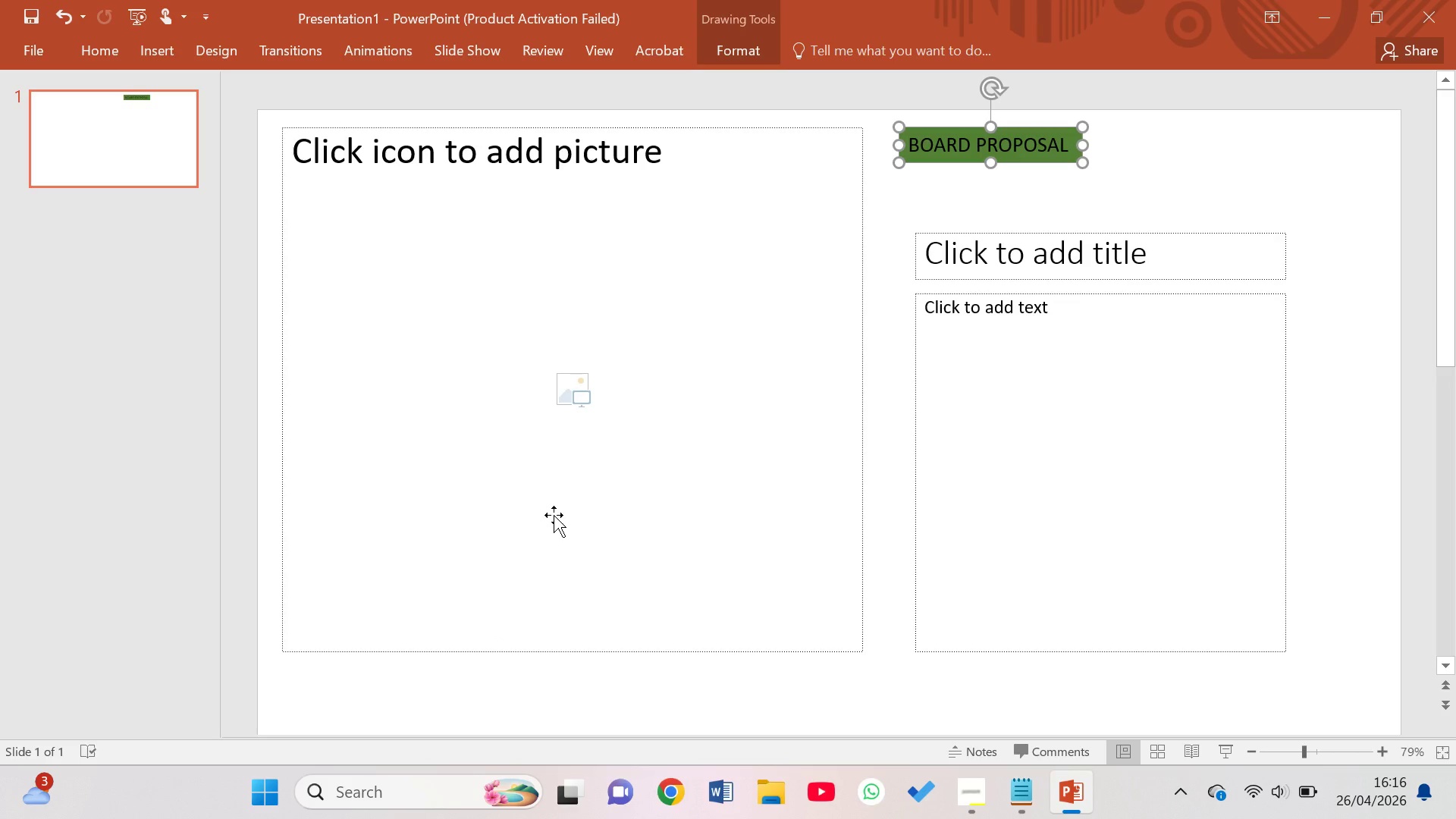 
wait(45.58)
 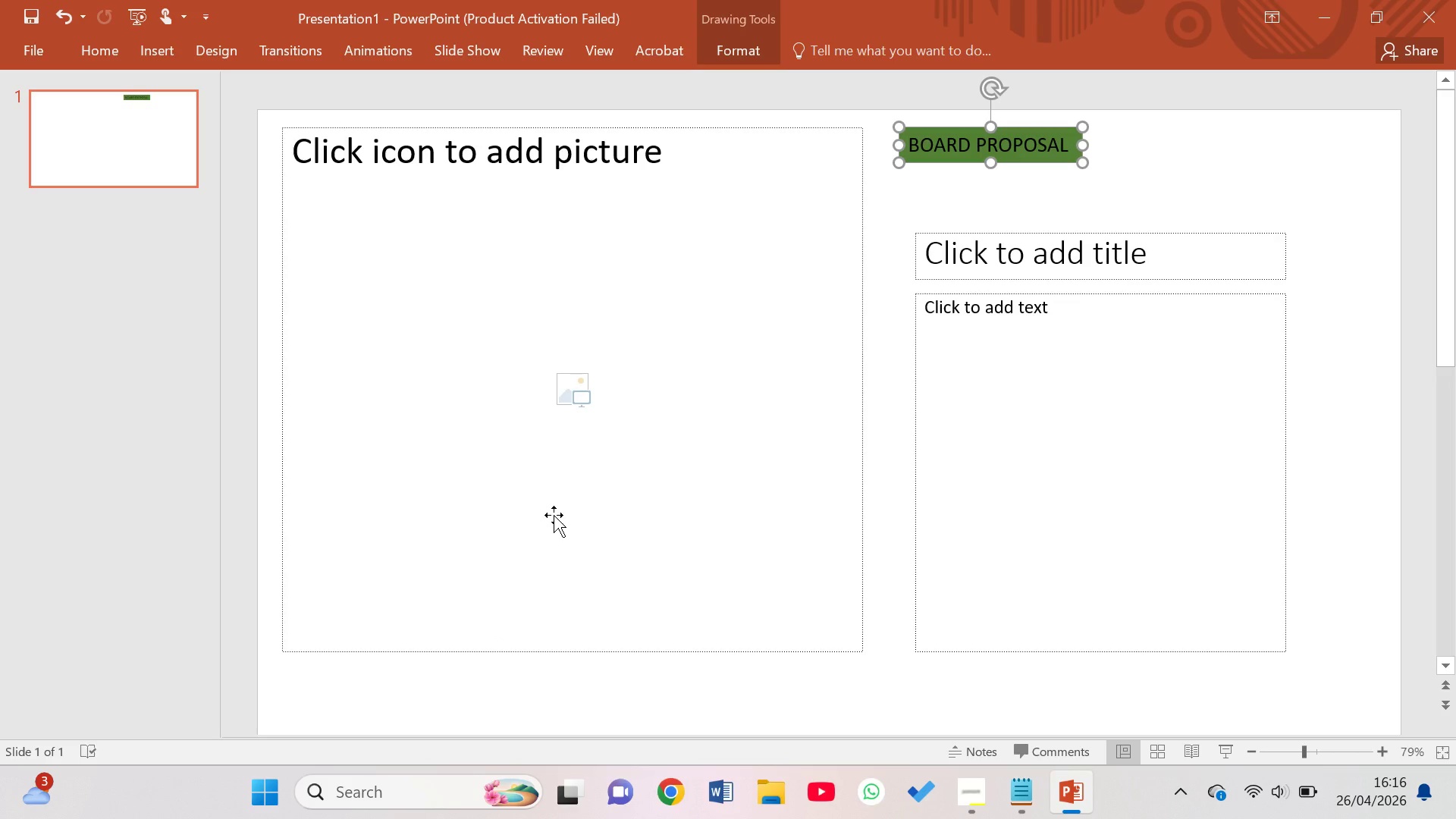 
left_click([977, 149])
 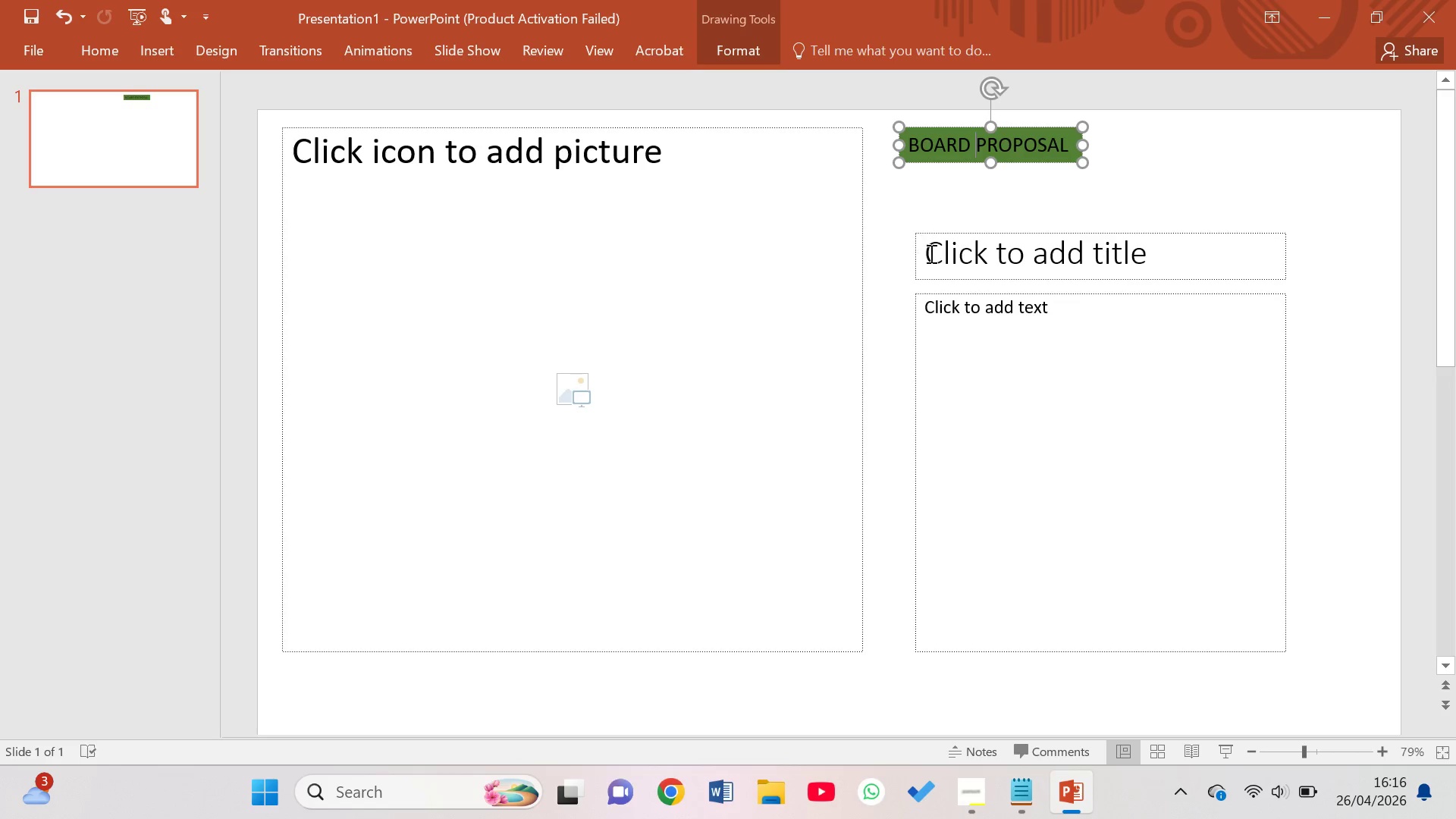 
left_click([935, 255])
 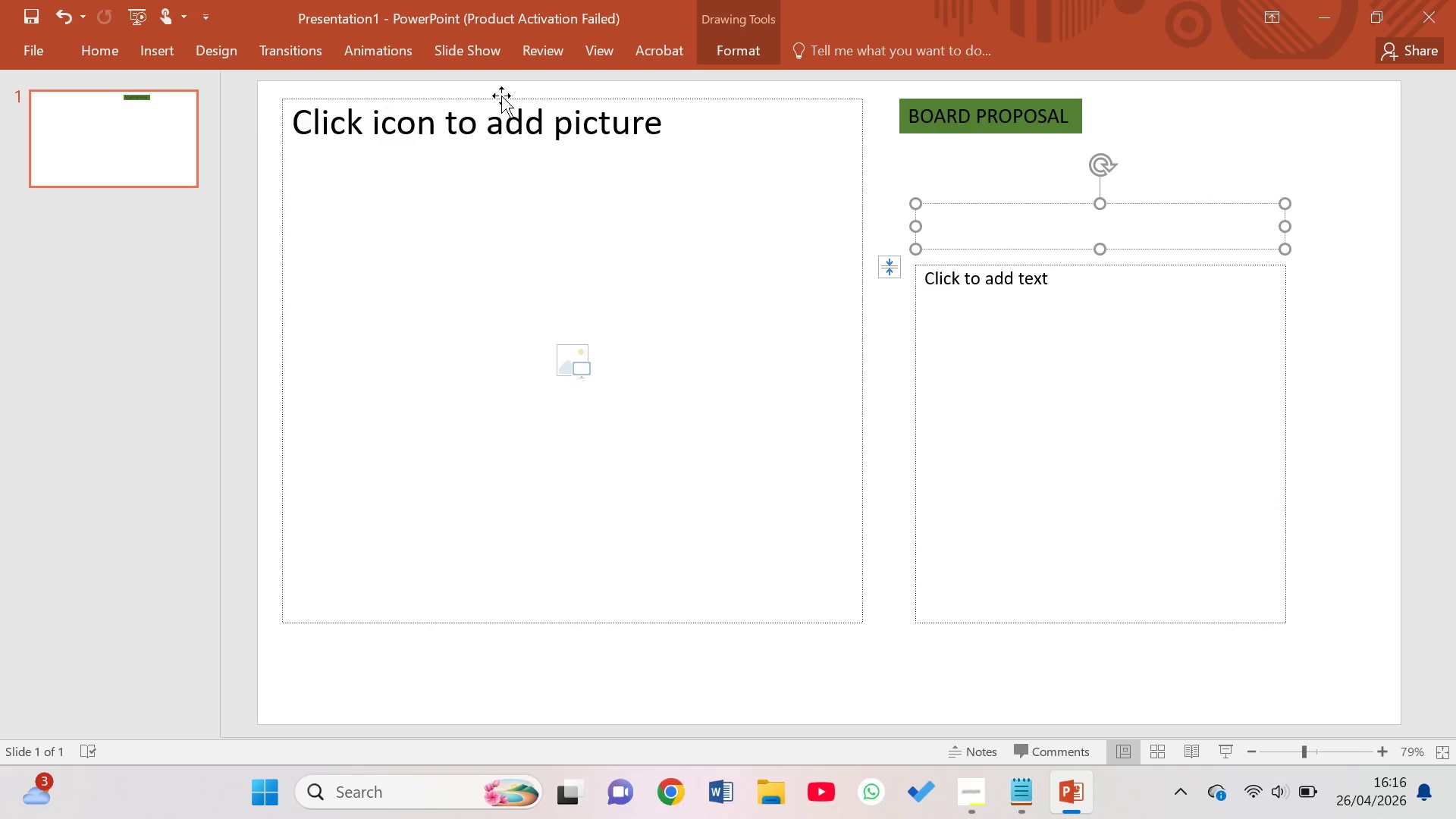 
left_click([1033, 118])
 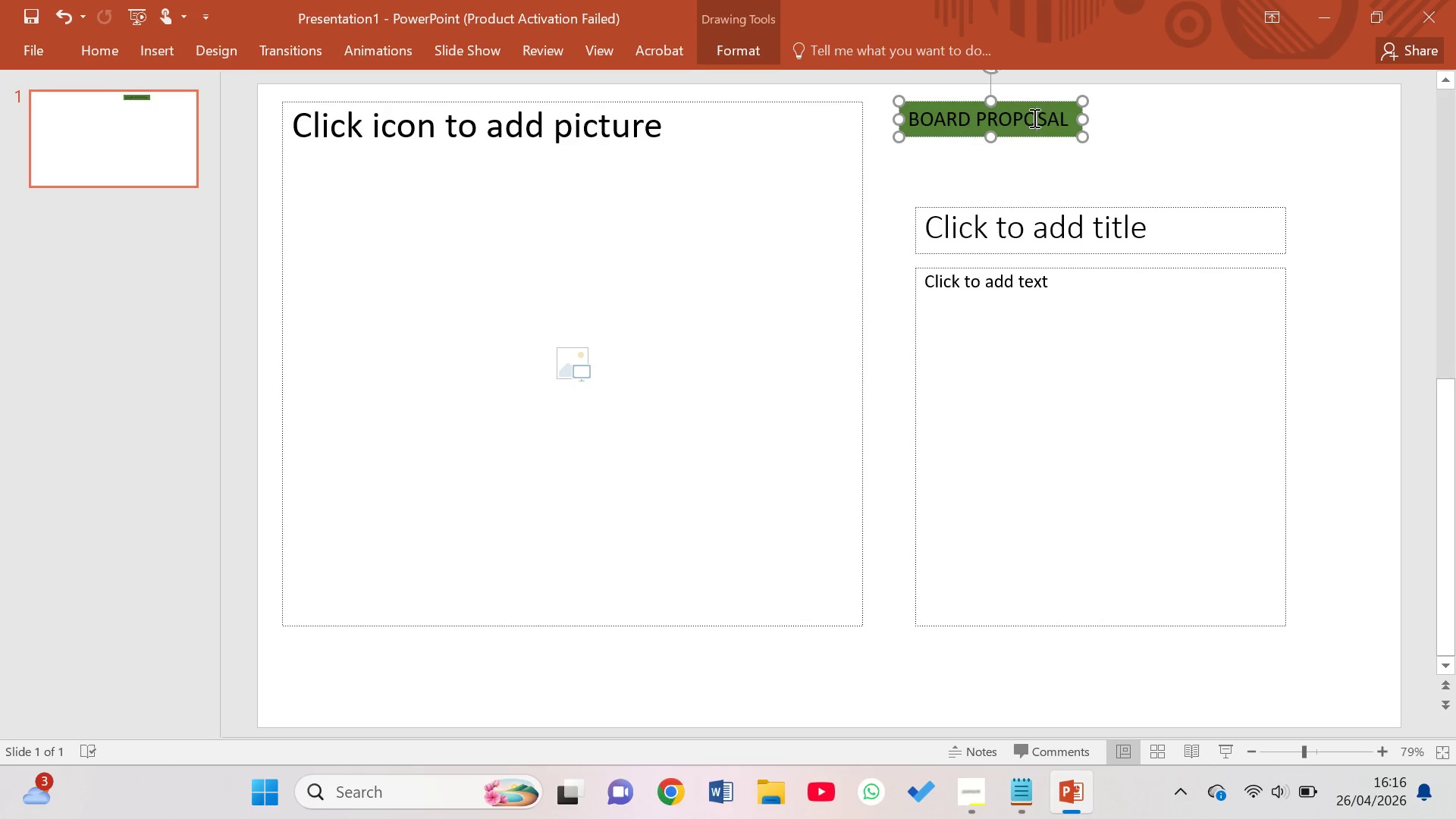 
key(Backspace)
 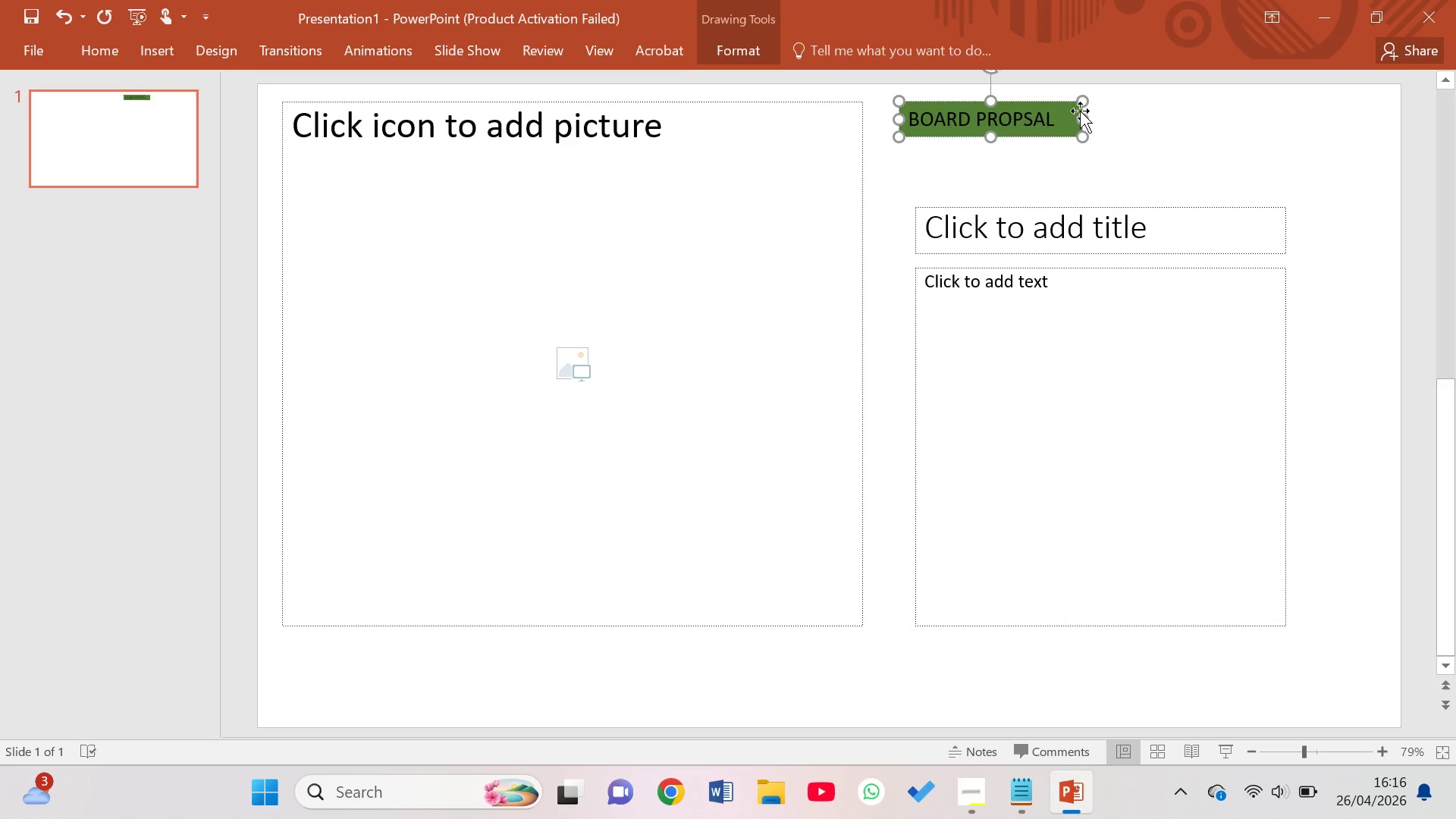 
left_click([1075, 99])
 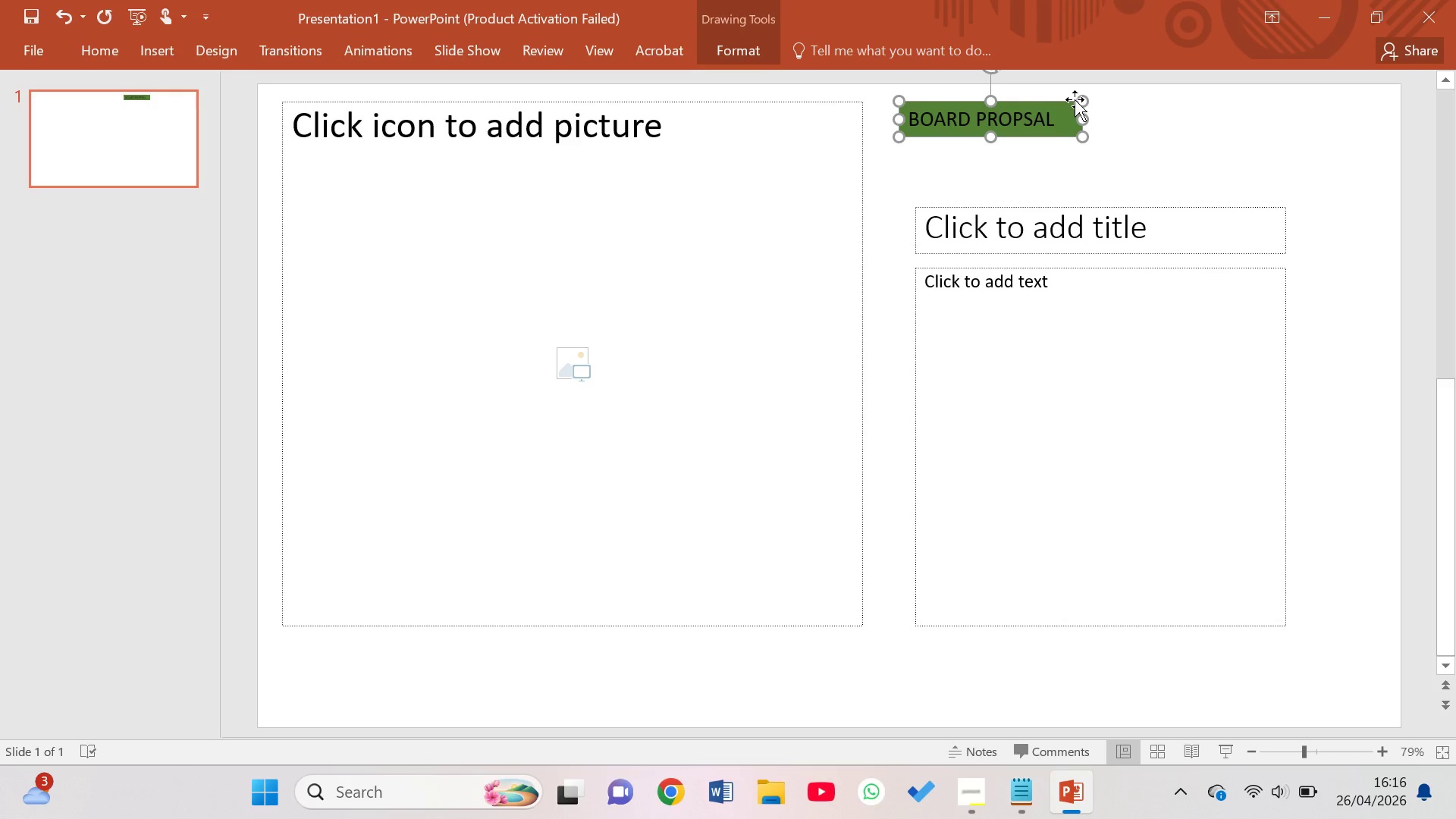 
key(Backspace)
 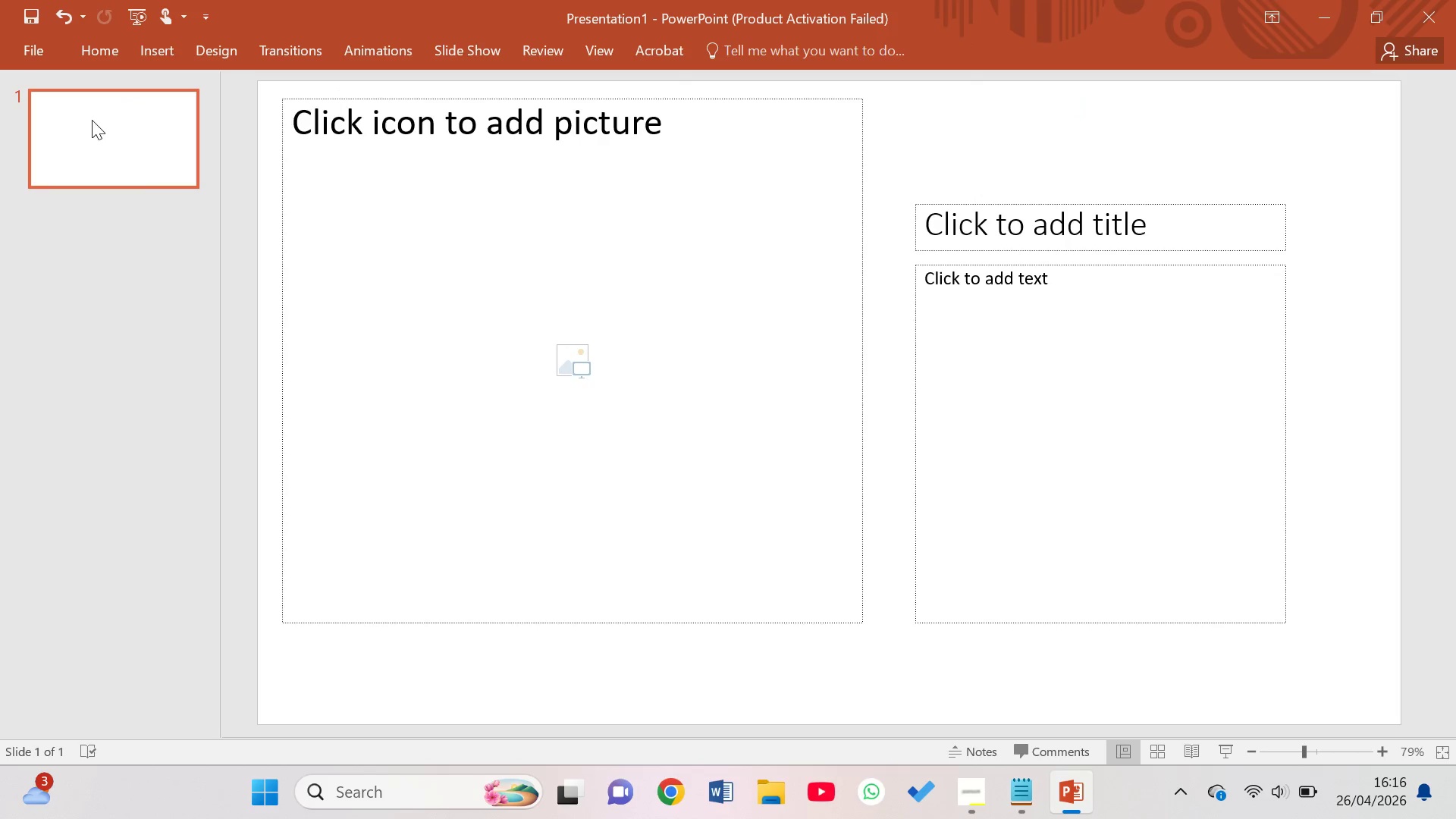 
wait(7.84)
 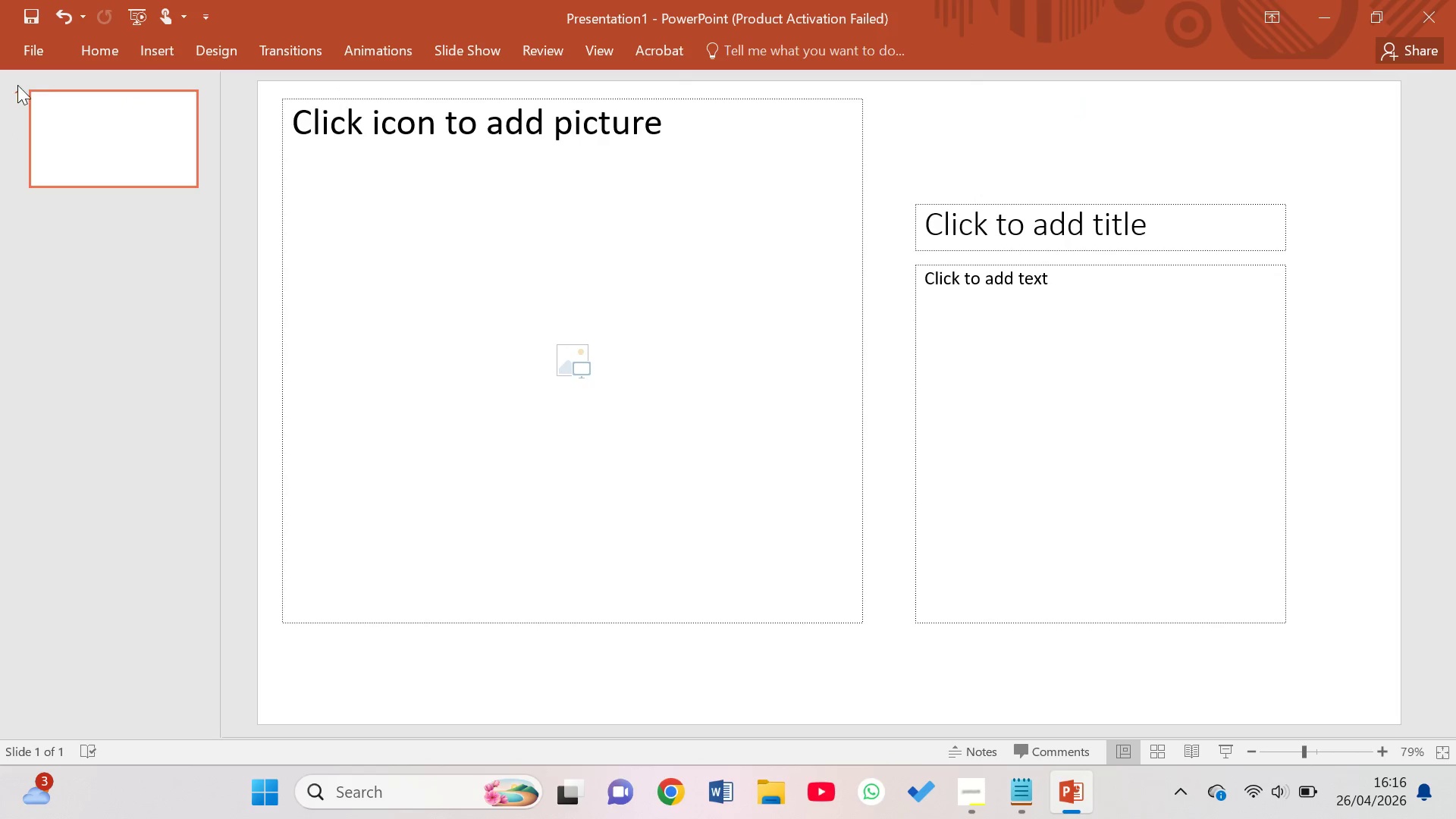 
left_click([100, 58])
 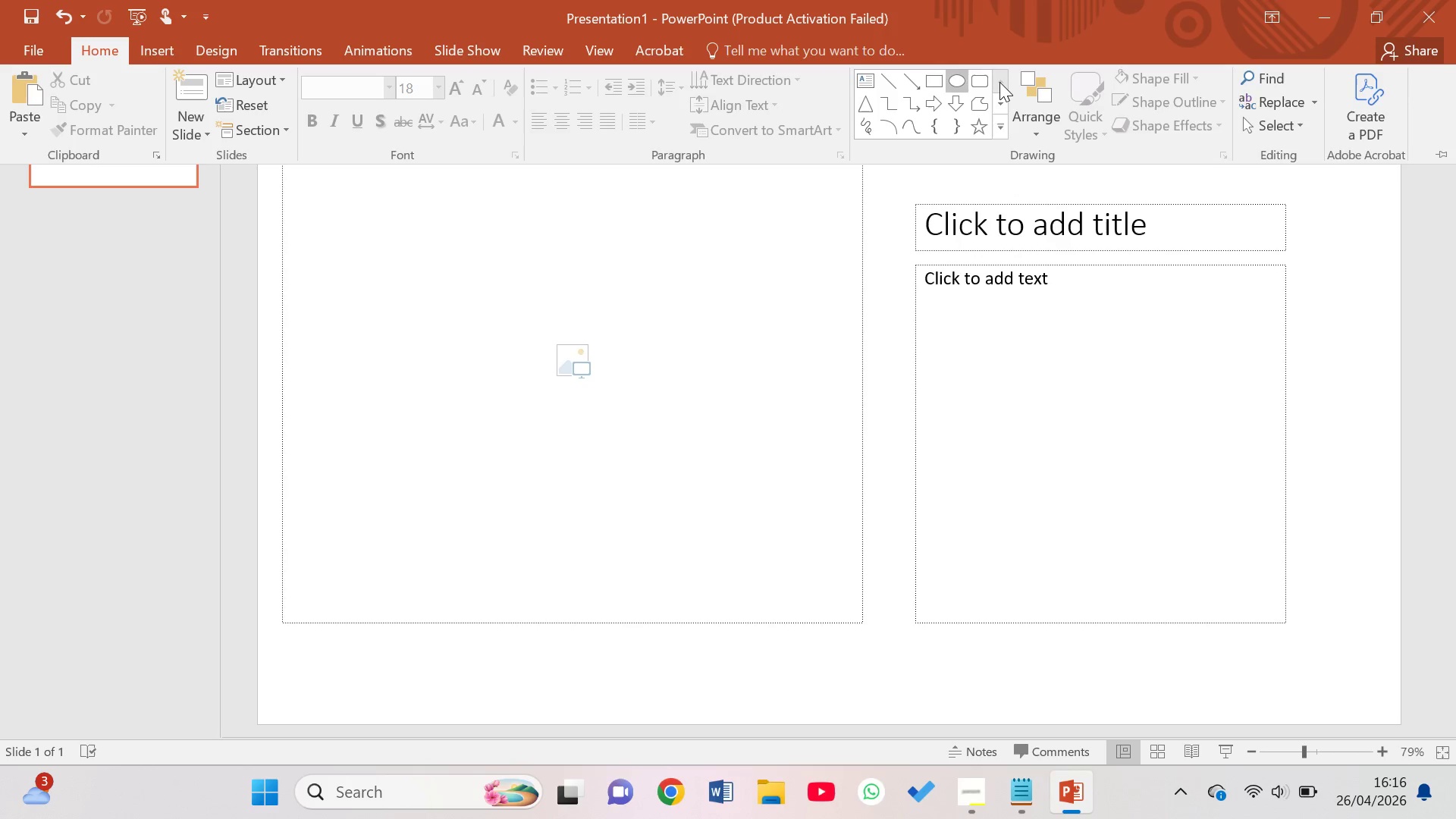 
left_click([1159, 80])
 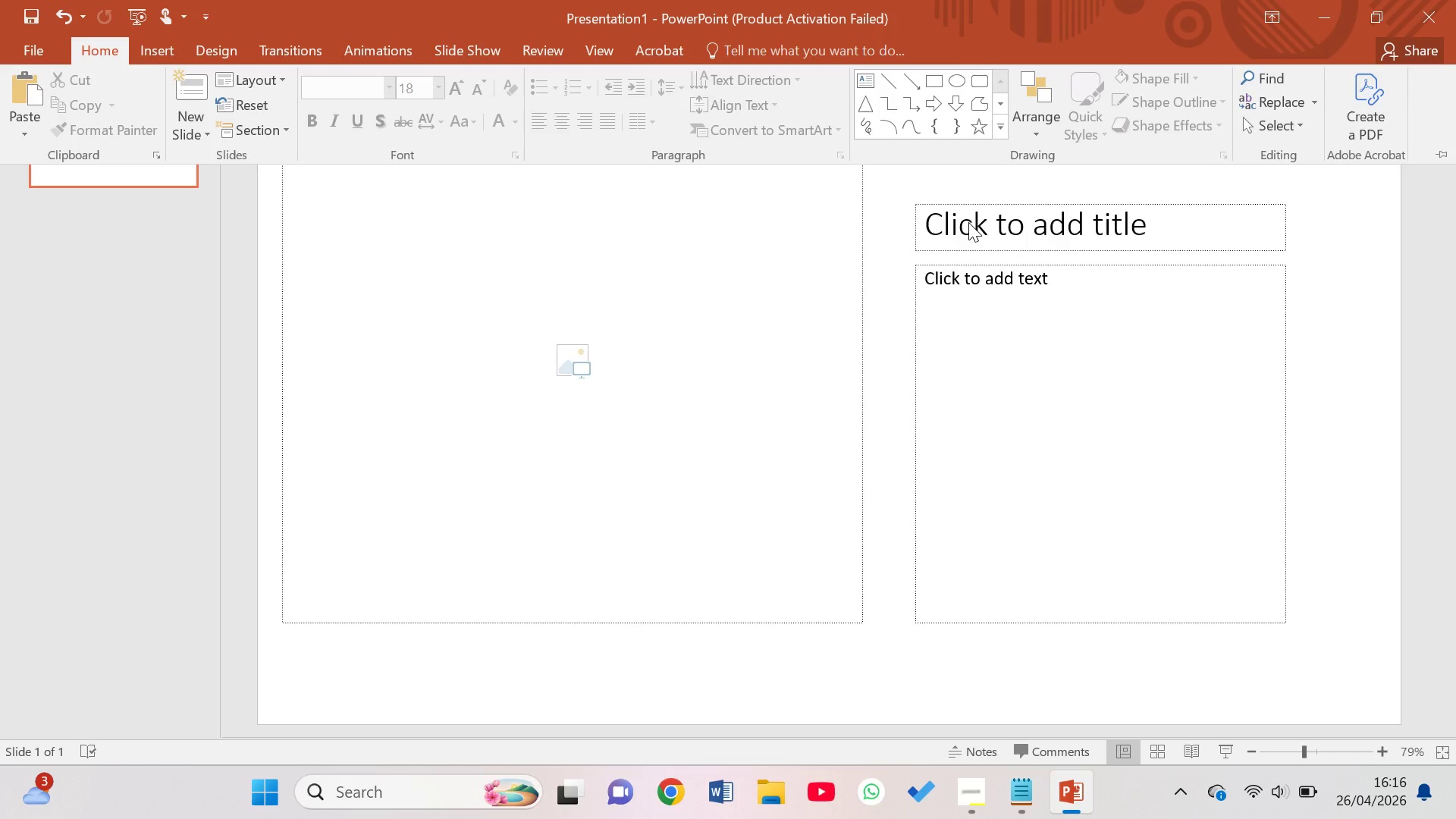 
left_click([970, 222])
 